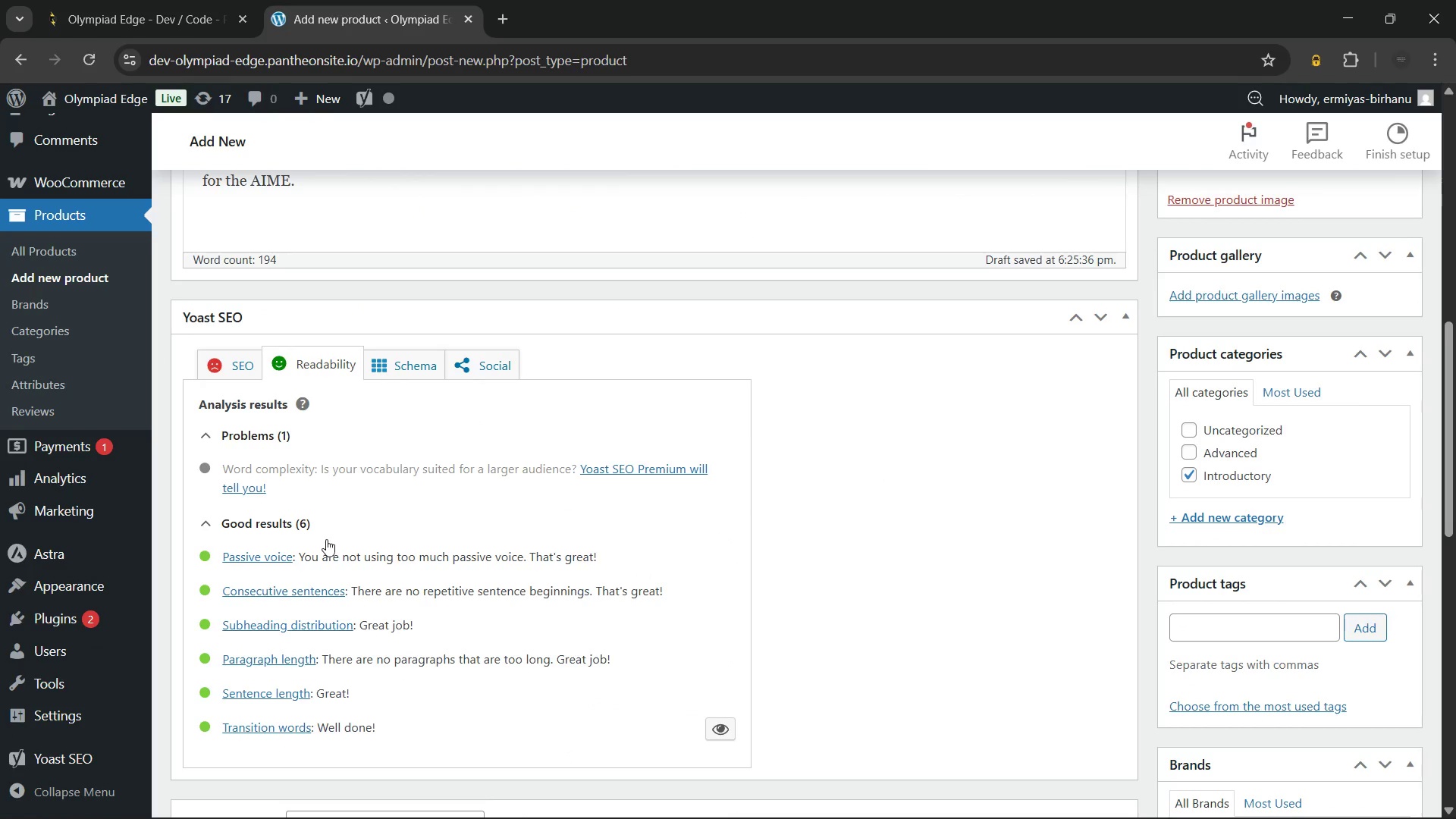 
scroll: coordinate [344, 572], scroll_direction: down, amount: 1.0
 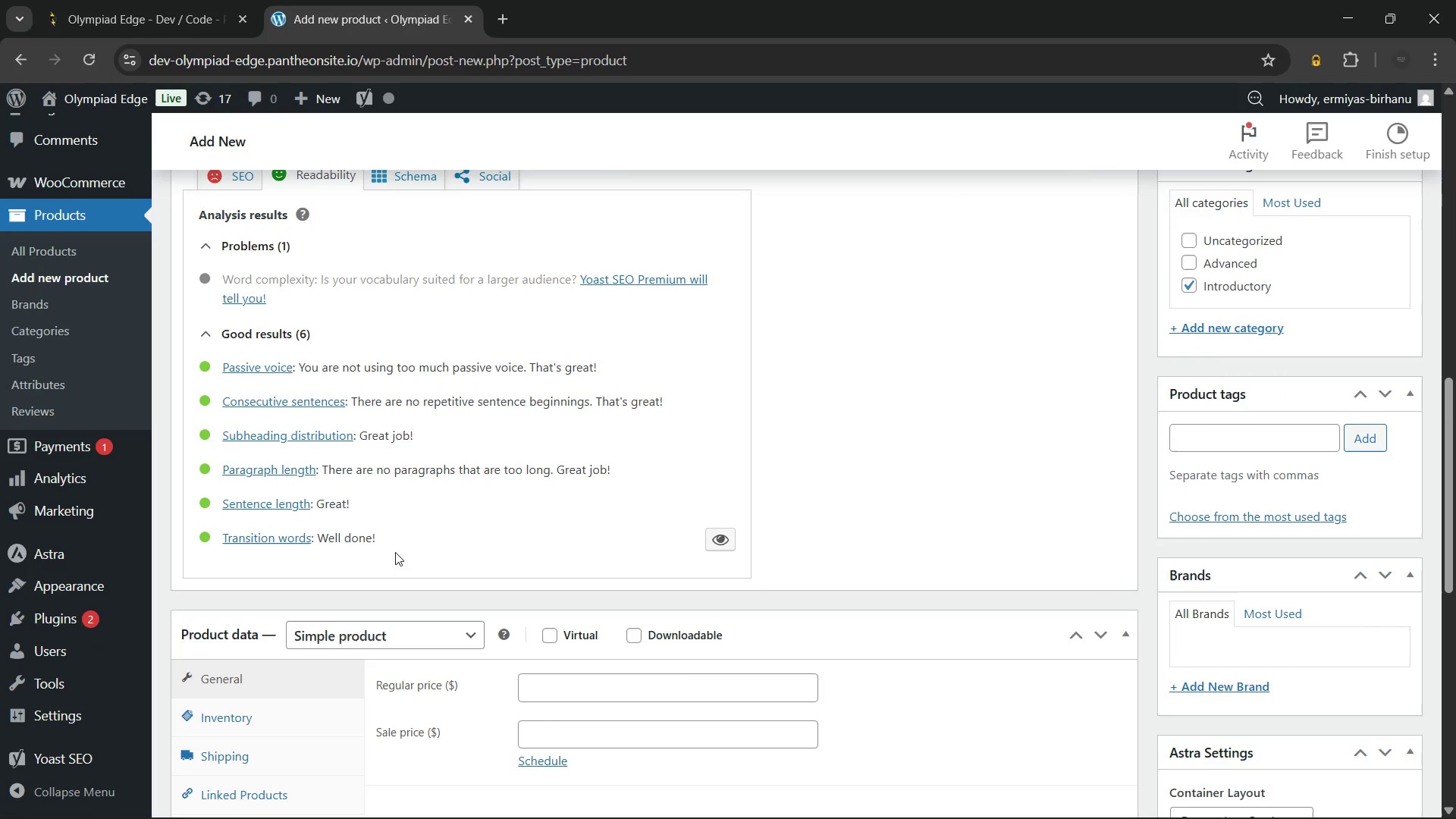 
left_click_drag(start_coordinate=[408, 548], to_coordinate=[196, 339])
 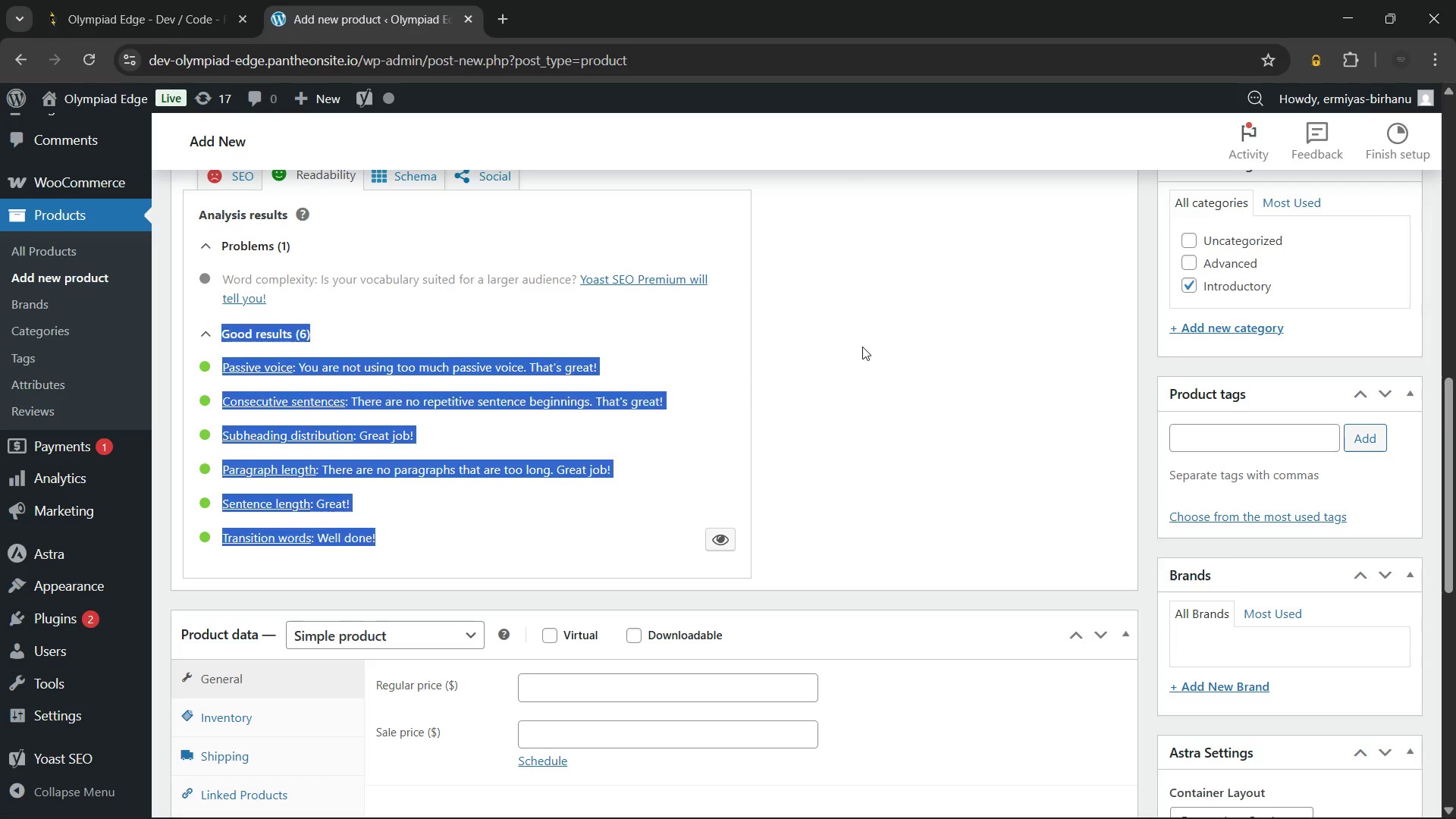 
left_click([862, 347])
 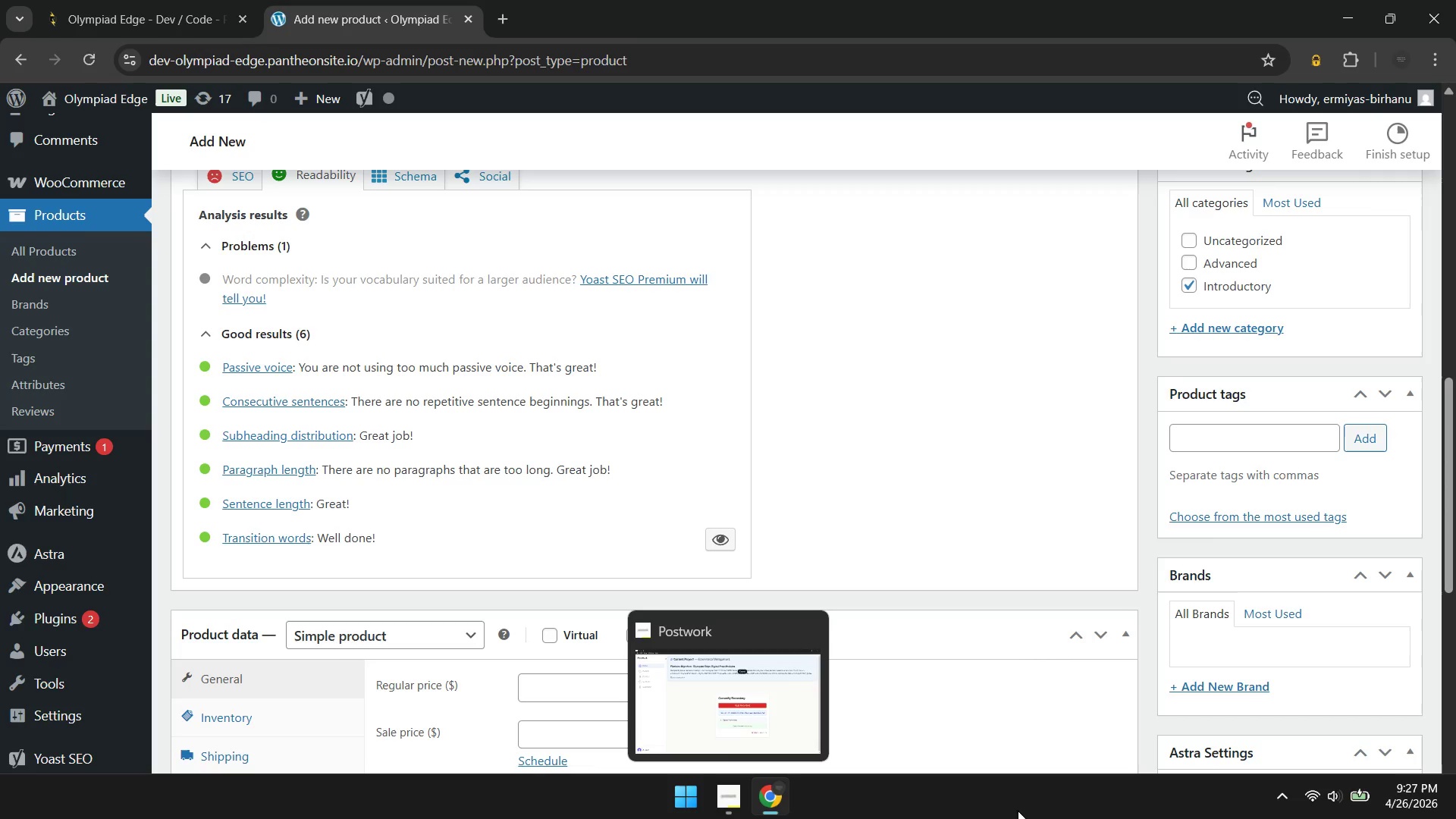 
wait(12.12)
 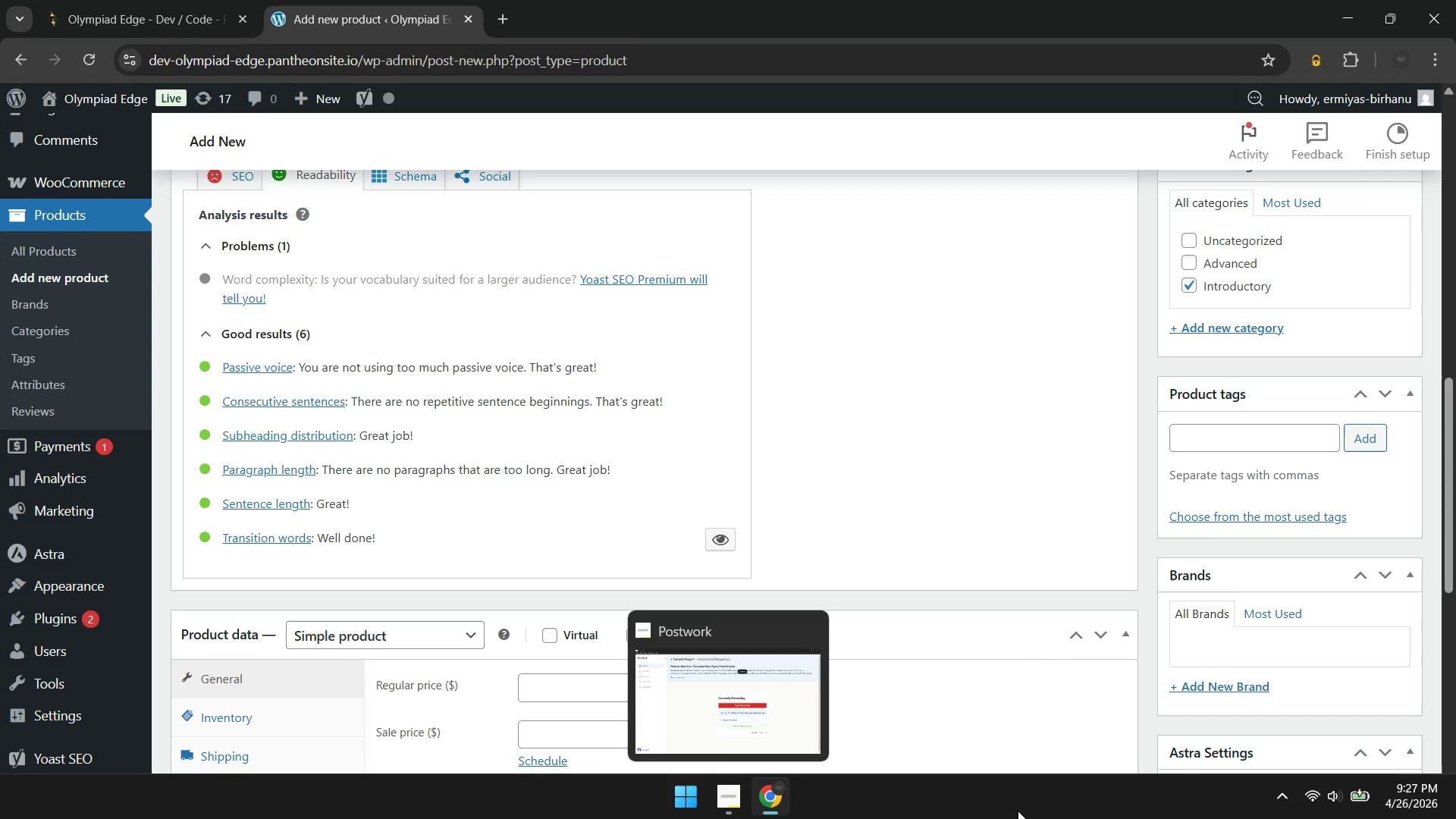 
scroll: coordinate [857, 510], scroll_direction: up, amount: 11.0
 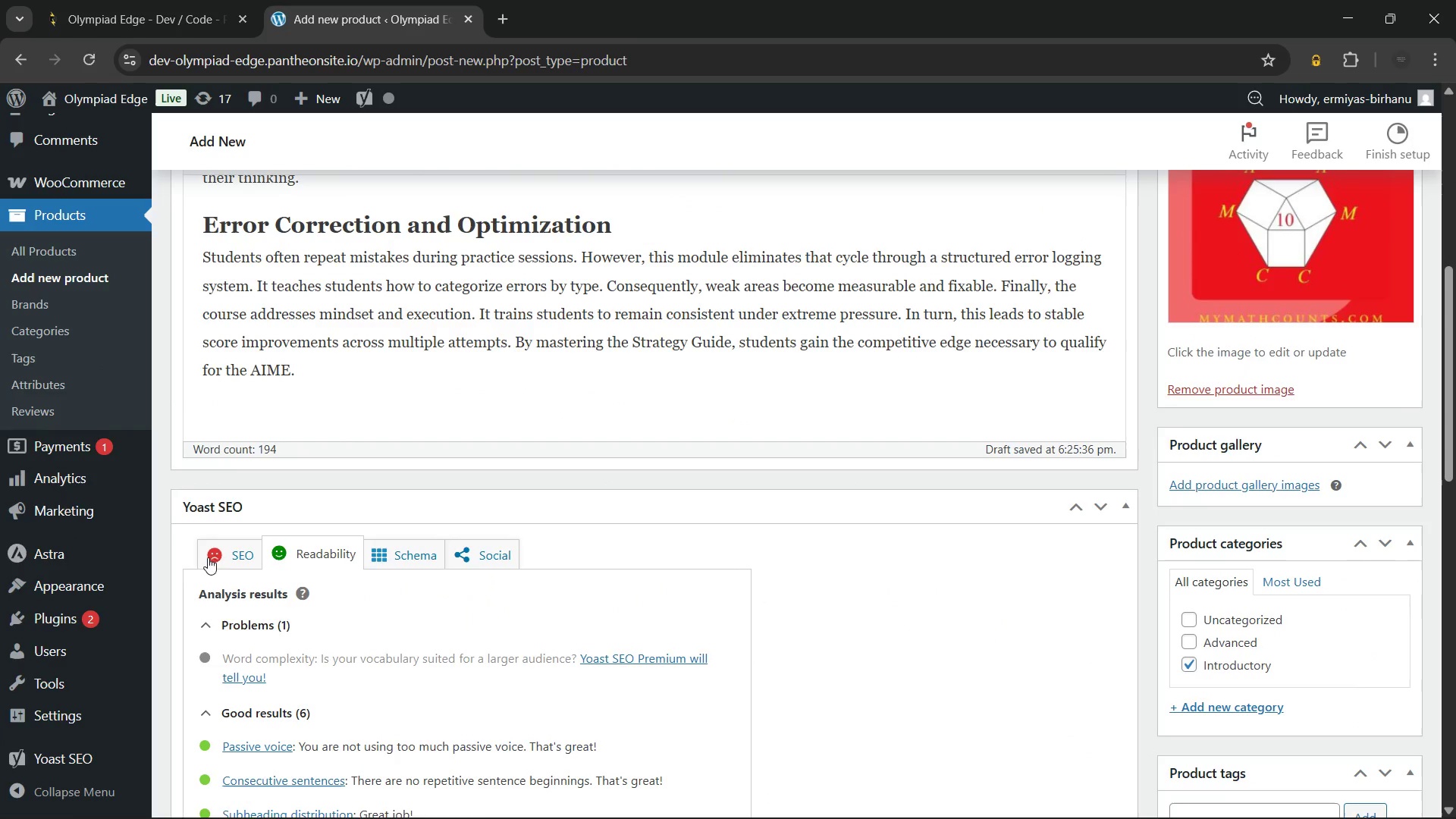 
left_click([217, 560])
 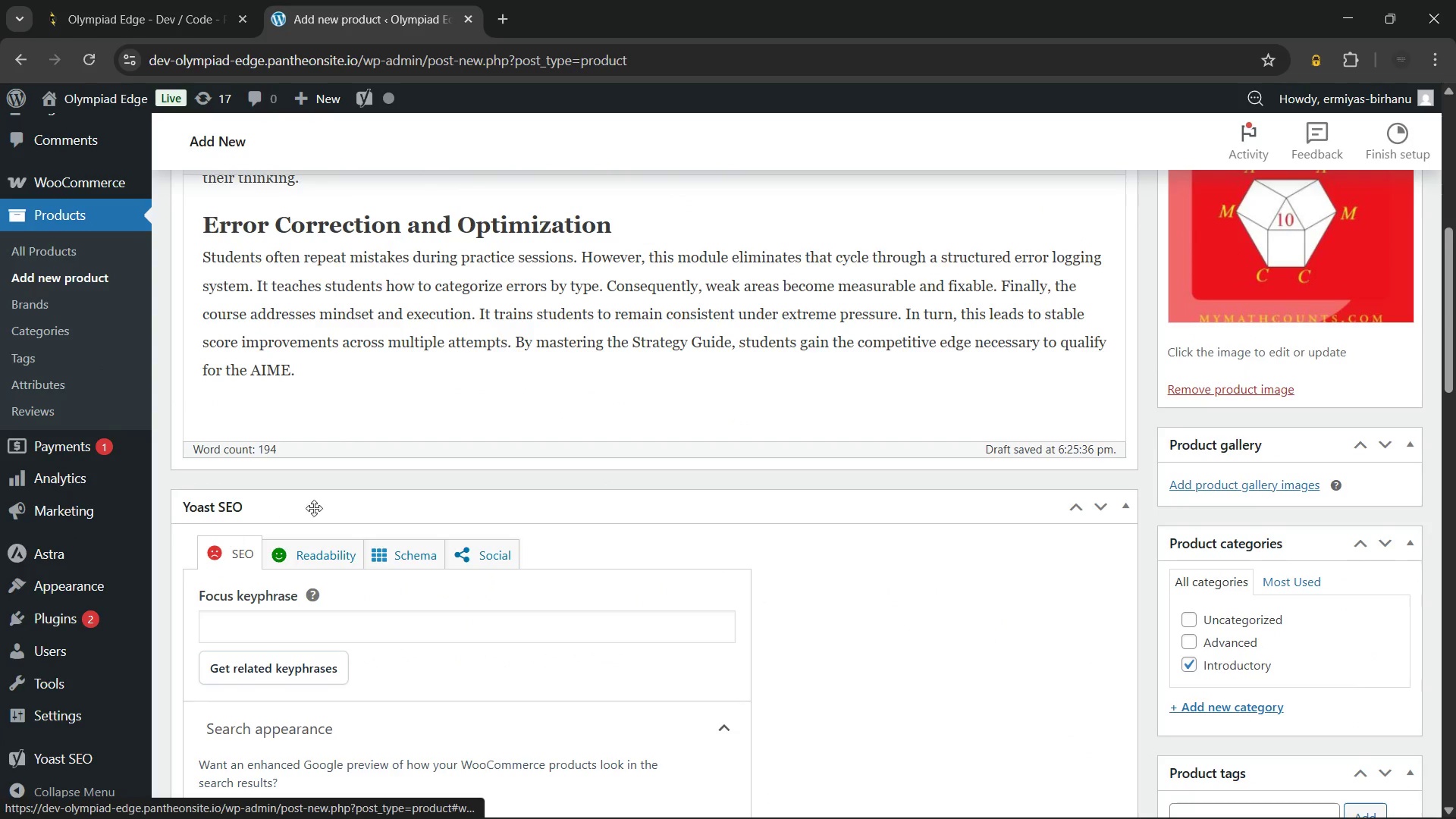 
scroll: coordinate [333, 505], scroll_direction: down, amount: 2.0
 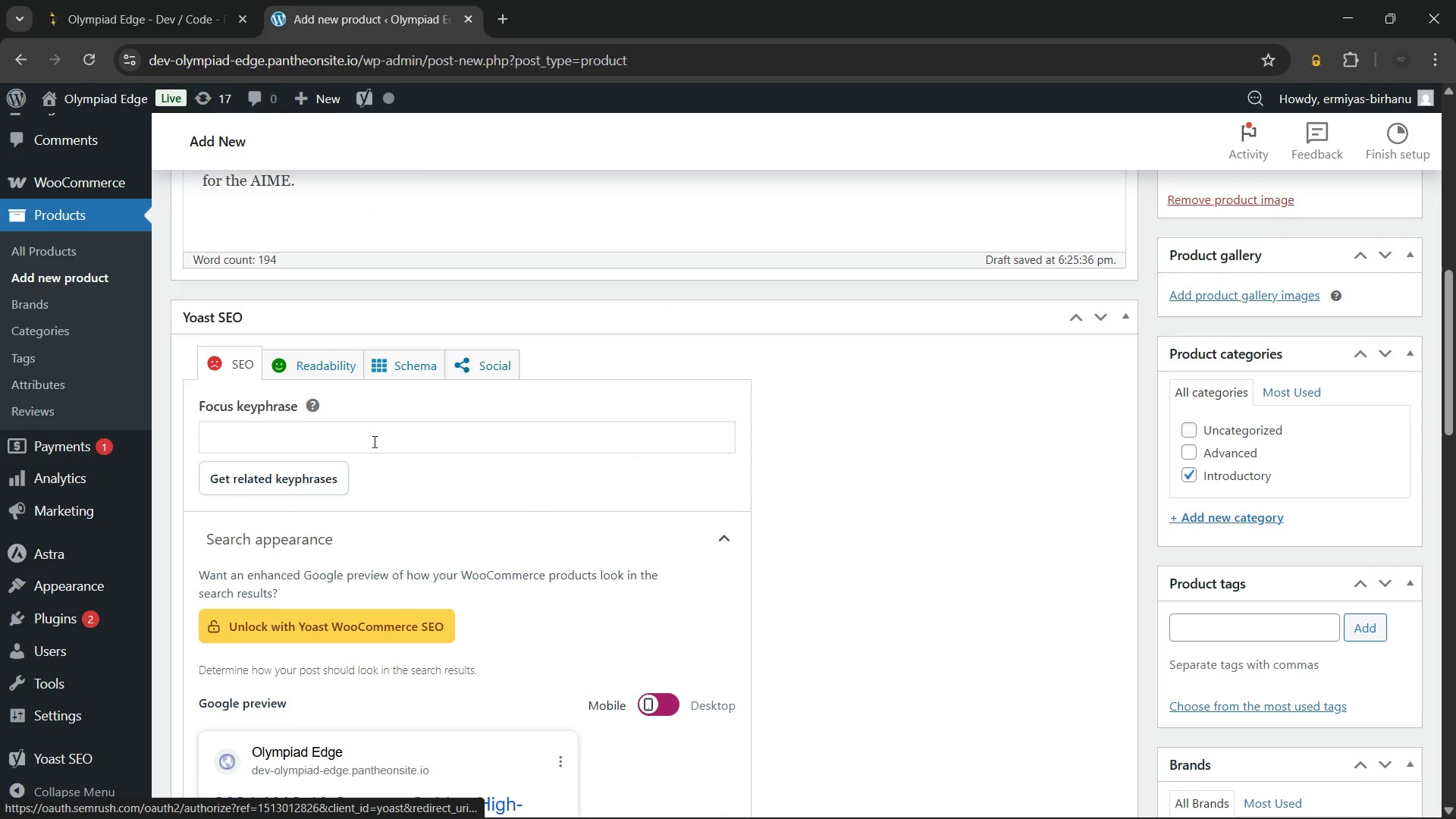 
left_click([373, 441])
 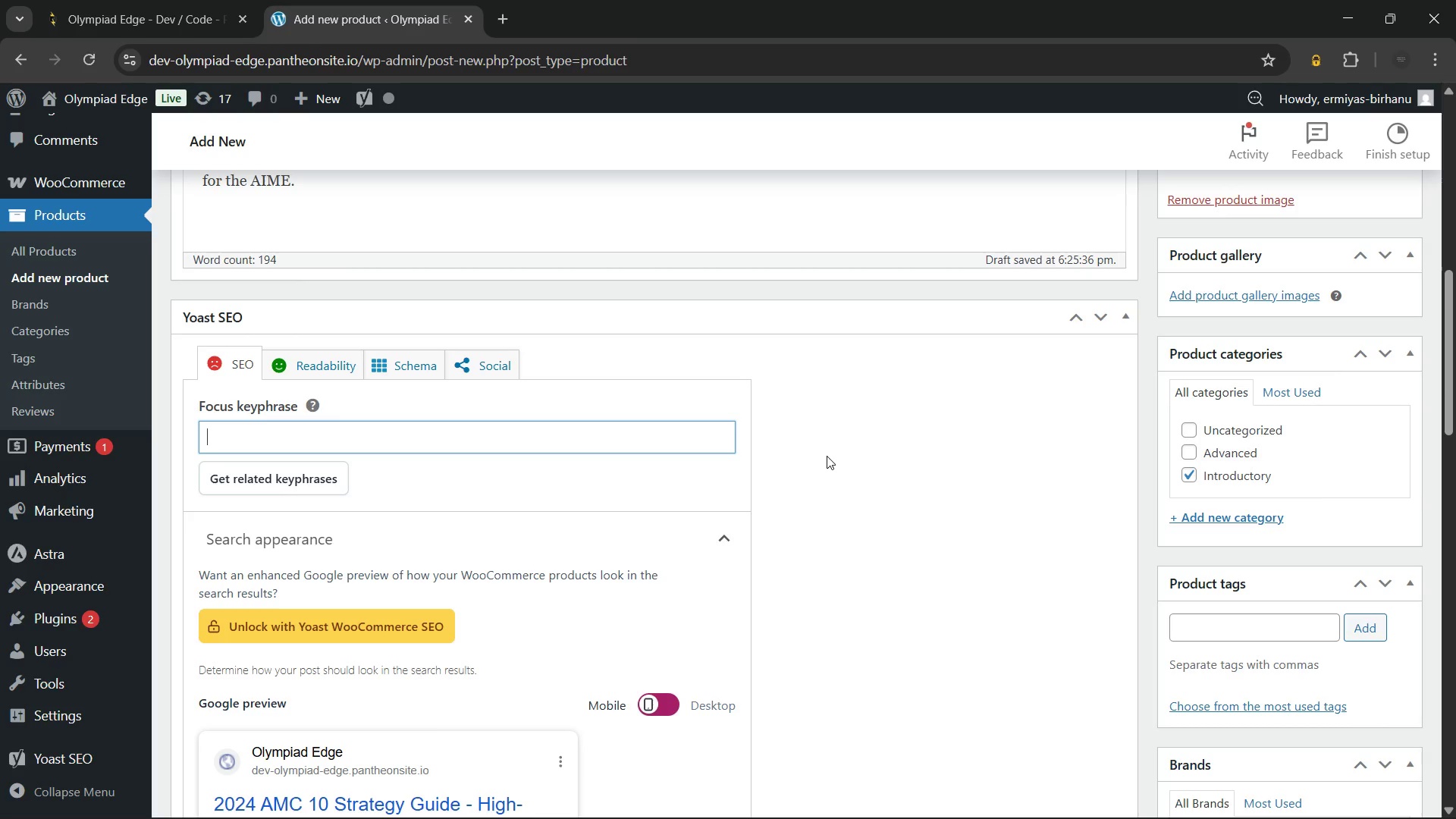 
wait(9.2)
 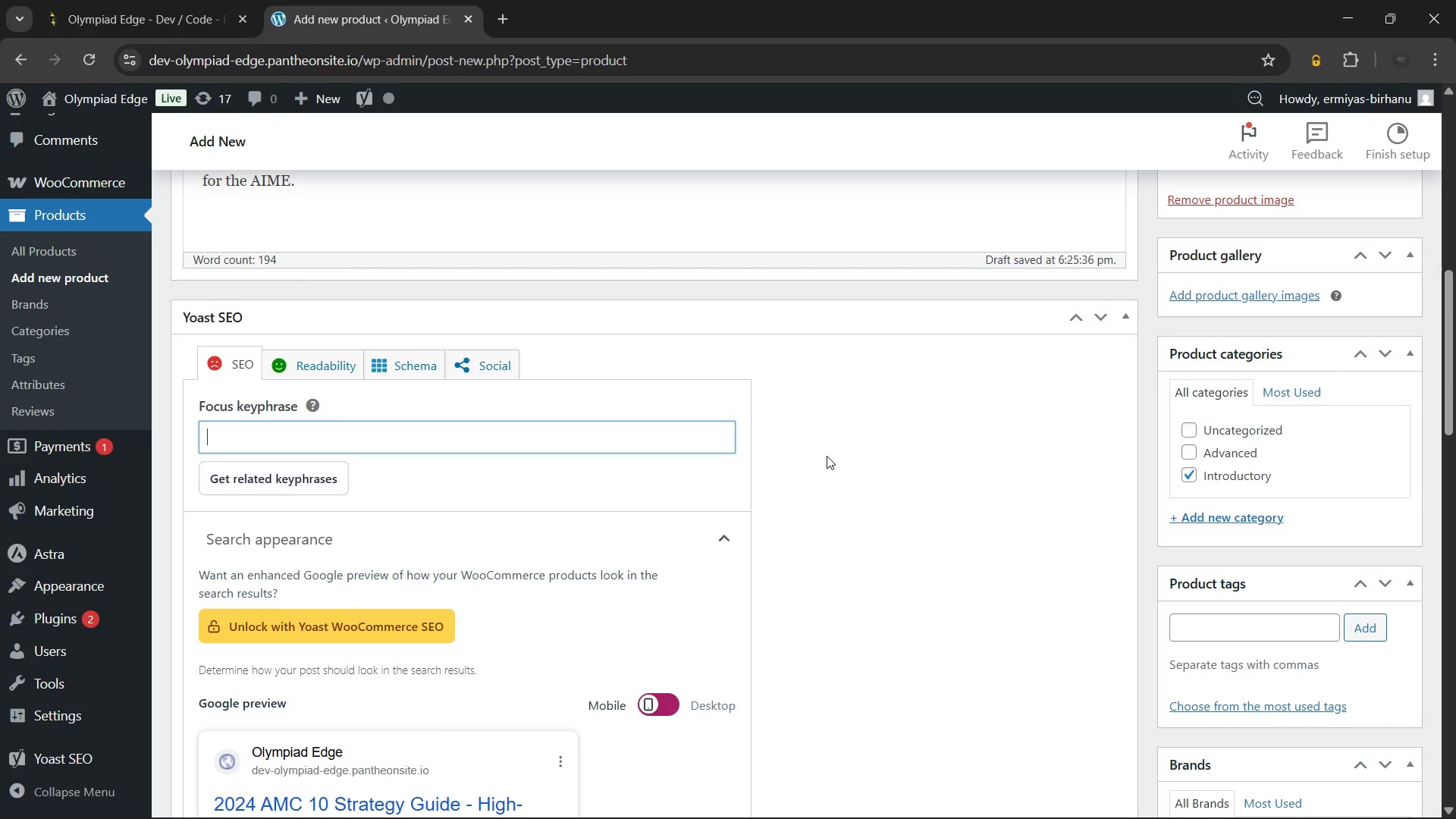 
type(2024 AMC Stra)
key(Backspace)
key(Backspace)
key(Backspace)
key(Backspace)
type(10 Strategy Guide)
 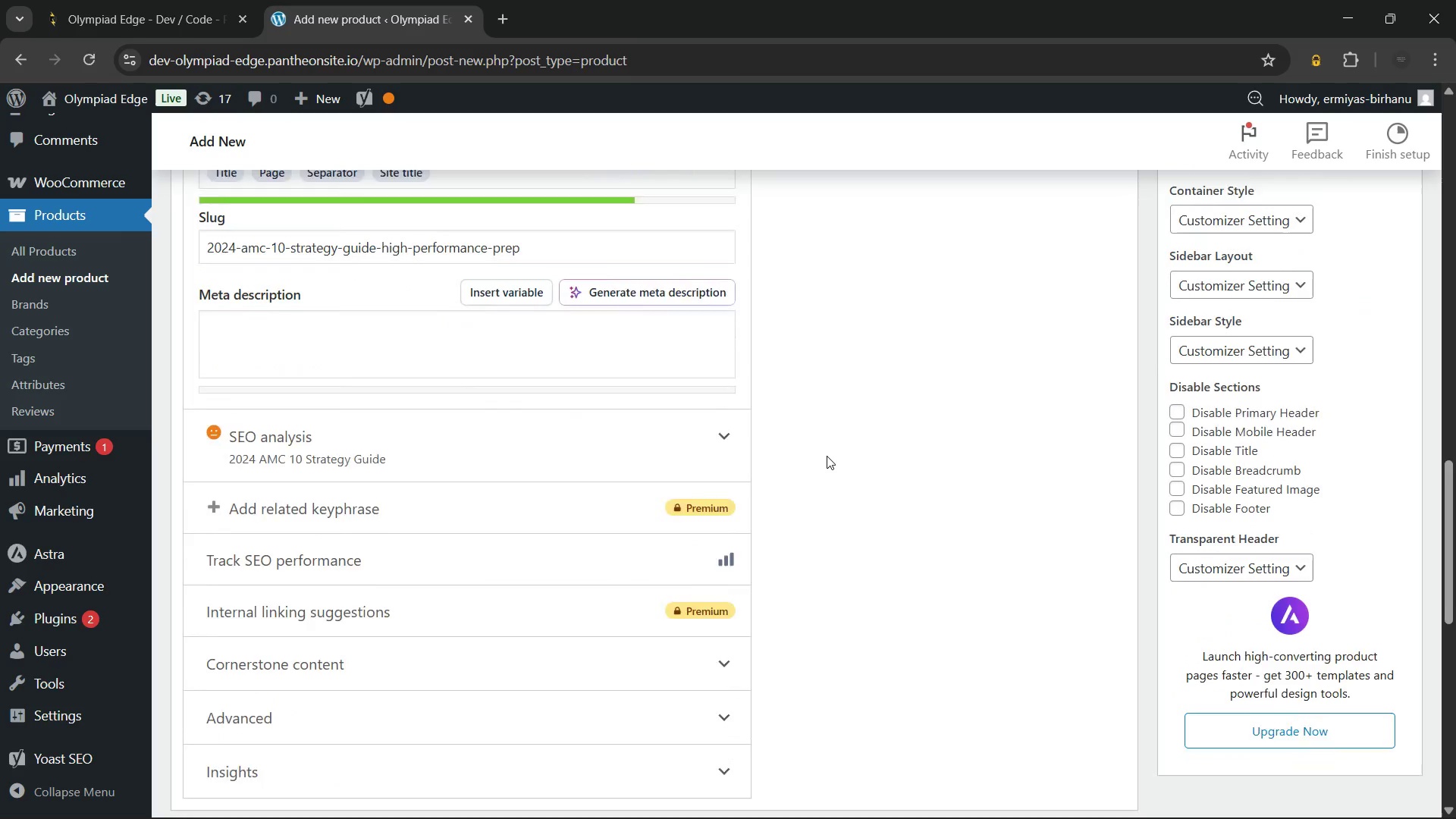 
left_click([600, 407])
 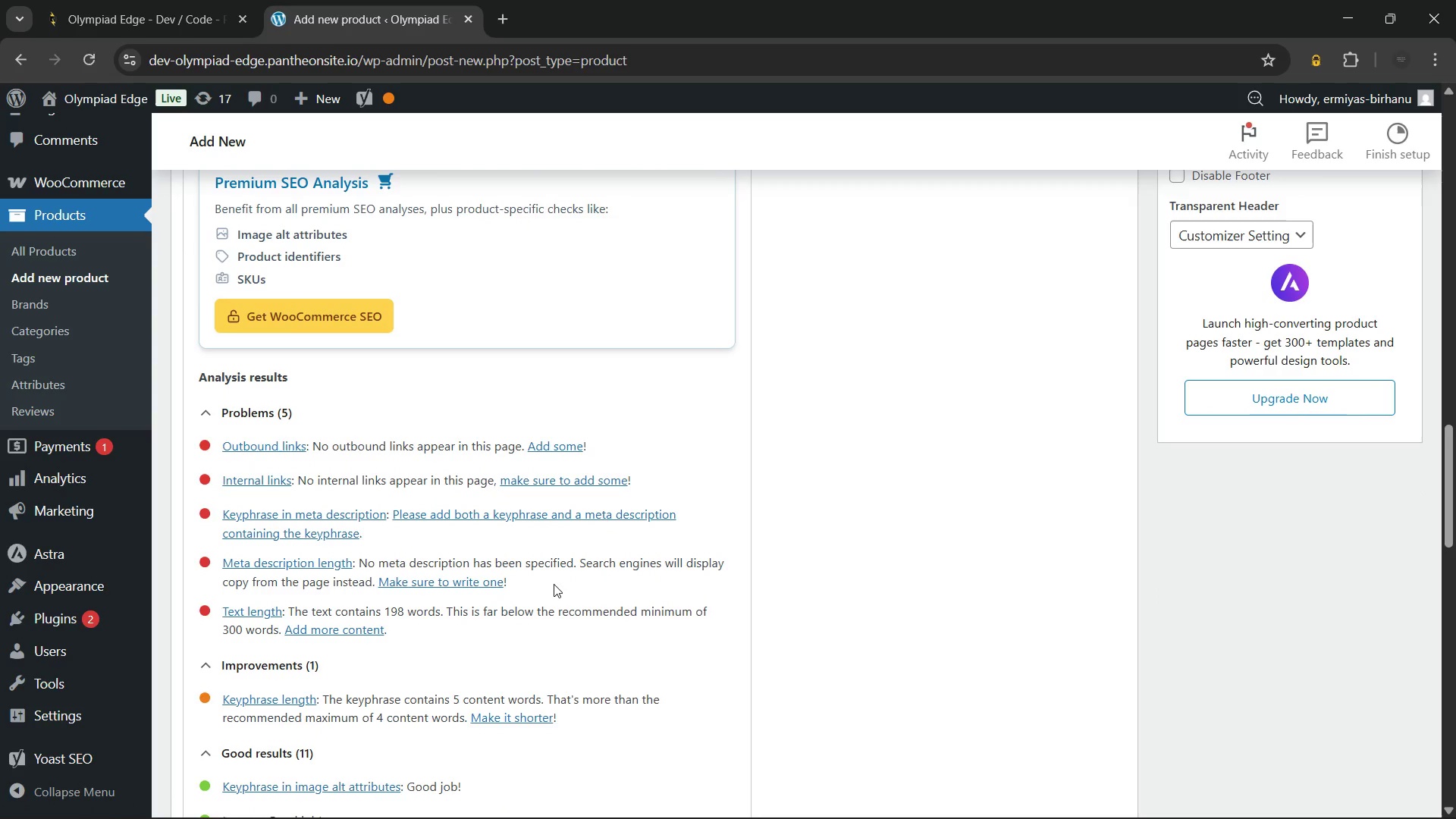 
wait(13.8)
 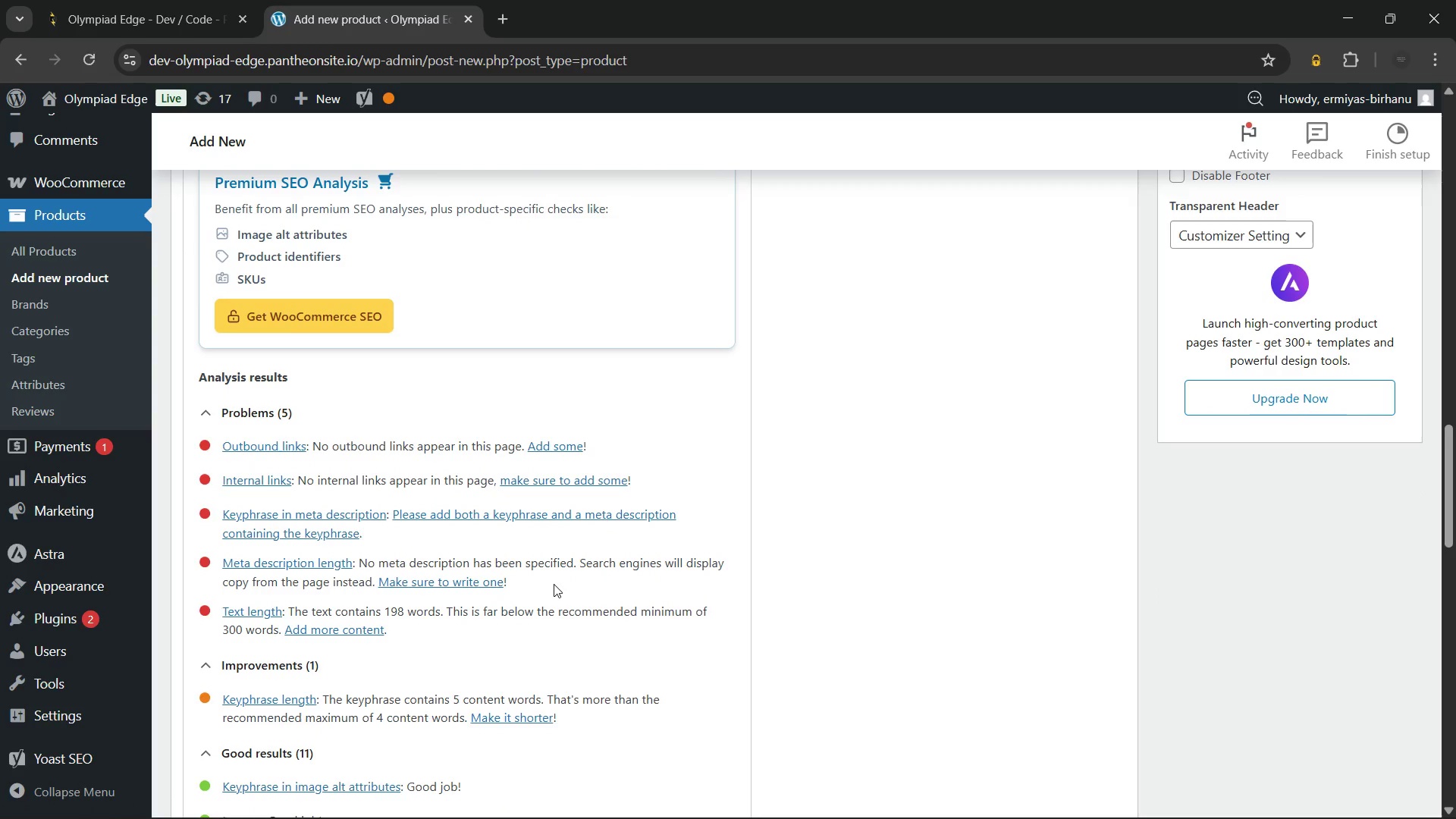 
scroll: coordinate [1165, 519], scroll_direction: up, amount: 4.0
 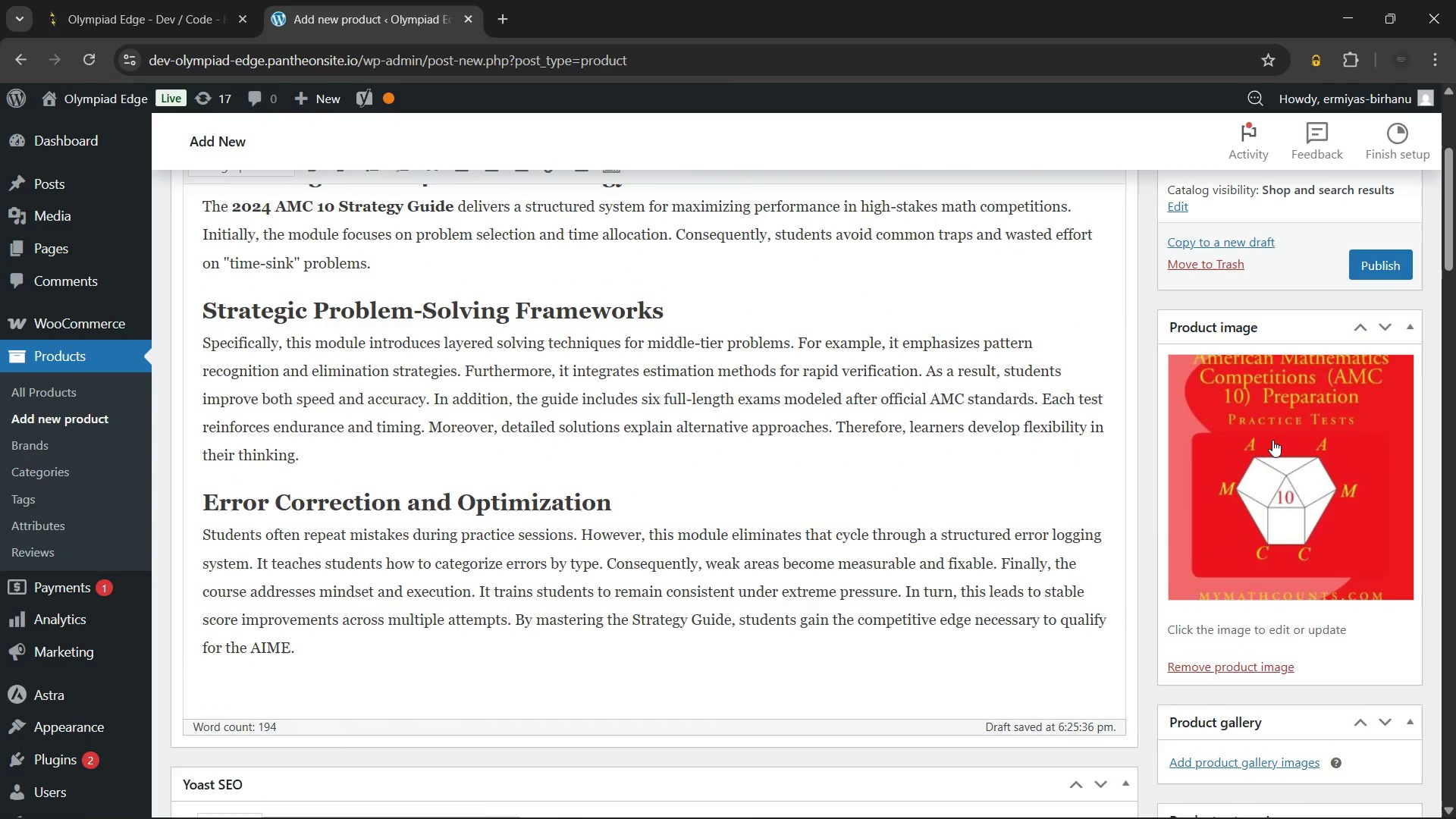 
left_click([1272, 440])
 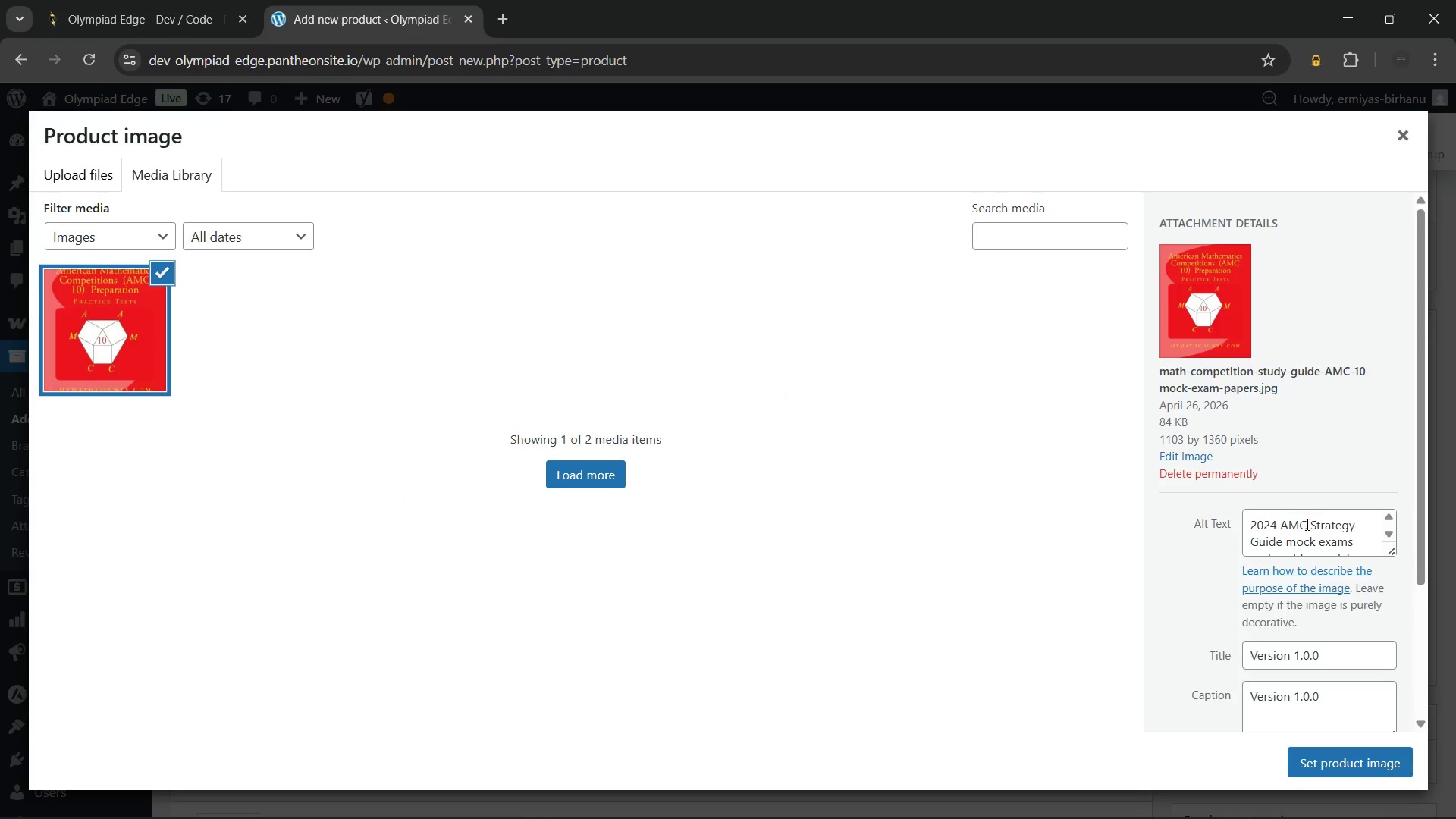 
left_click([1309, 523])
 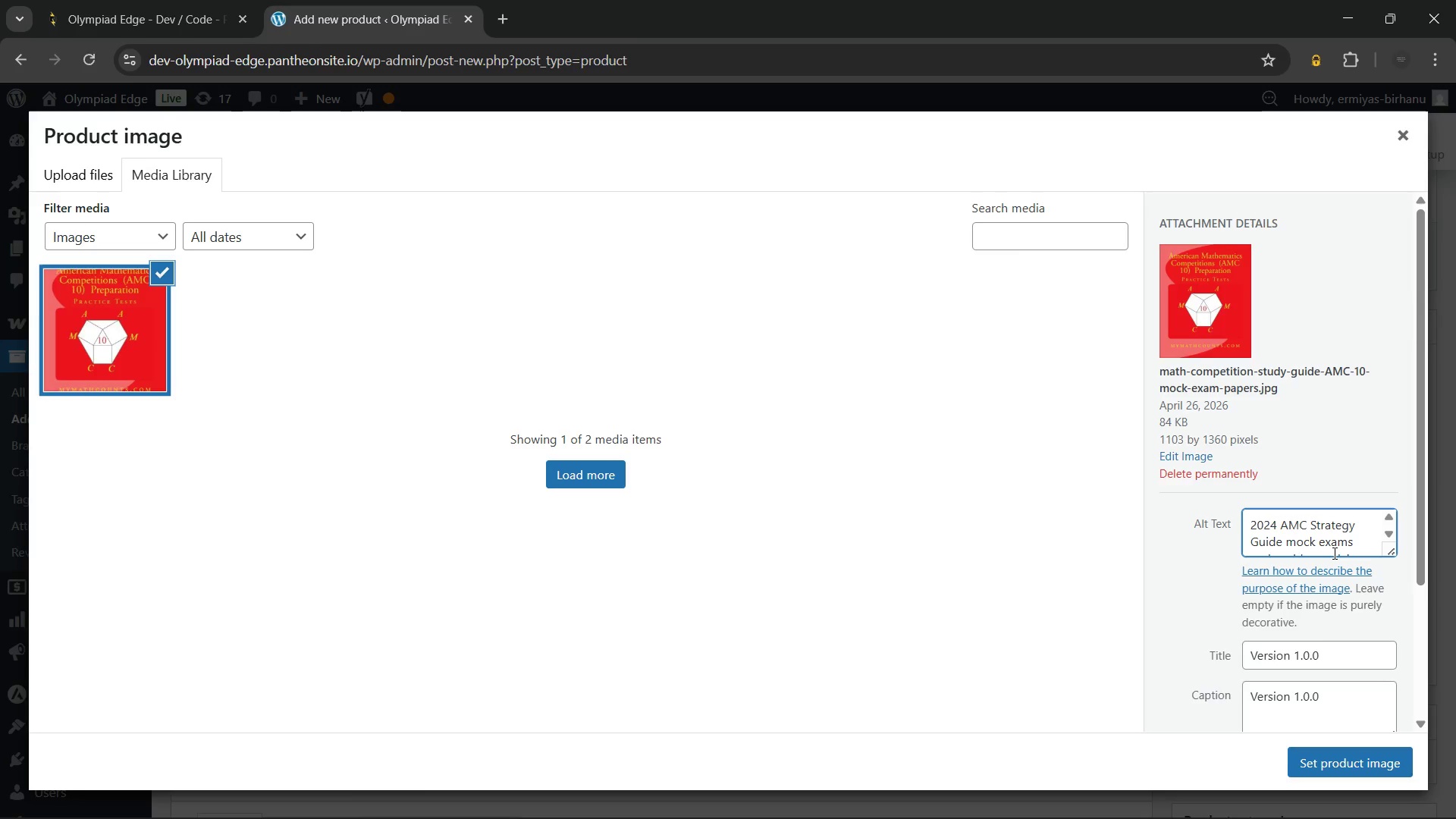 
type(10 )
 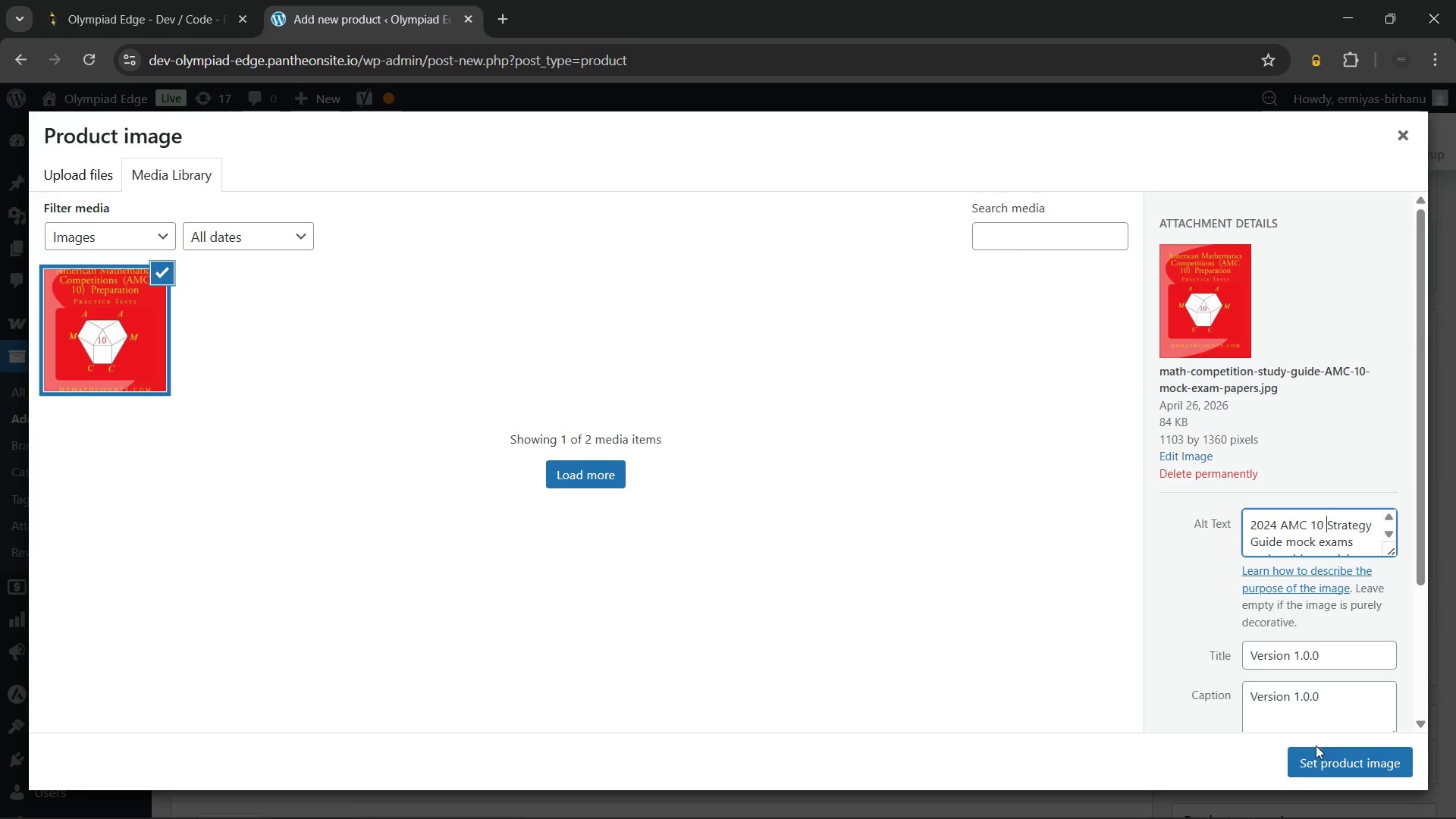 
left_click([1317, 754])
 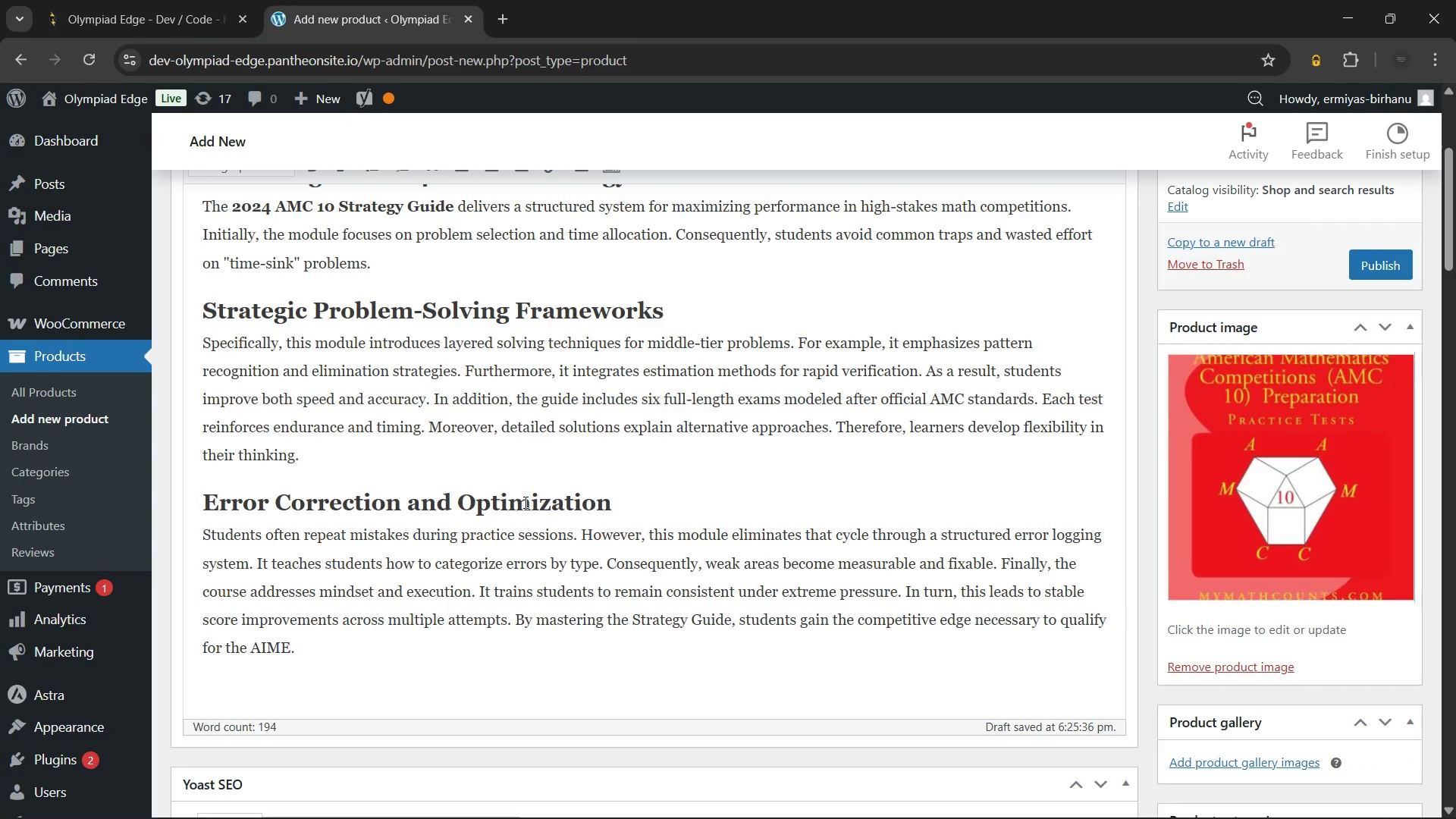 
scroll: coordinate [524, 502], scroll_direction: up, amount: 3.0
 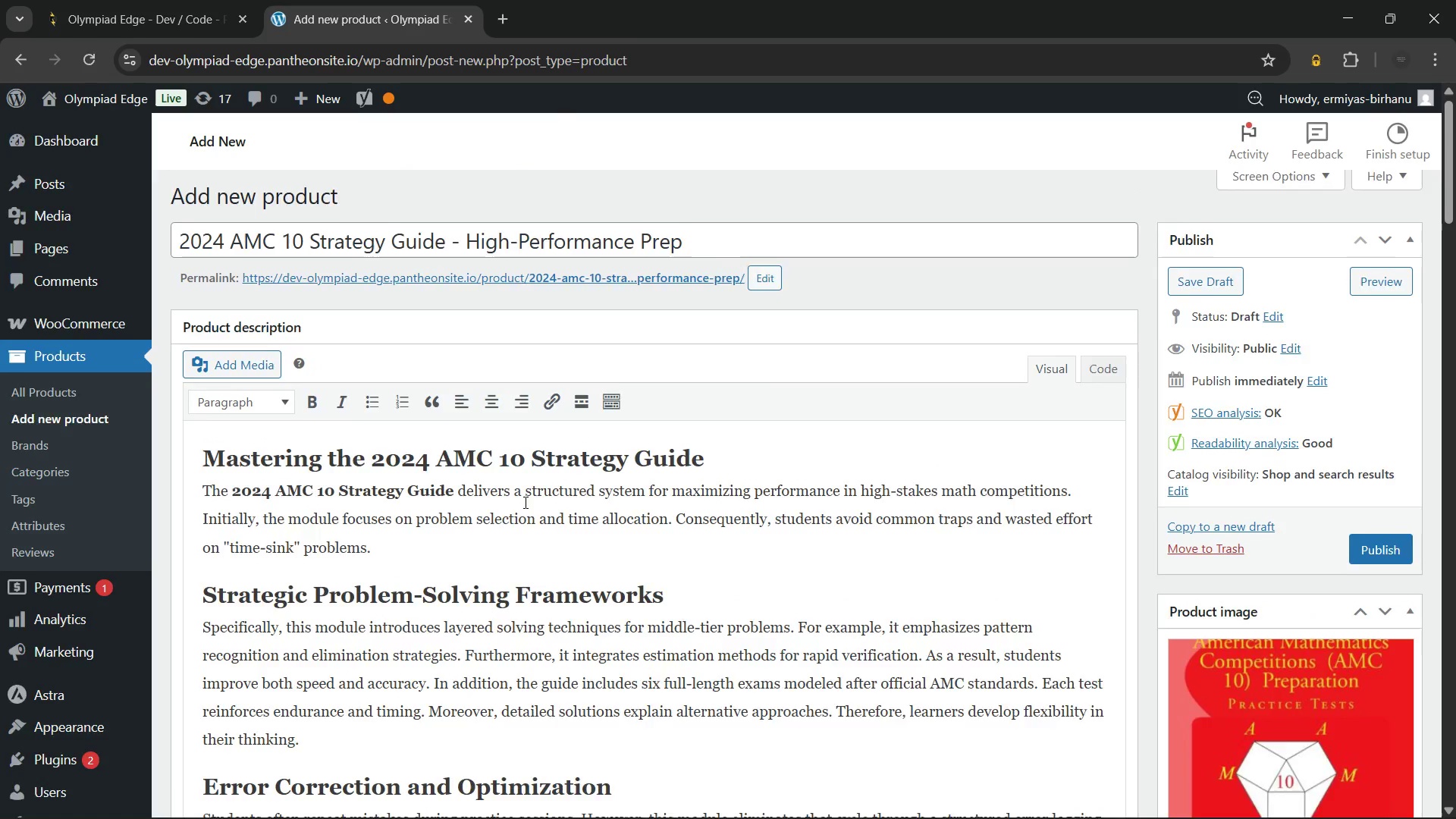 
scroll: coordinate [524, 502], scroll_direction: down, amount: 8.0
 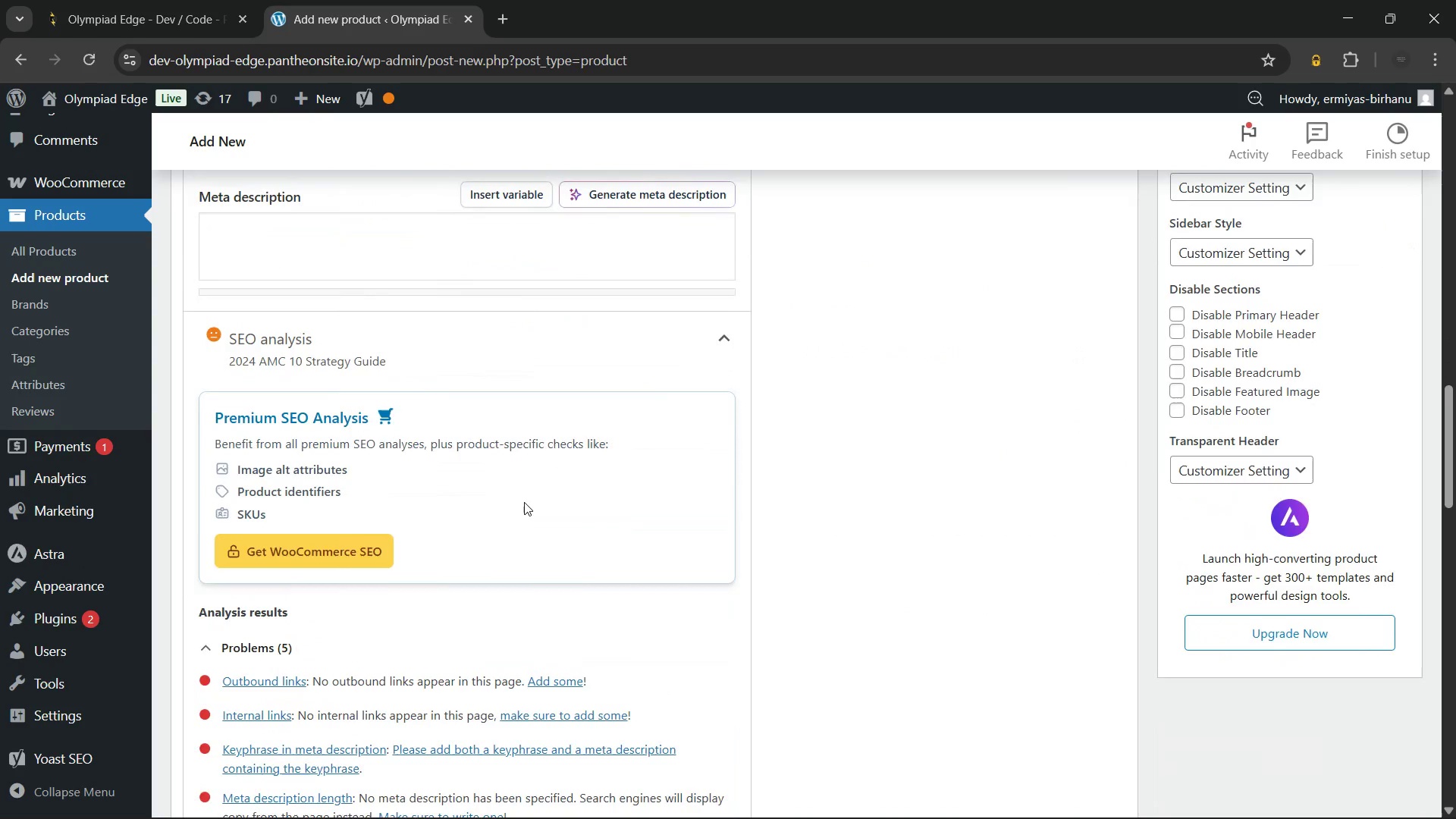 
scroll: coordinate [524, 502], scroll_direction: up, amount: 6.0
 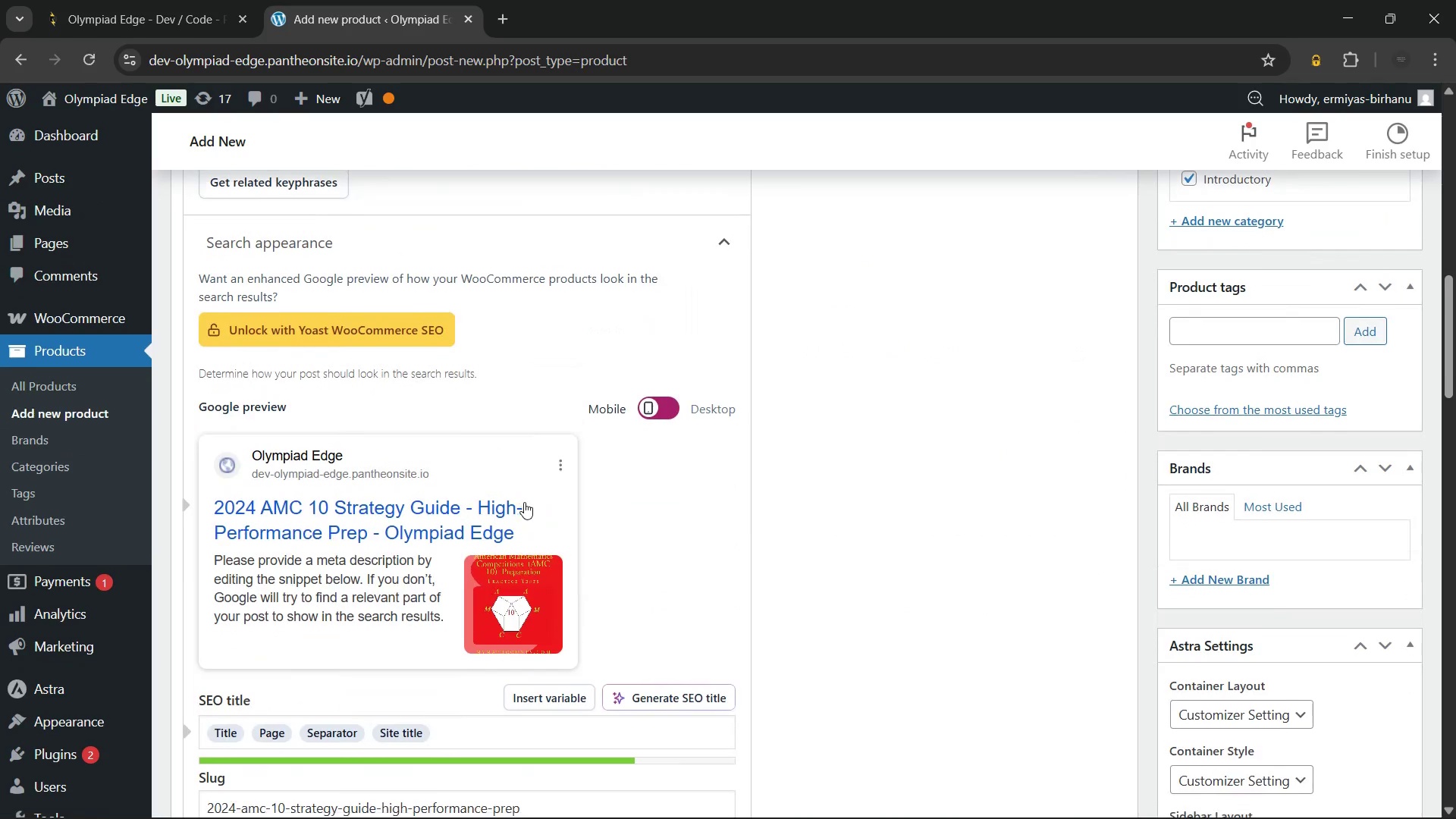 
scroll: coordinate [524, 502], scroll_direction: down, amount: 2.0
 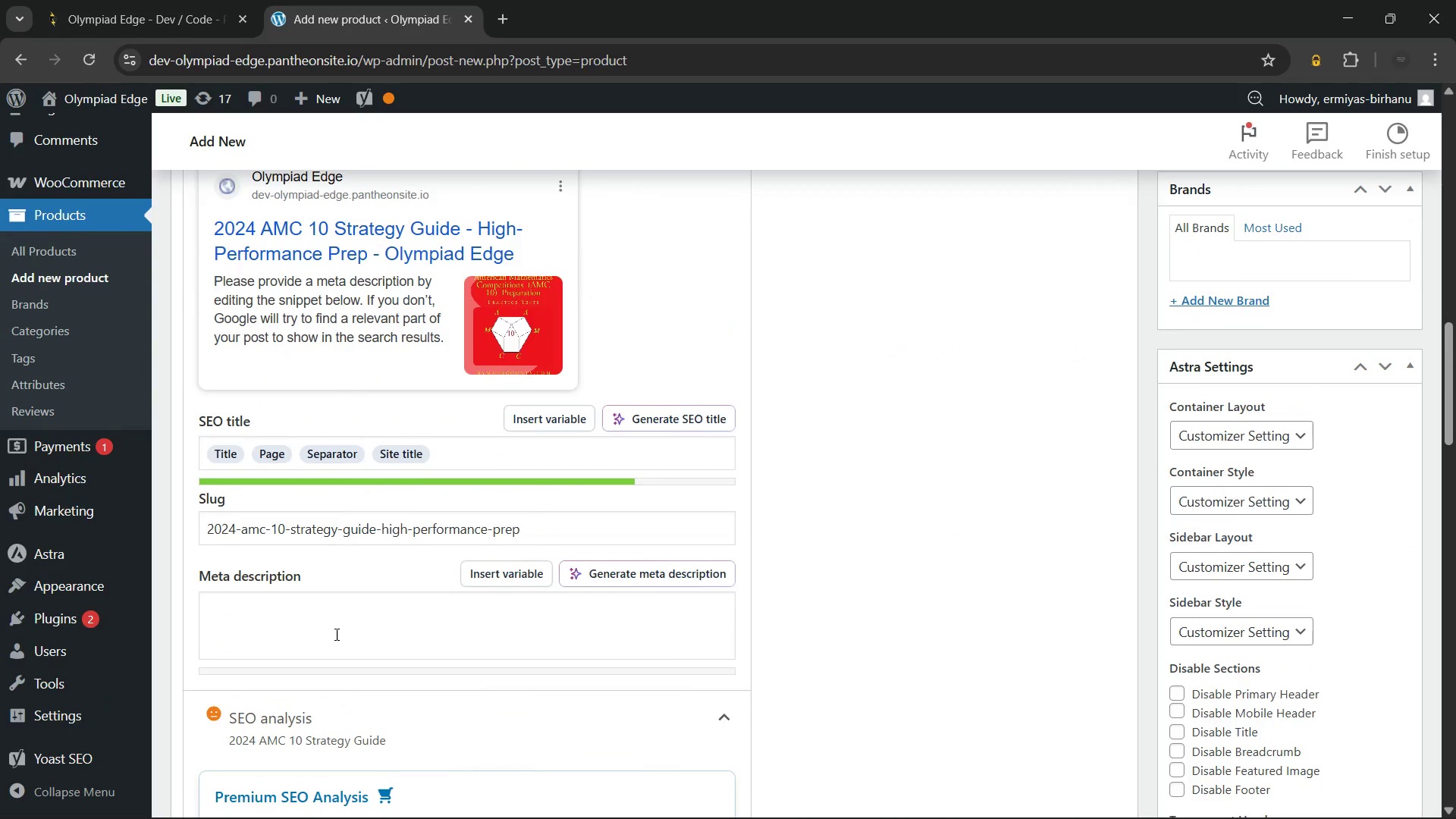 
left_click([335, 632])
 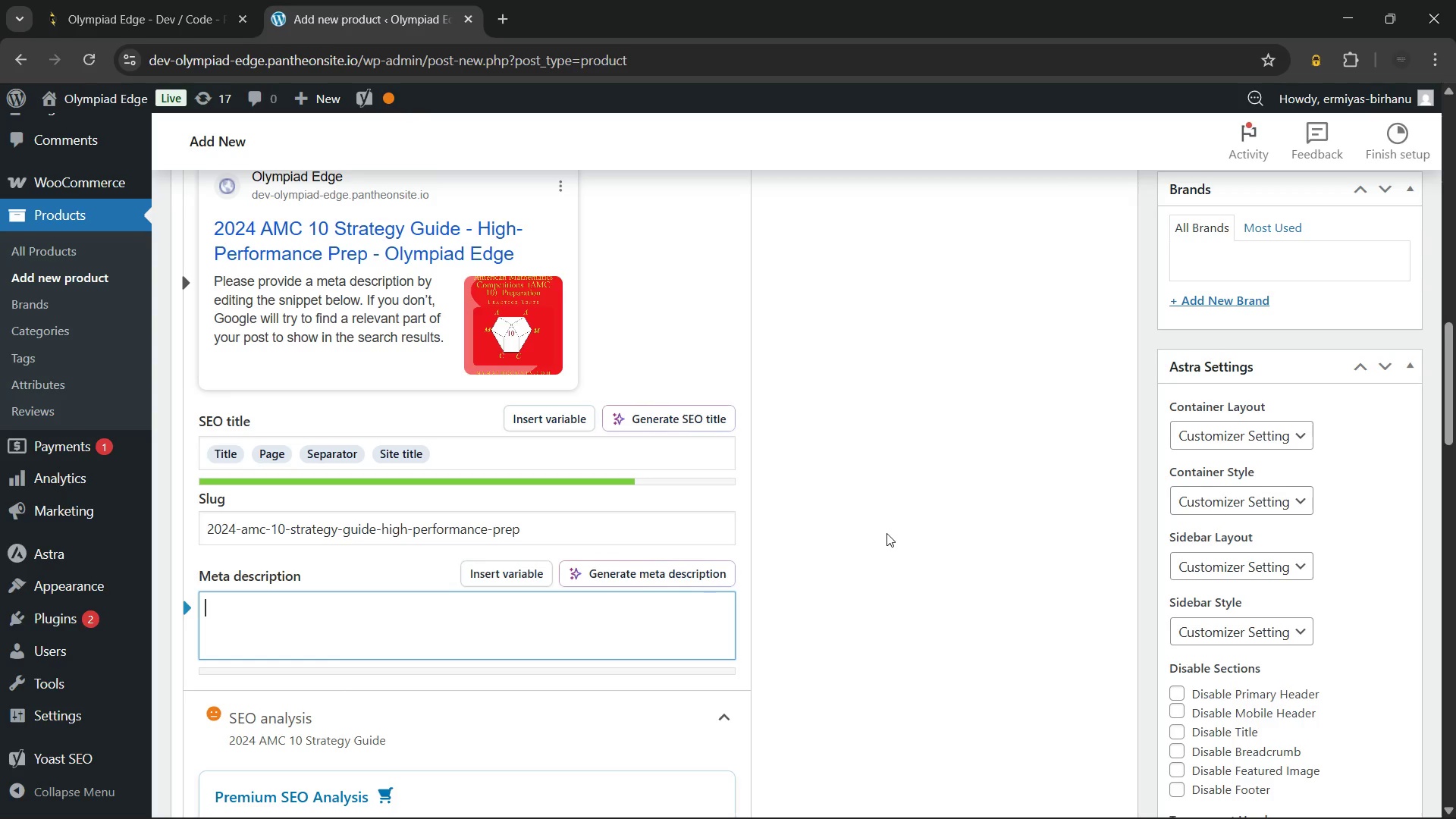 
wait(6.44)
 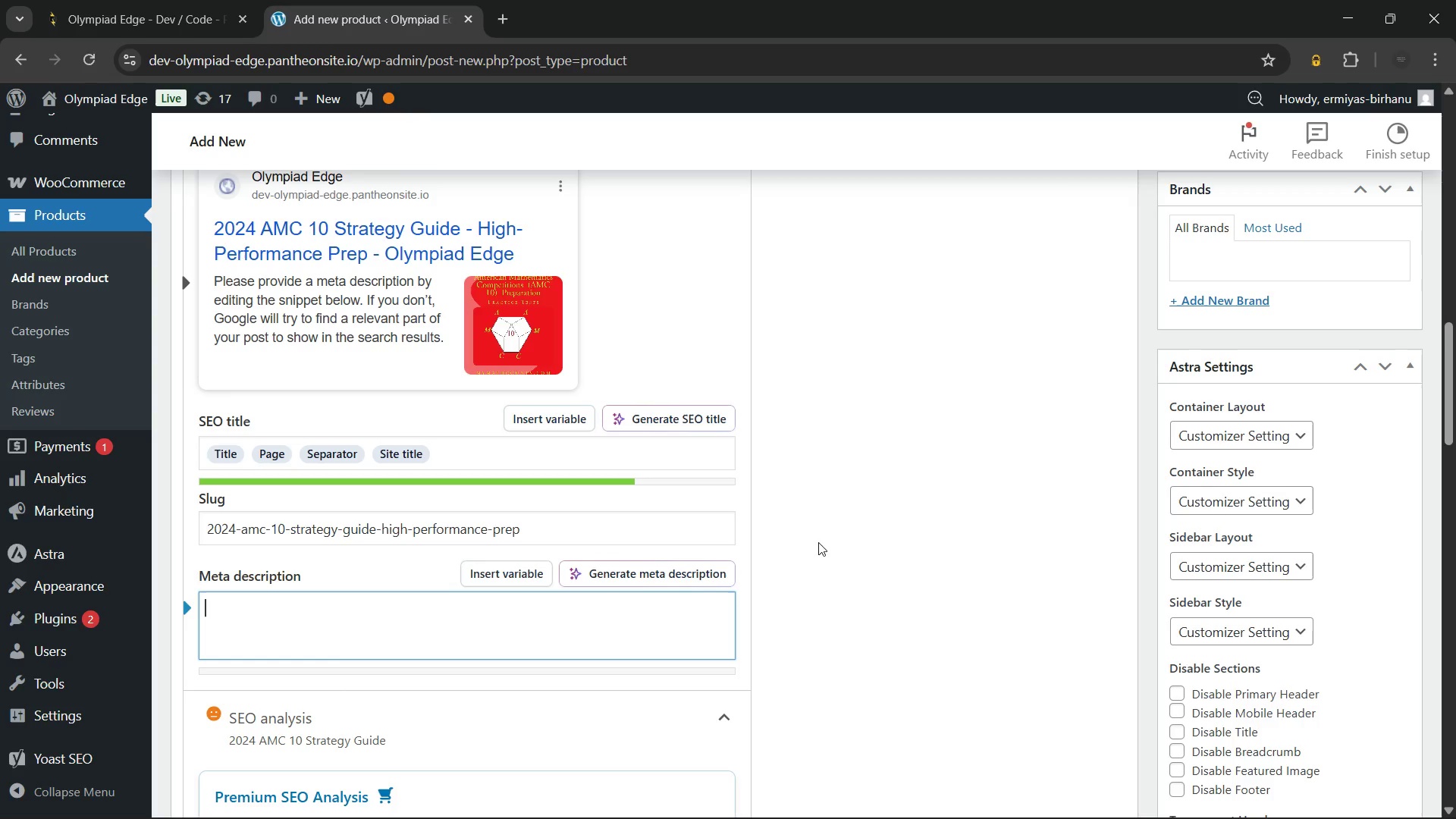 
type(Master the 2024 AMC 10 Strategy Guide)
 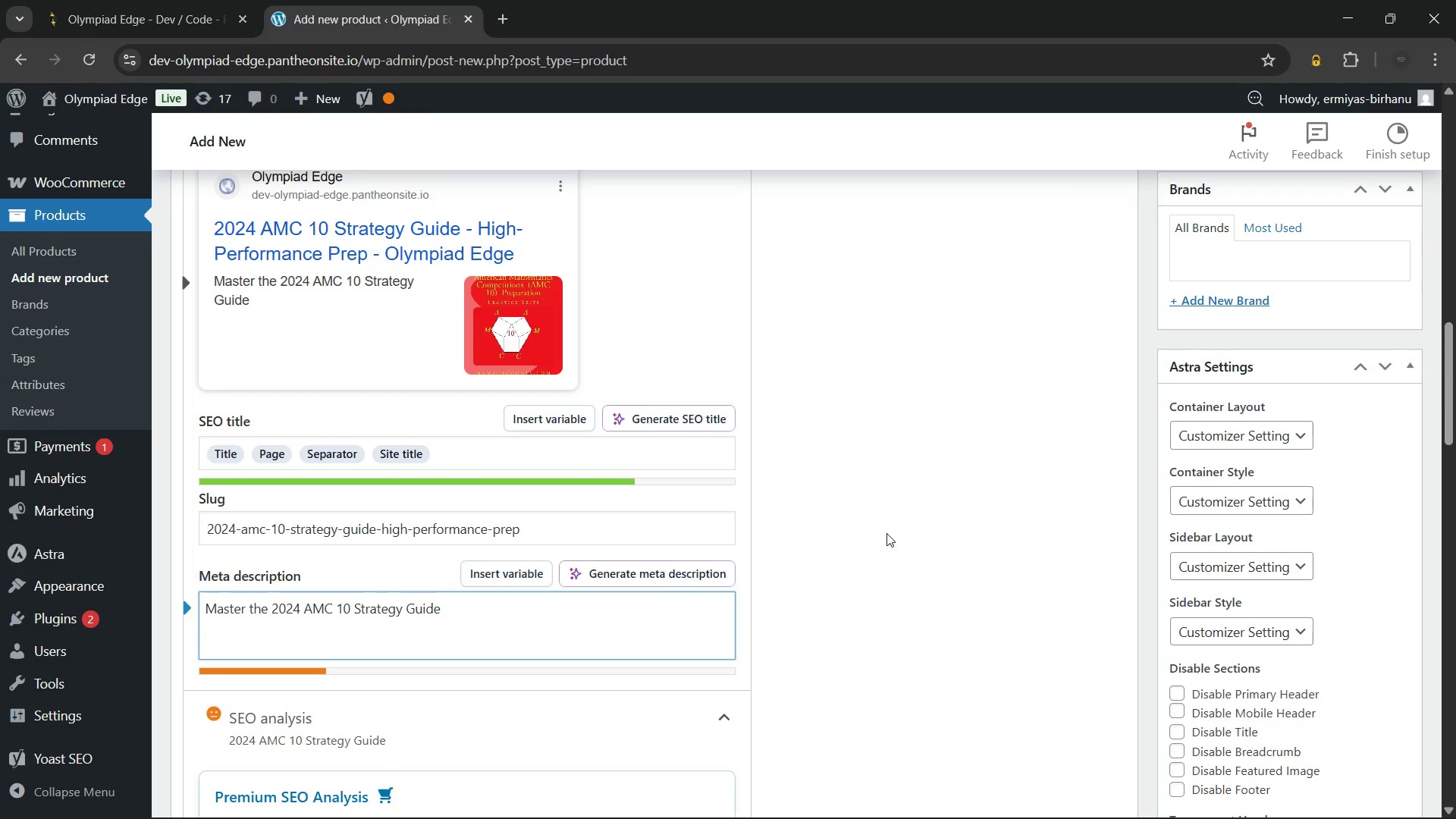 
wait(6.91)
 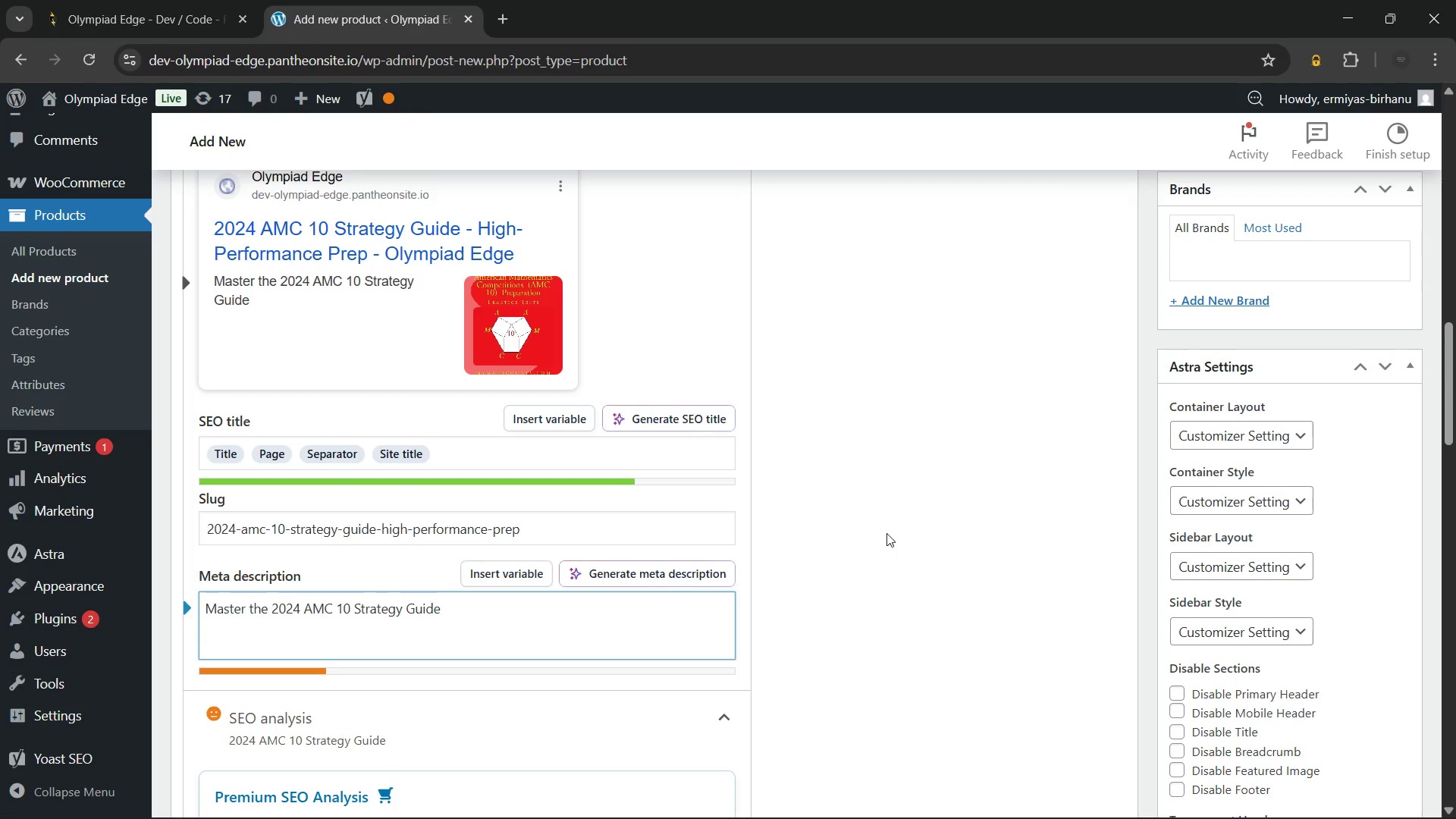 
type( with mock exams and proven techniques. Improve speed and accuracy - secure your guide today.)
 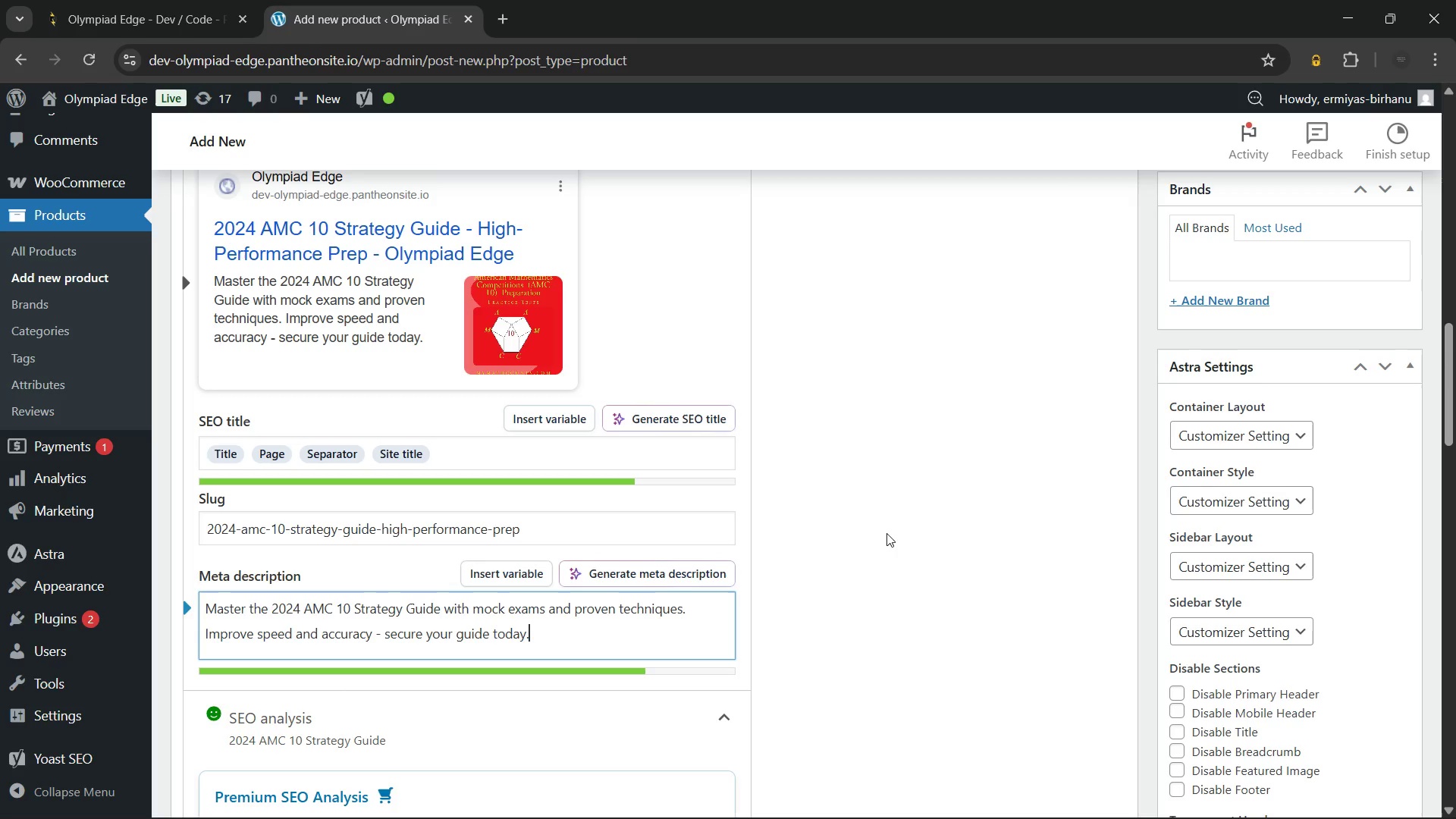 
wait(16.89)
 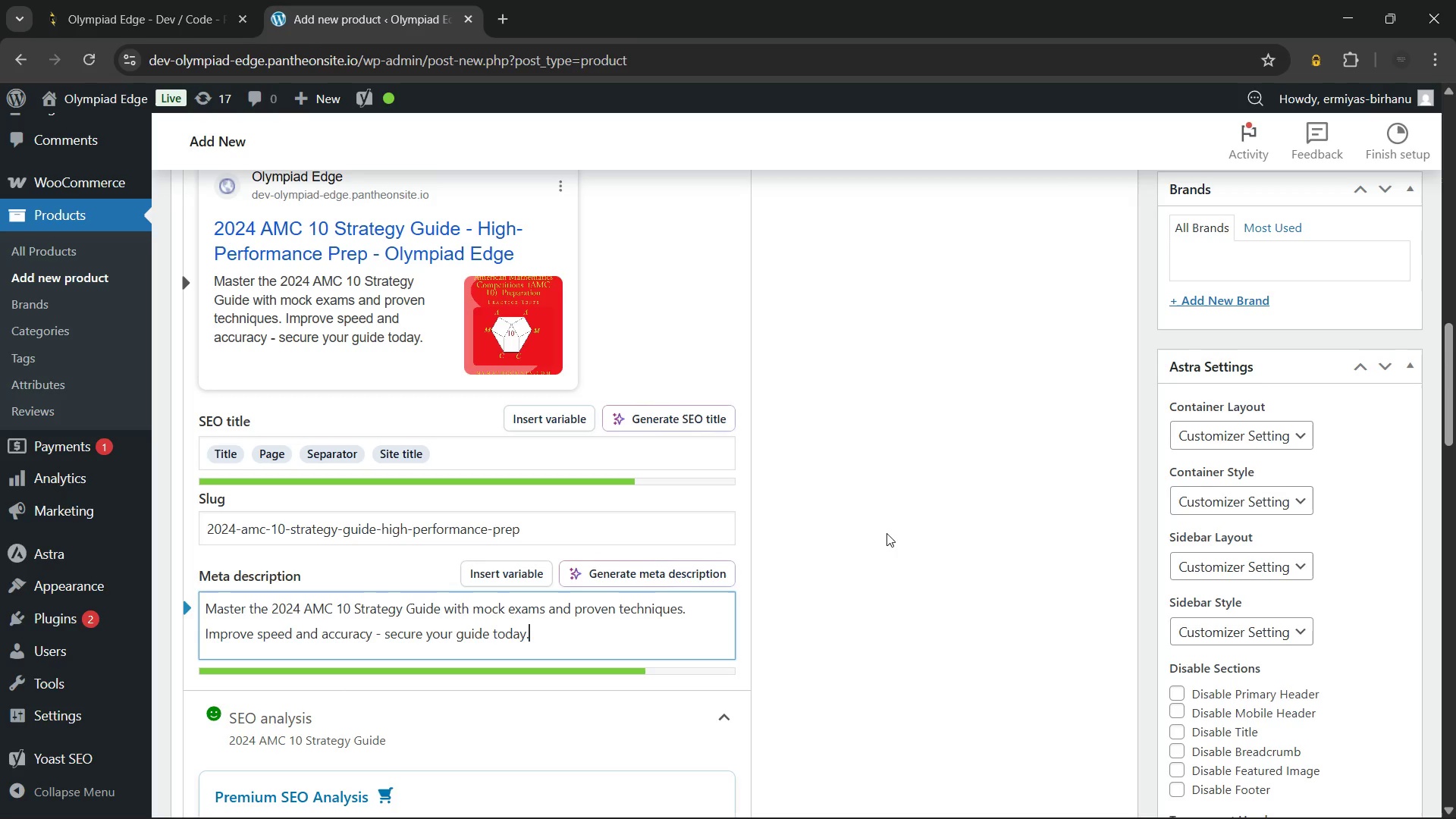 
left_click([886, 533])
 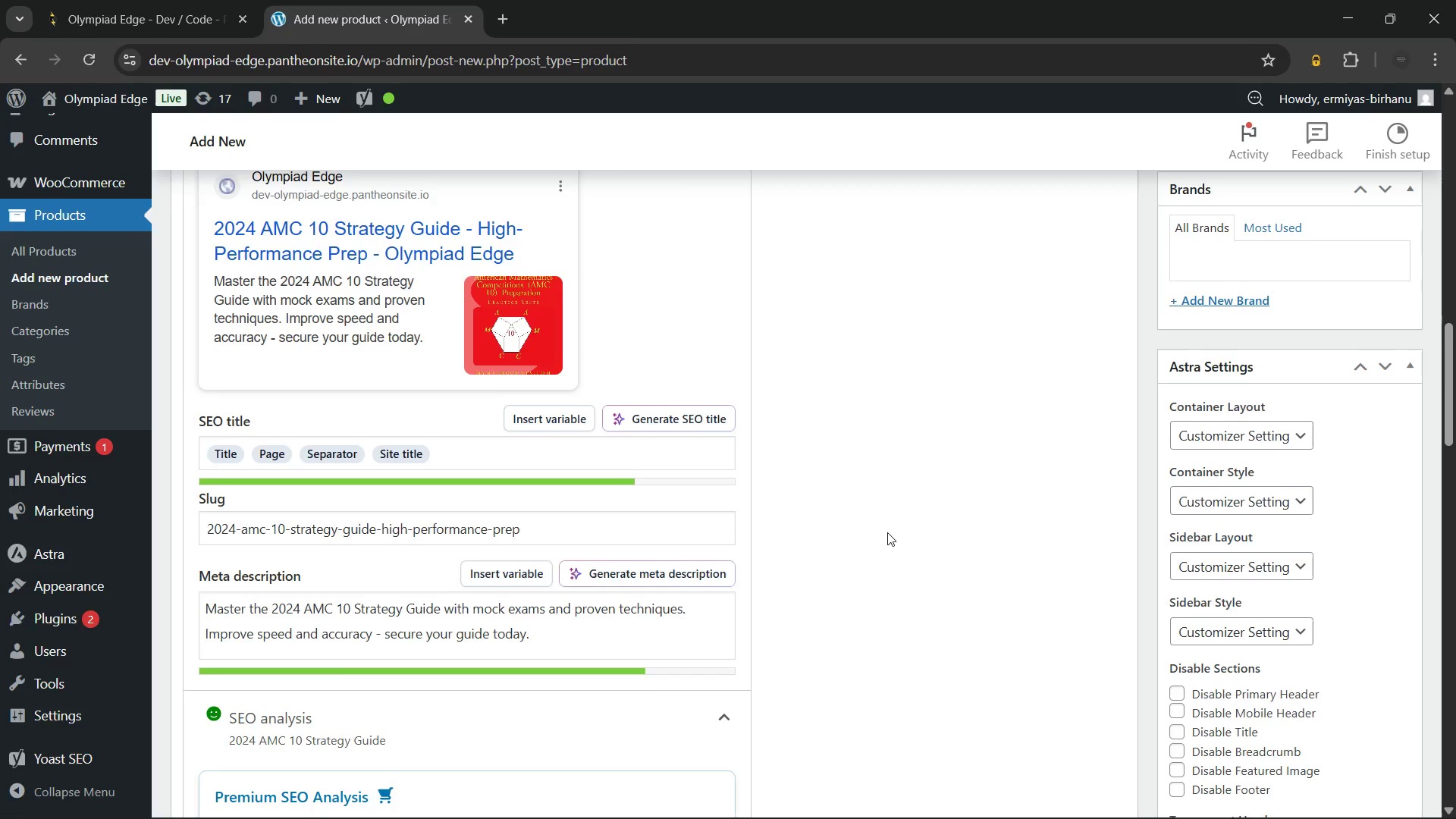 
scroll: coordinate [887, 532], scroll_direction: up, amount: 4.0
 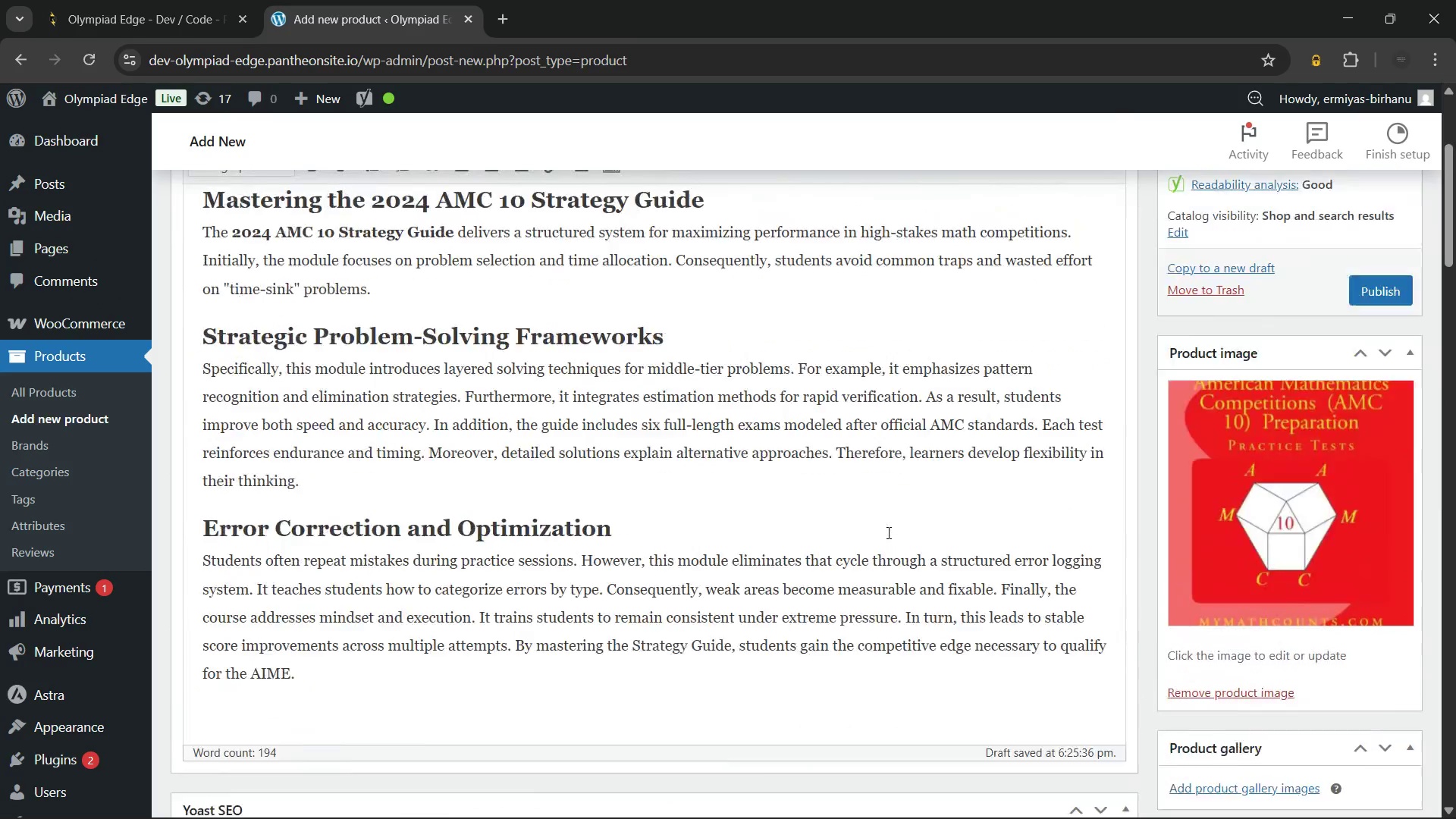 
scroll: coordinate [887, 532], scroll_direction: down, amount: 11.0
 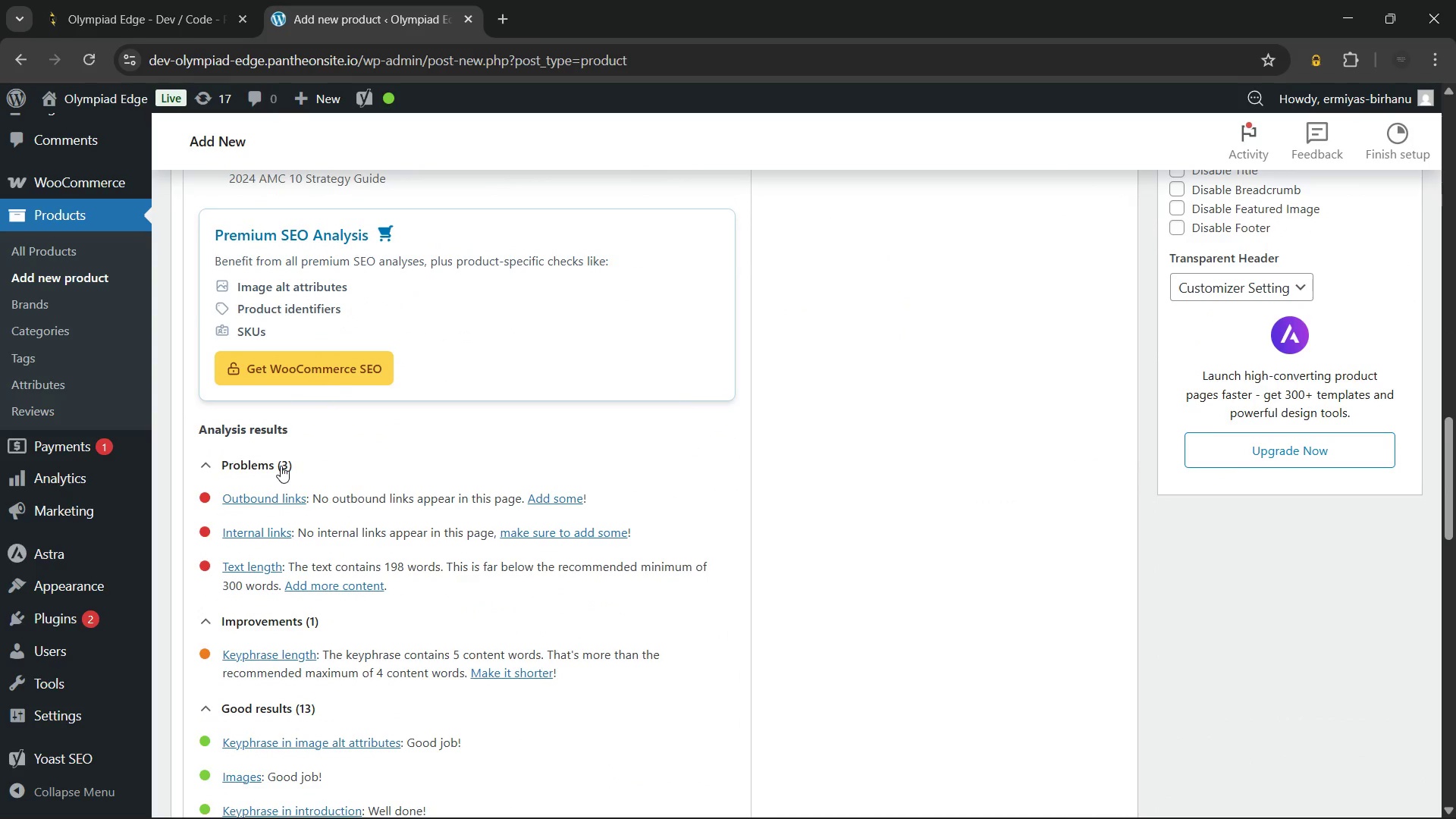 
left_click([281, 466])
 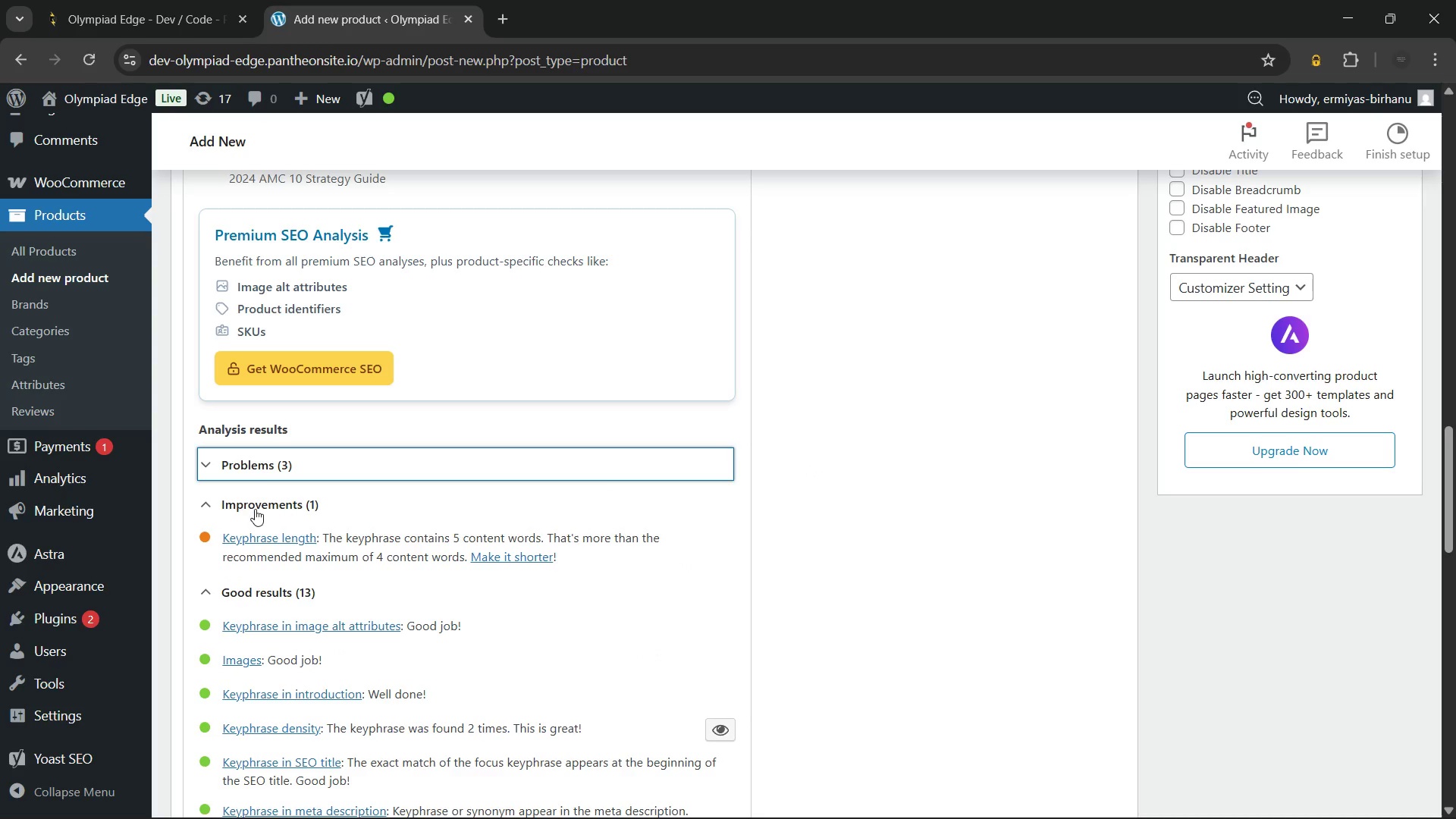 
left_click([258, 507])
 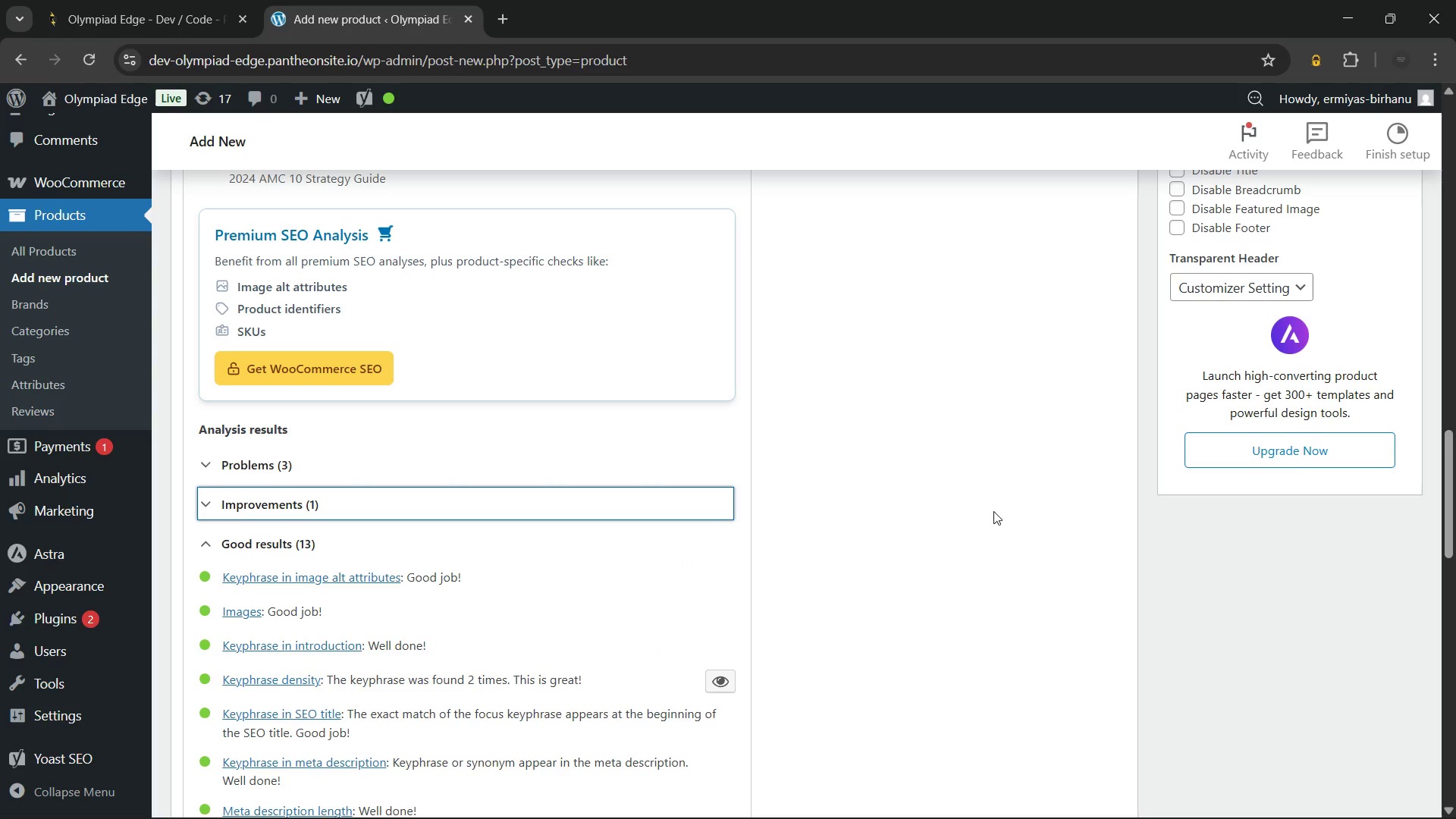 
left_click([999, 500])
 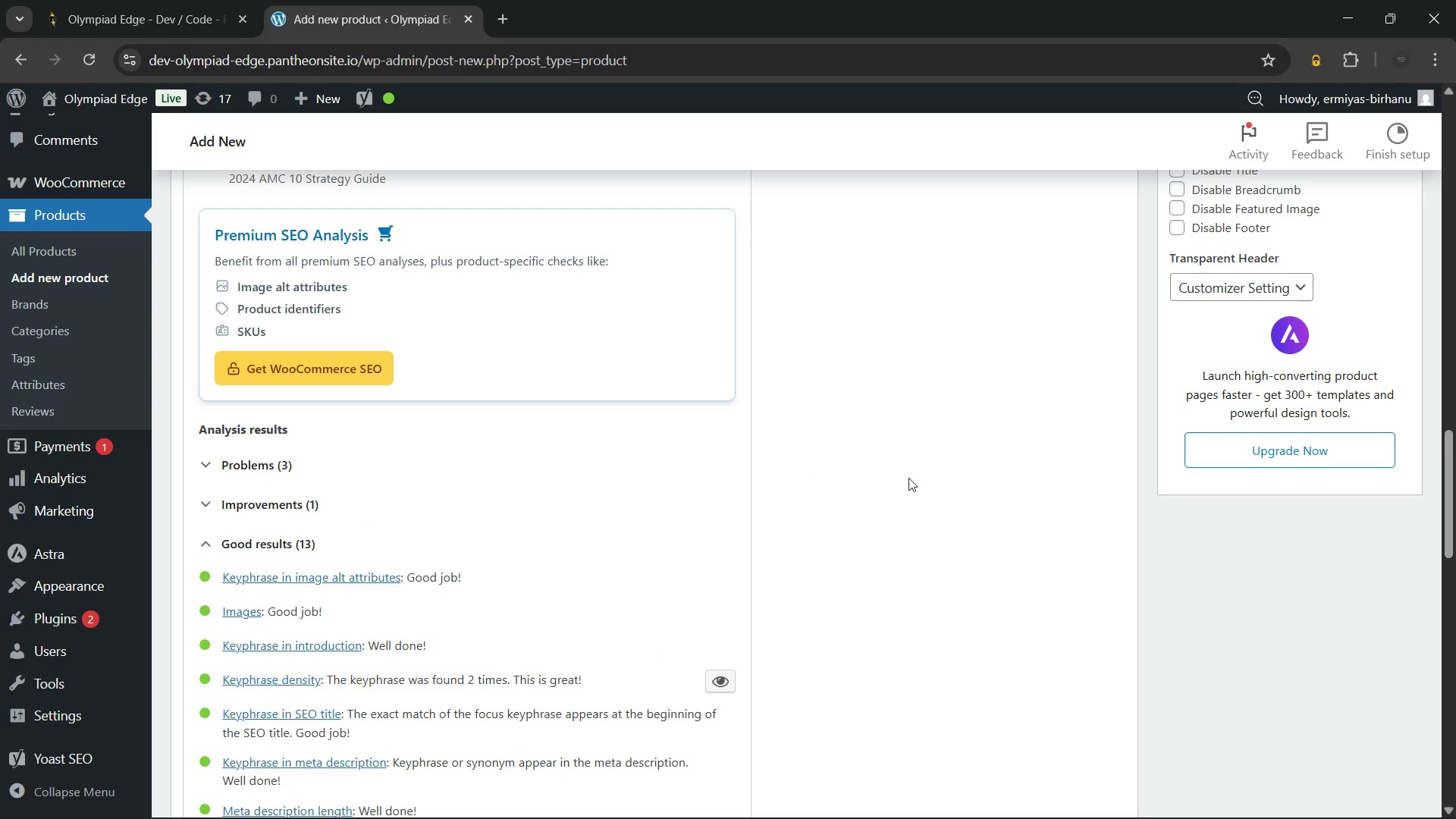 
scroll: coordinate [908, 478], scroll_direction: up, amount: 21.0
 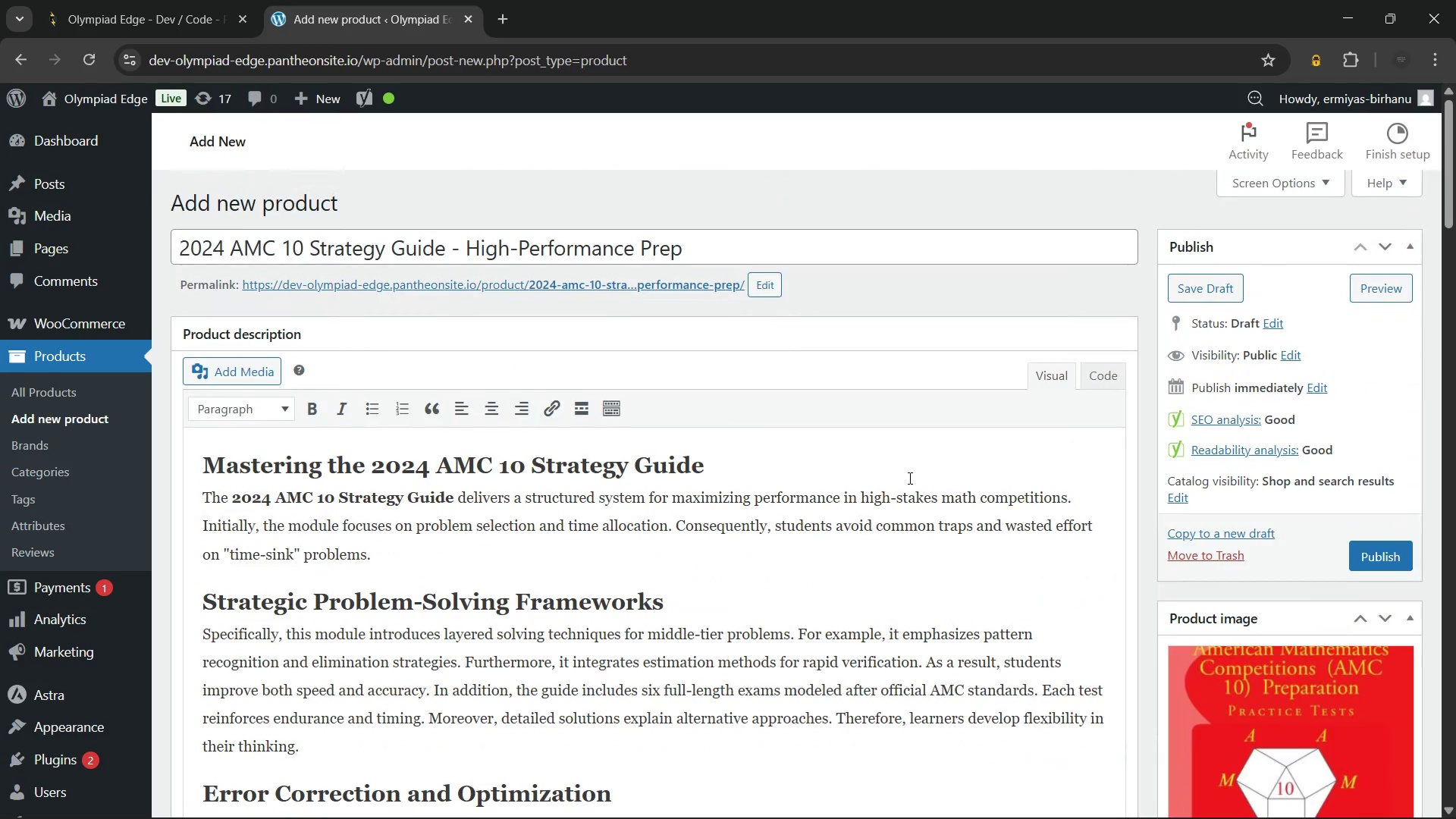 
scroll: coordinate [908, 478], scroll_direction: down, amount: 13.0
 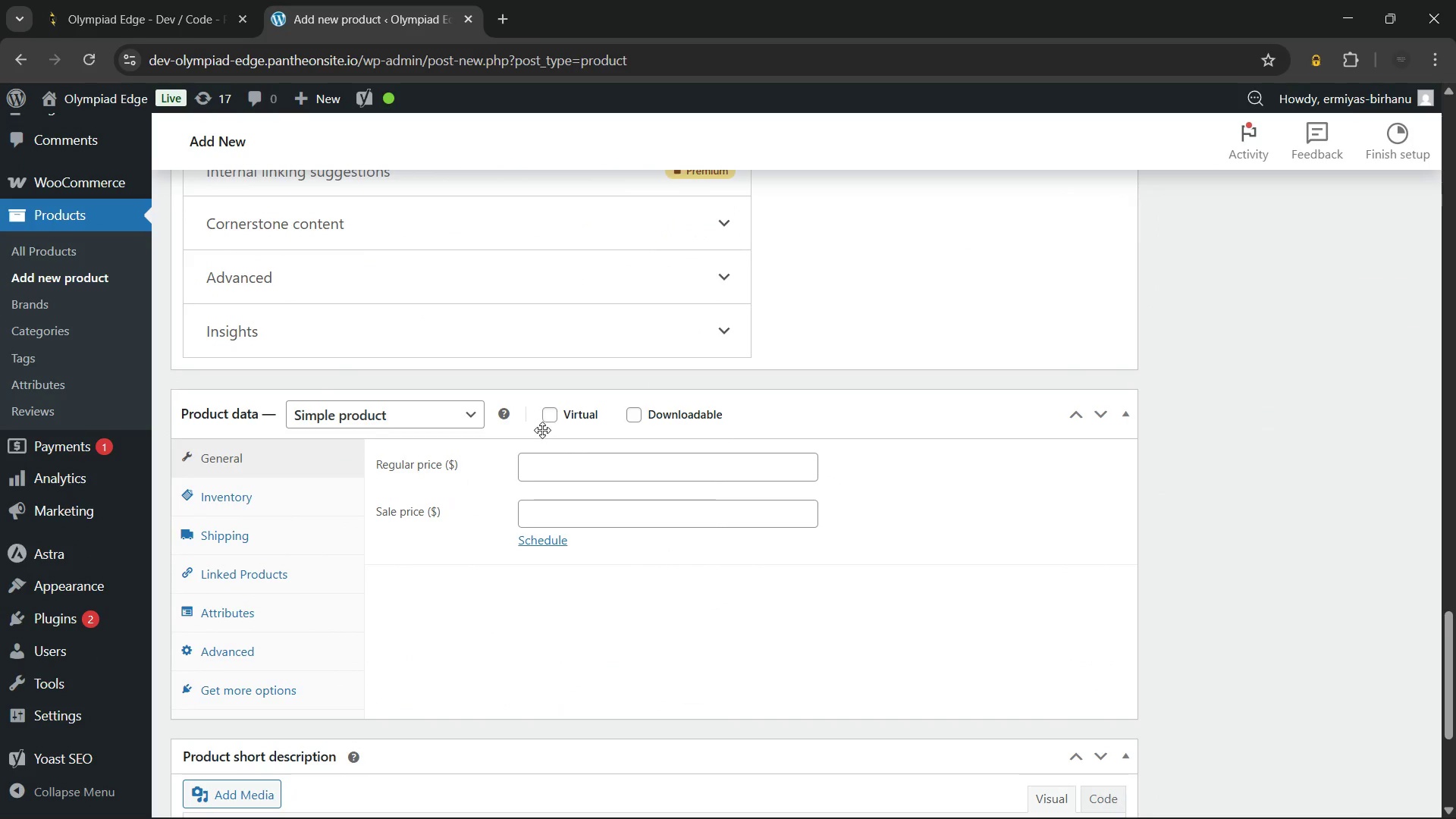 
left_click([552, 419])
 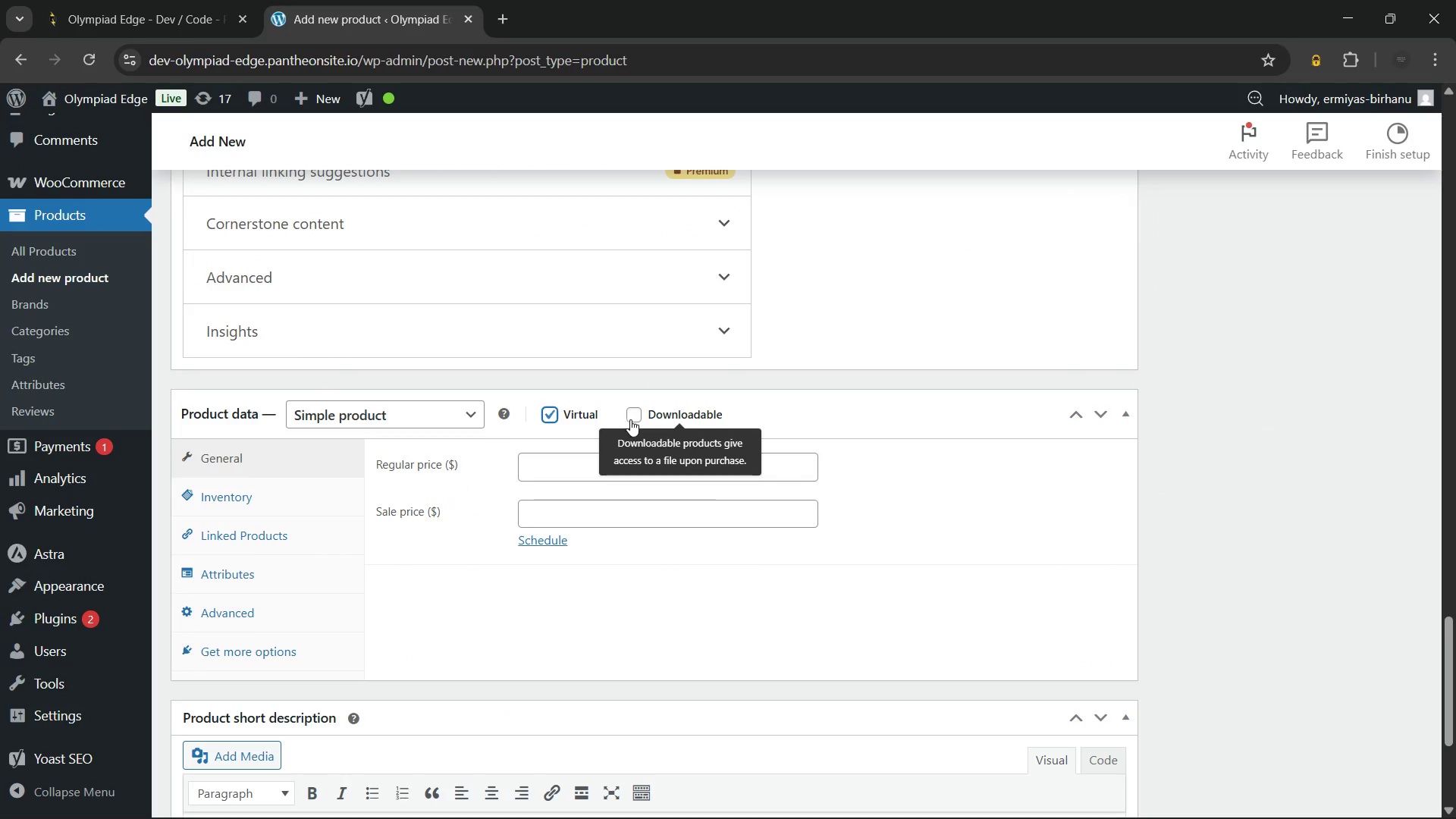 
left_click([633, 417])
 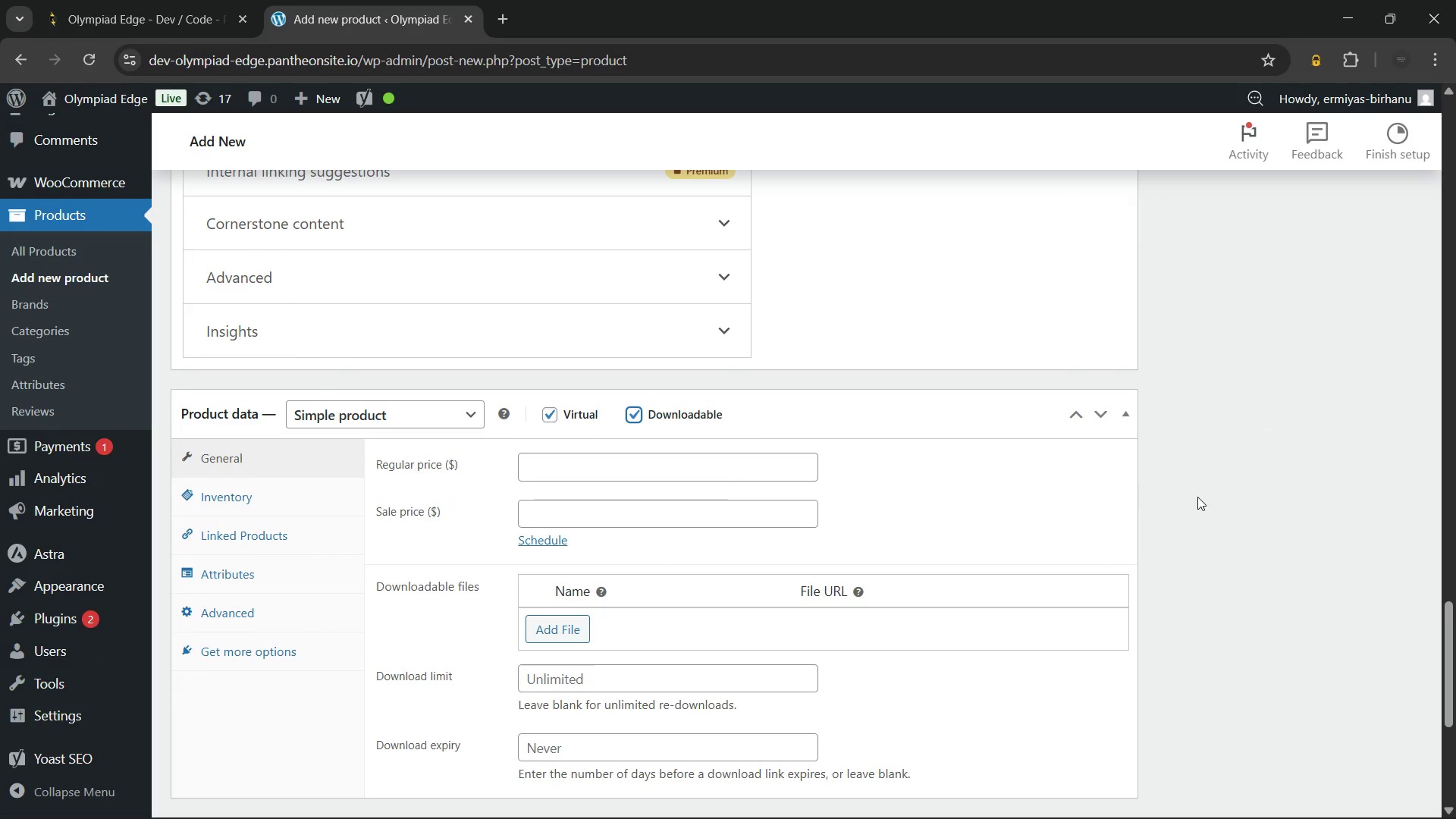 
left_click([1227, 488])
 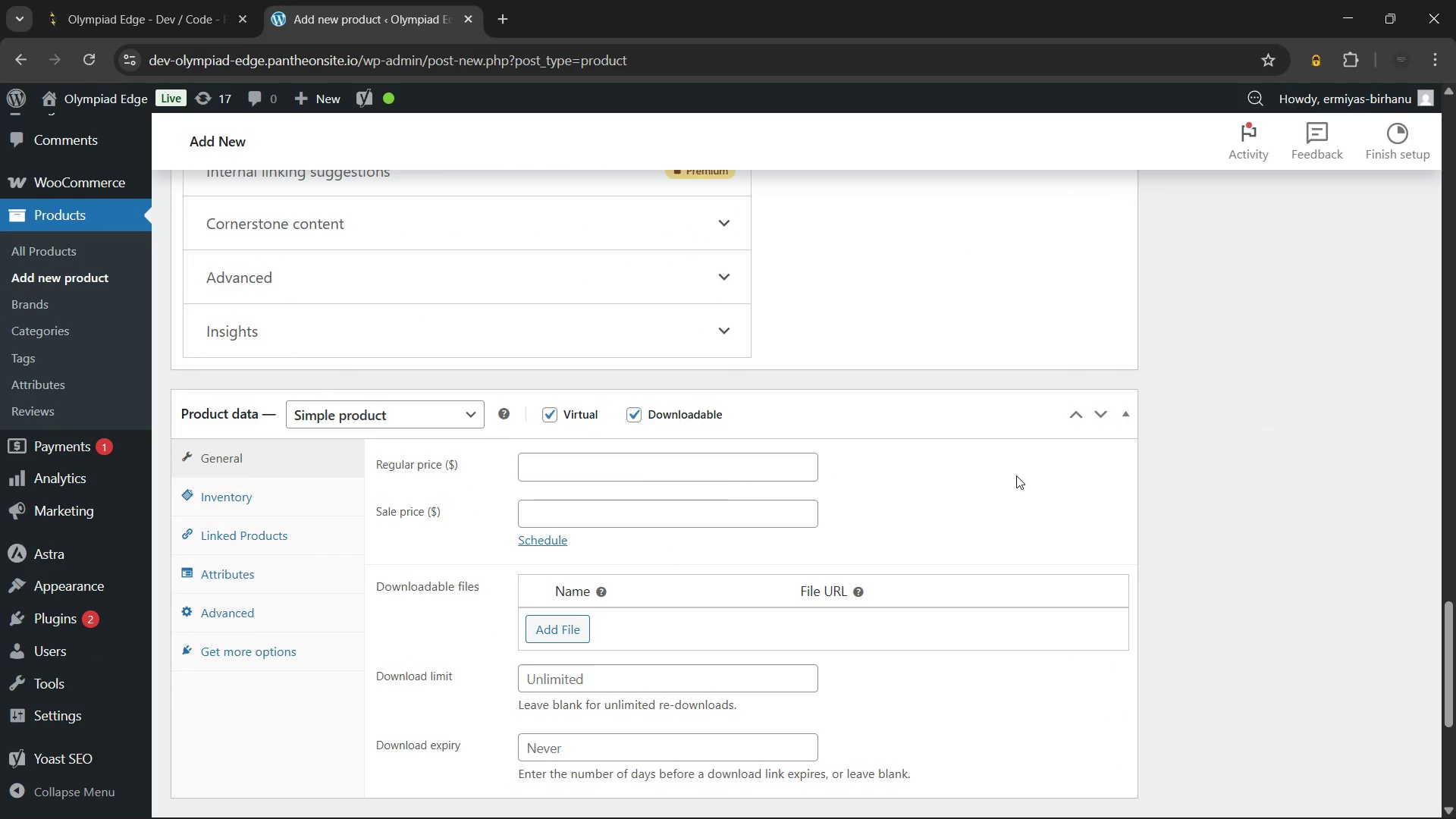 
wait(24.25)
 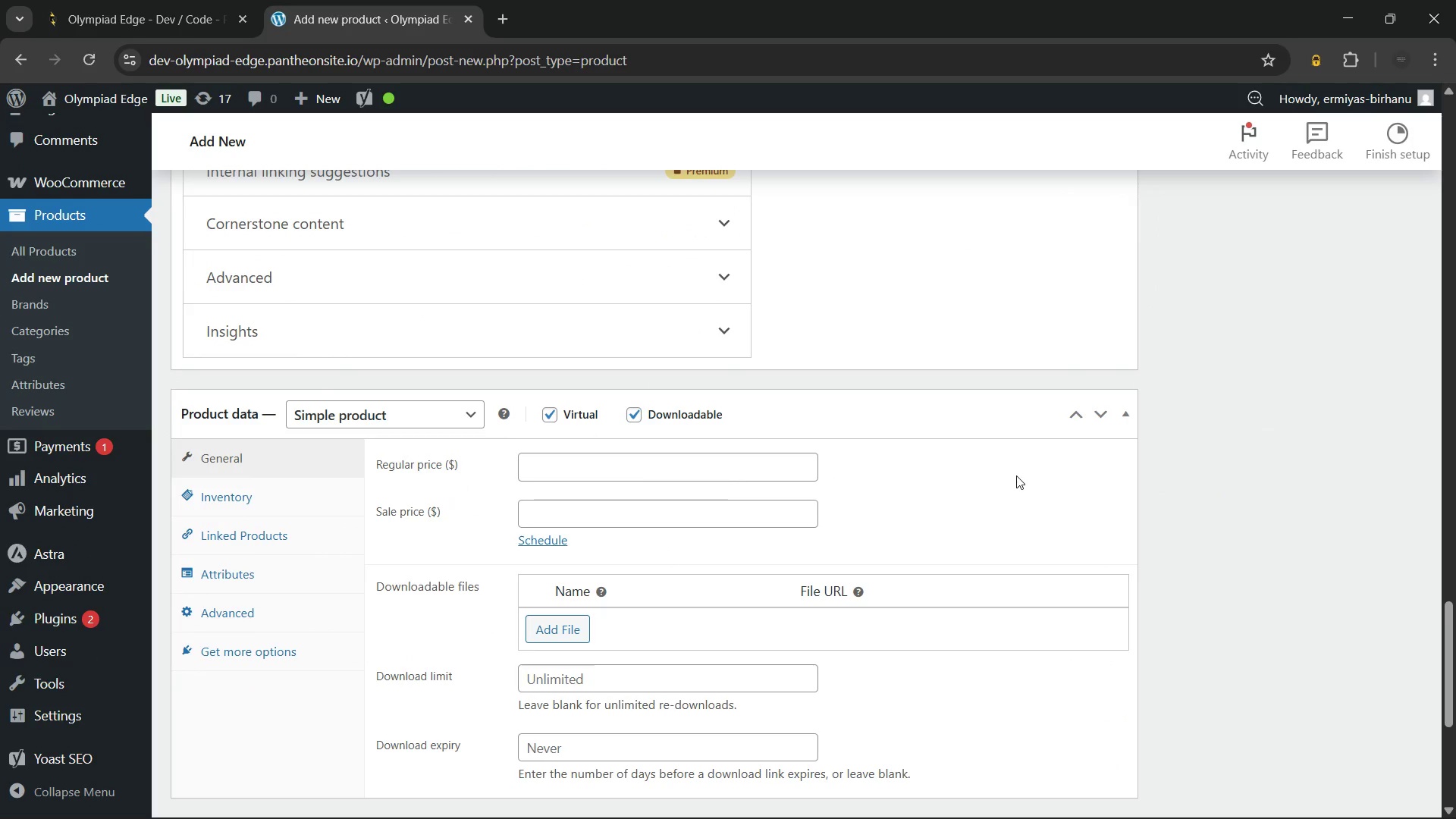 
left_click([535, 465])
 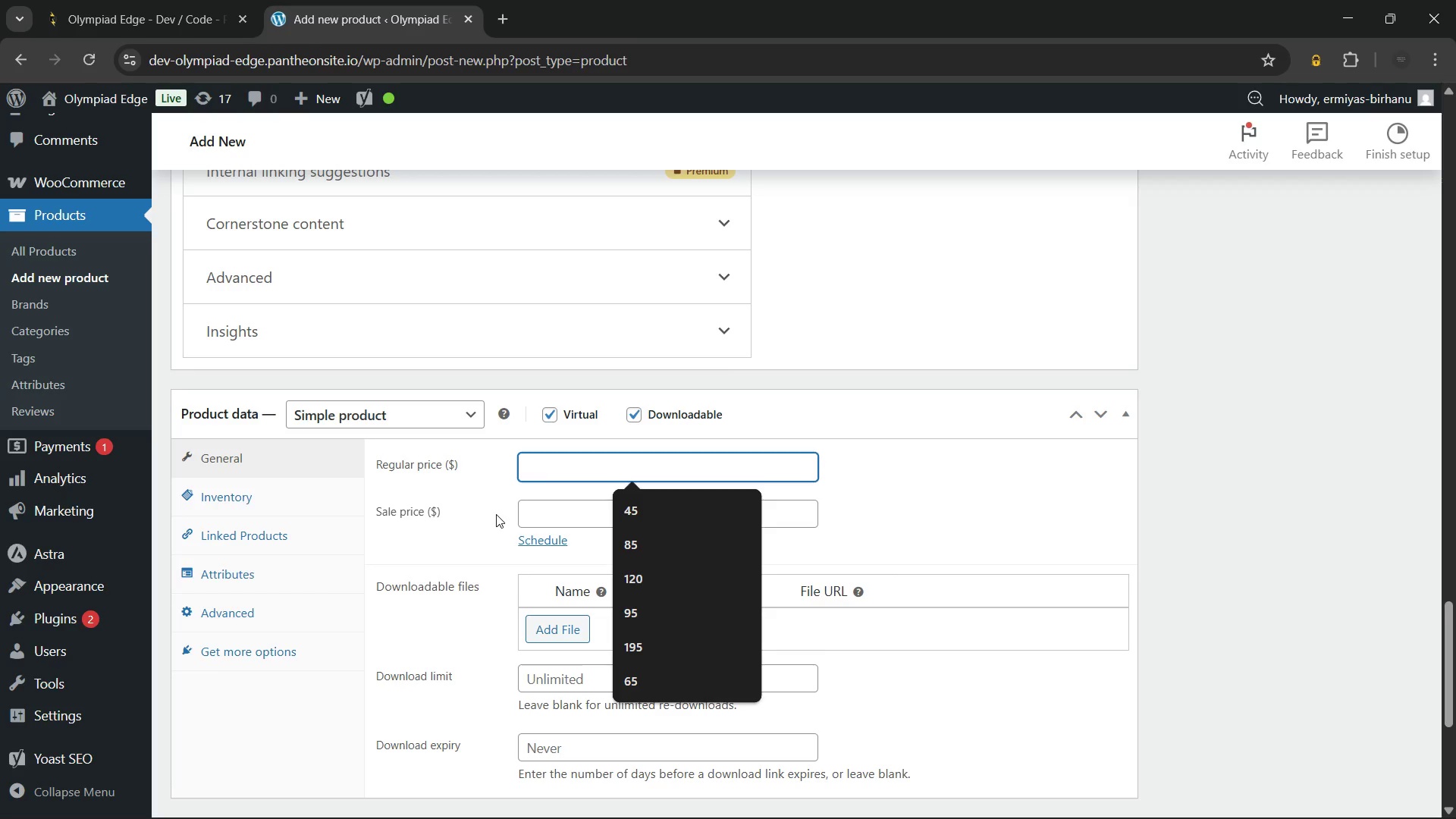 
key(Numpad5)
 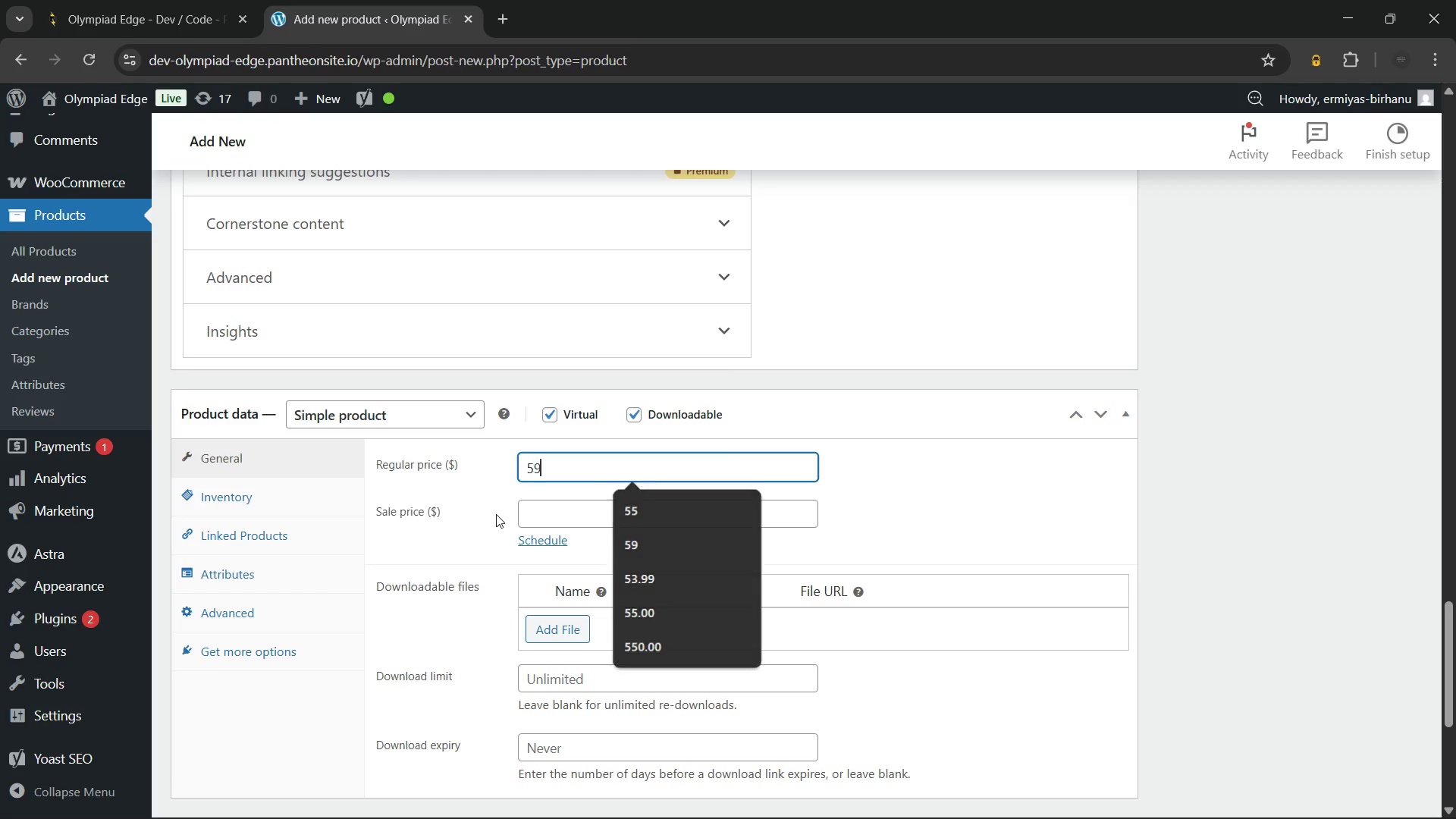 
key(Numpad9)
 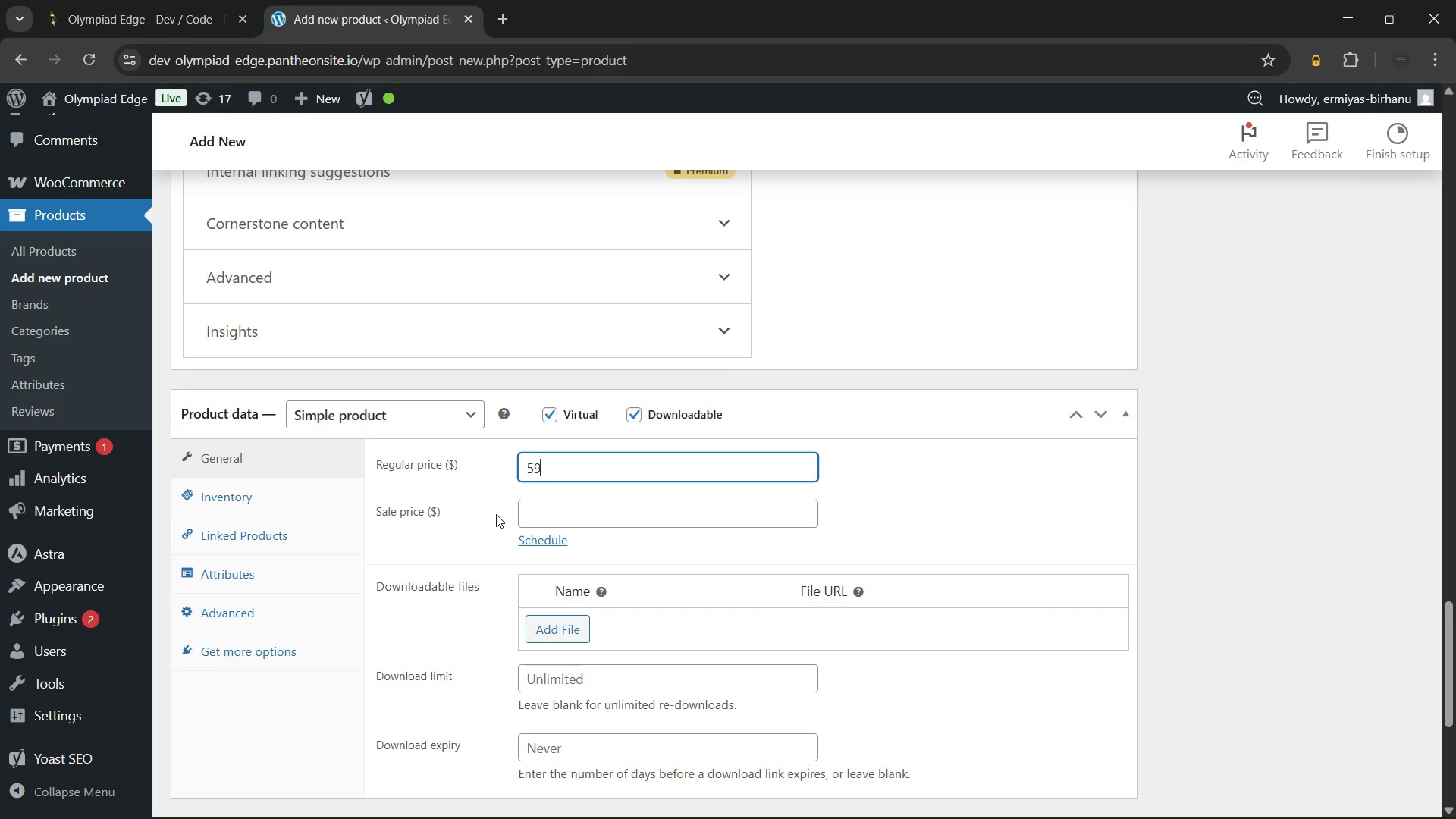 
key(NumpadDecimal)
 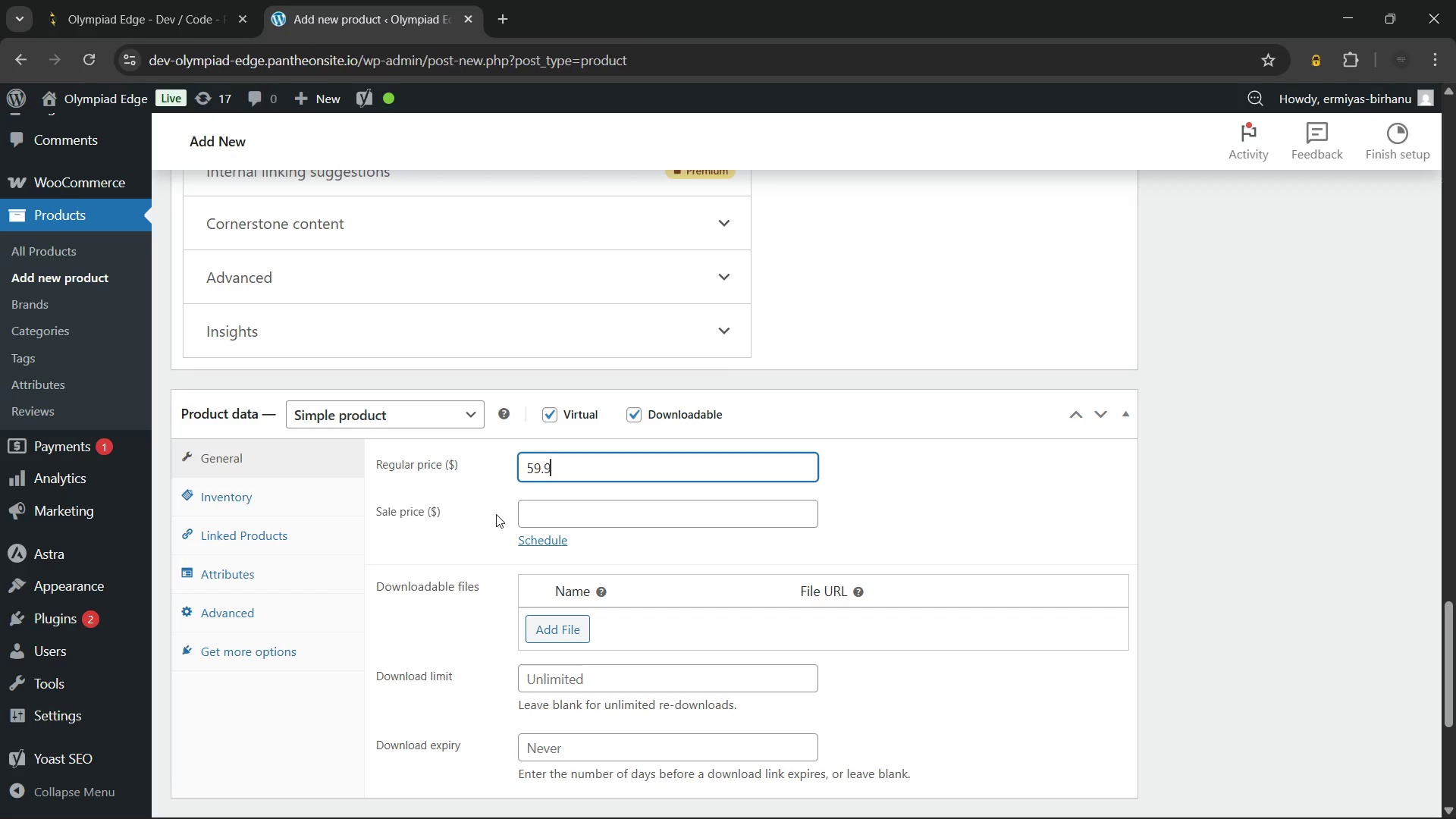 
key(Numpad9)
 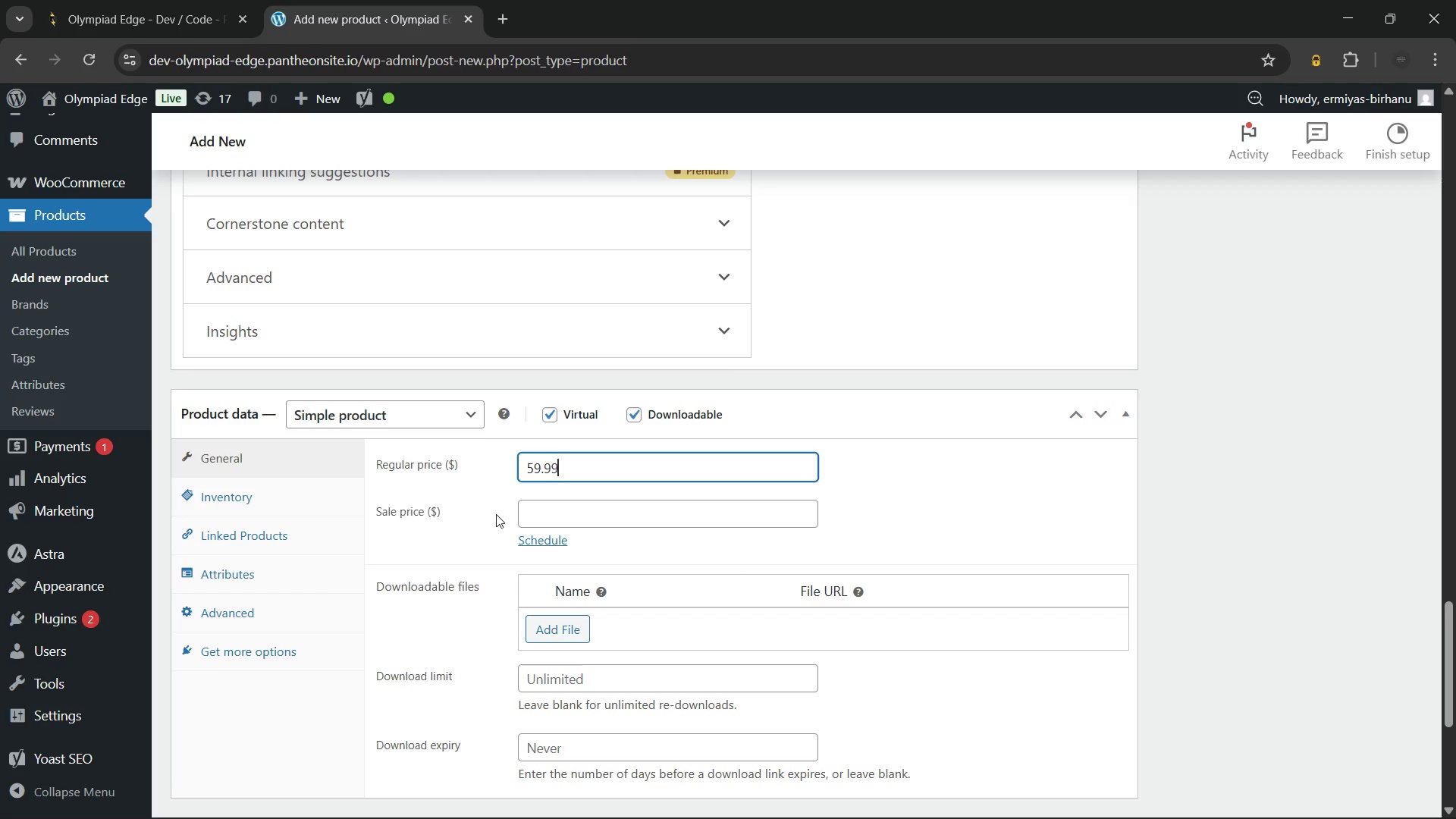 
key(Numpad9)
 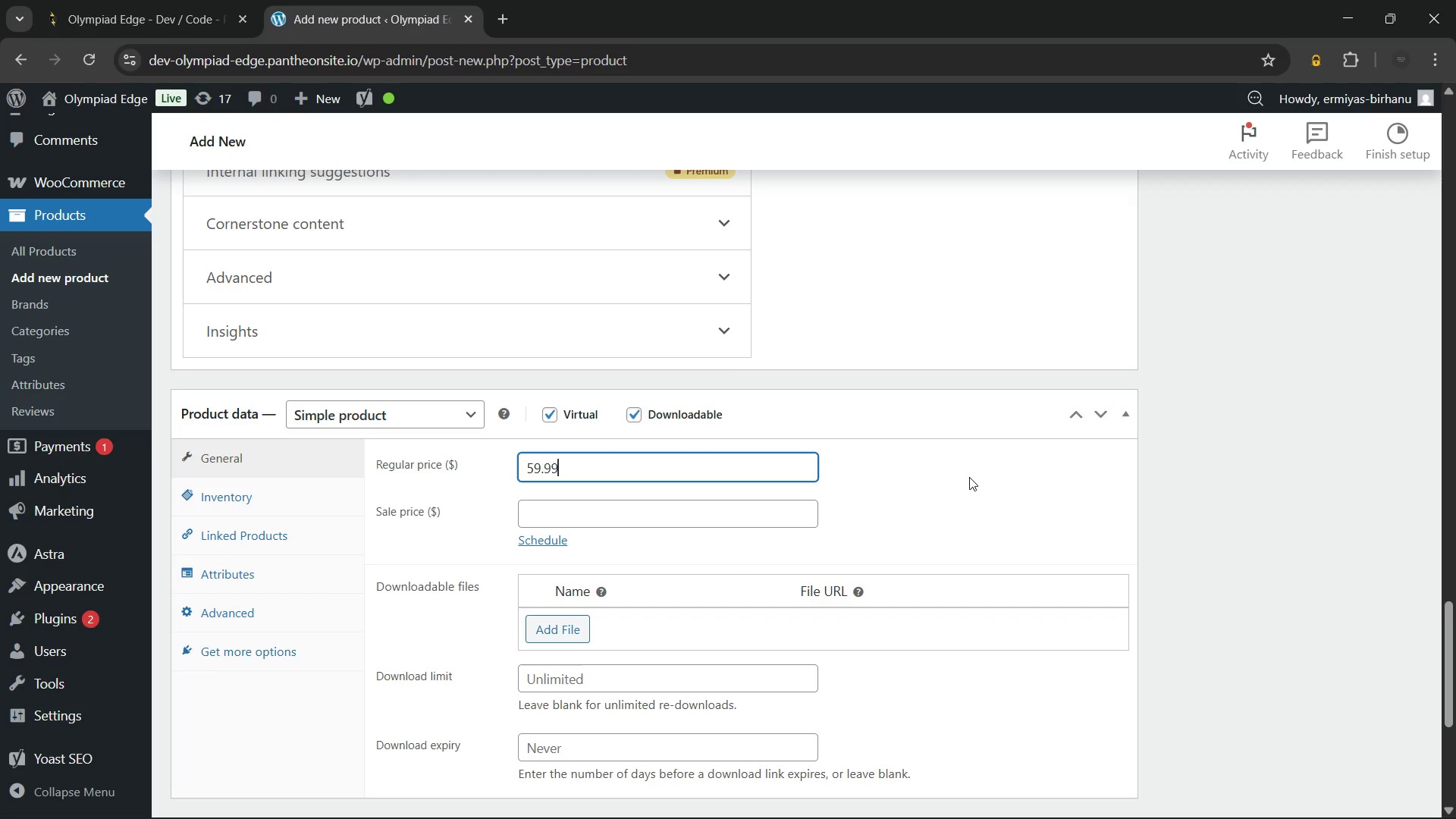 
left_click([969, 477])
 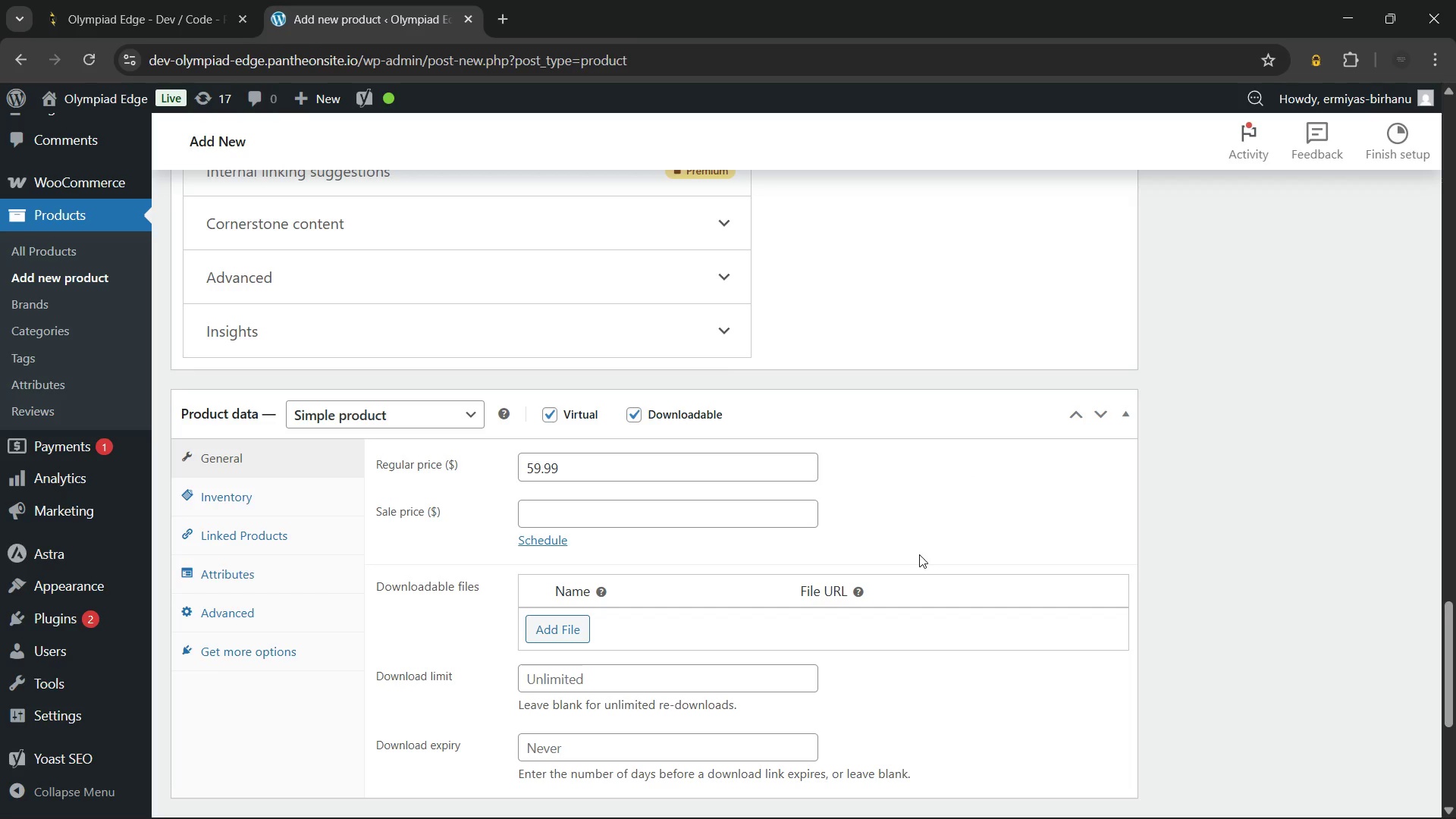 
scroll: coordinate [911, 554], scroll_direction: down, amount: 1.0
 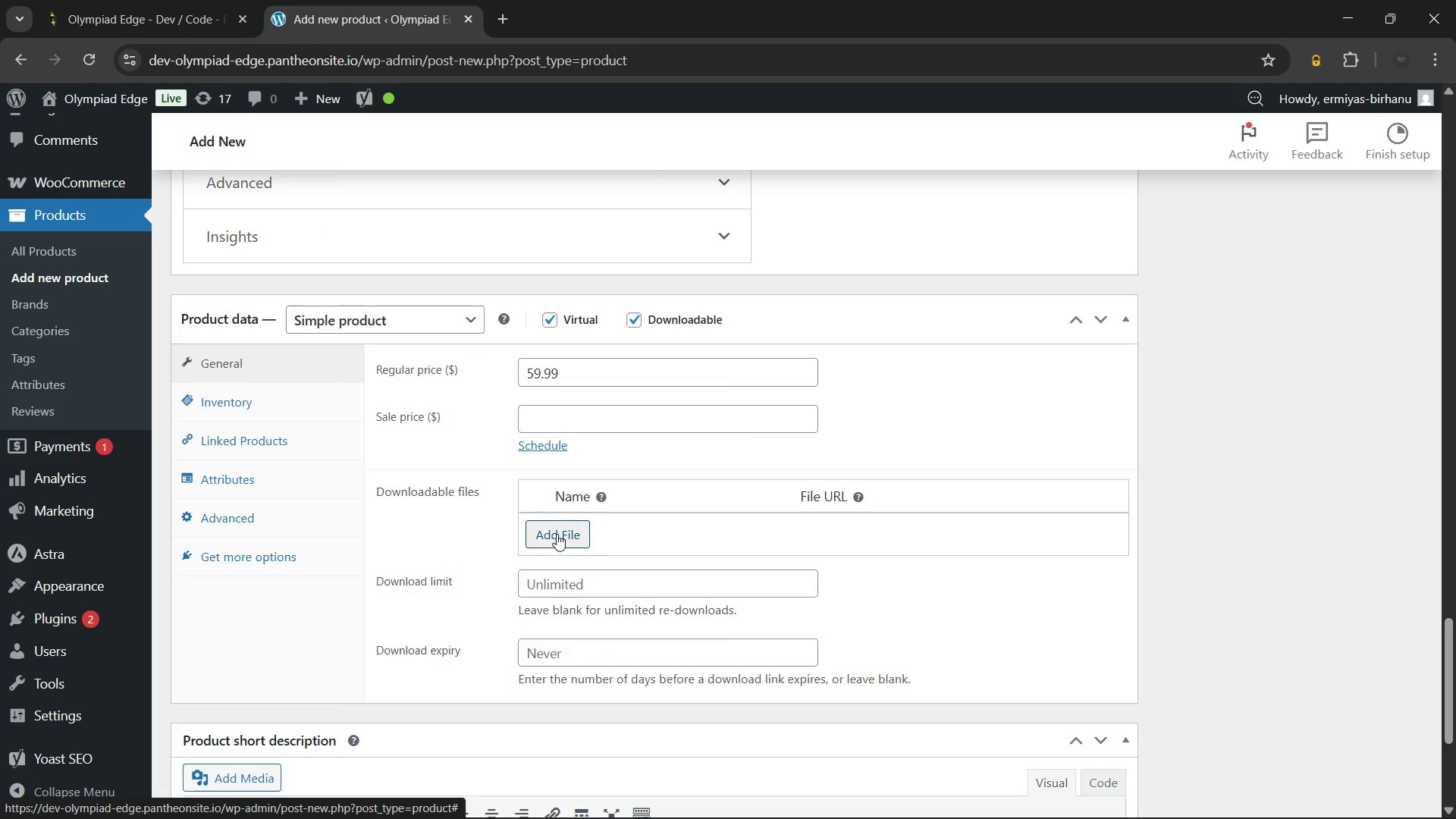 
wait(5.18)
 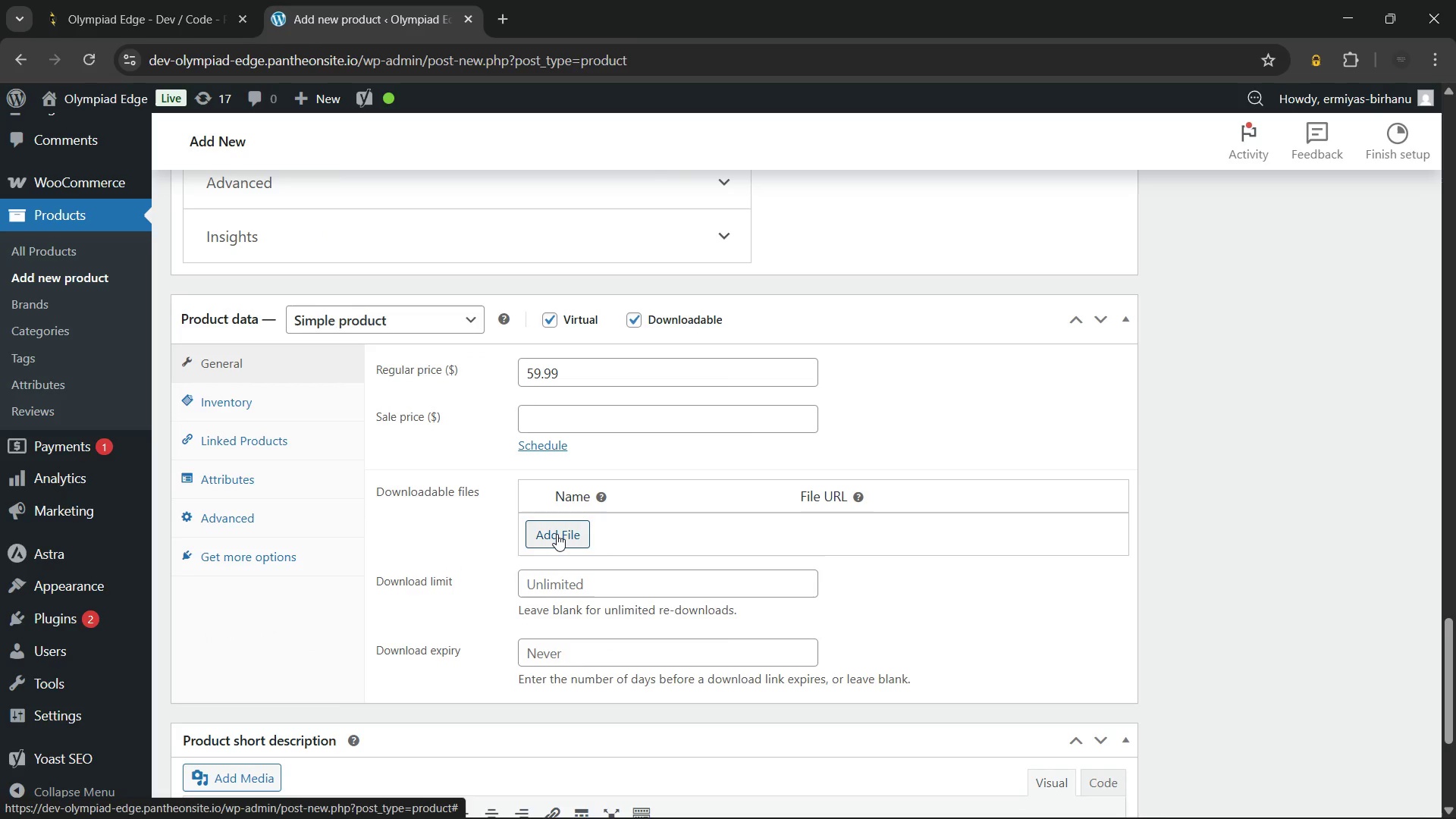 
scroll: coordinate [557, 534], scroll_direction: up, amount: 13.0
 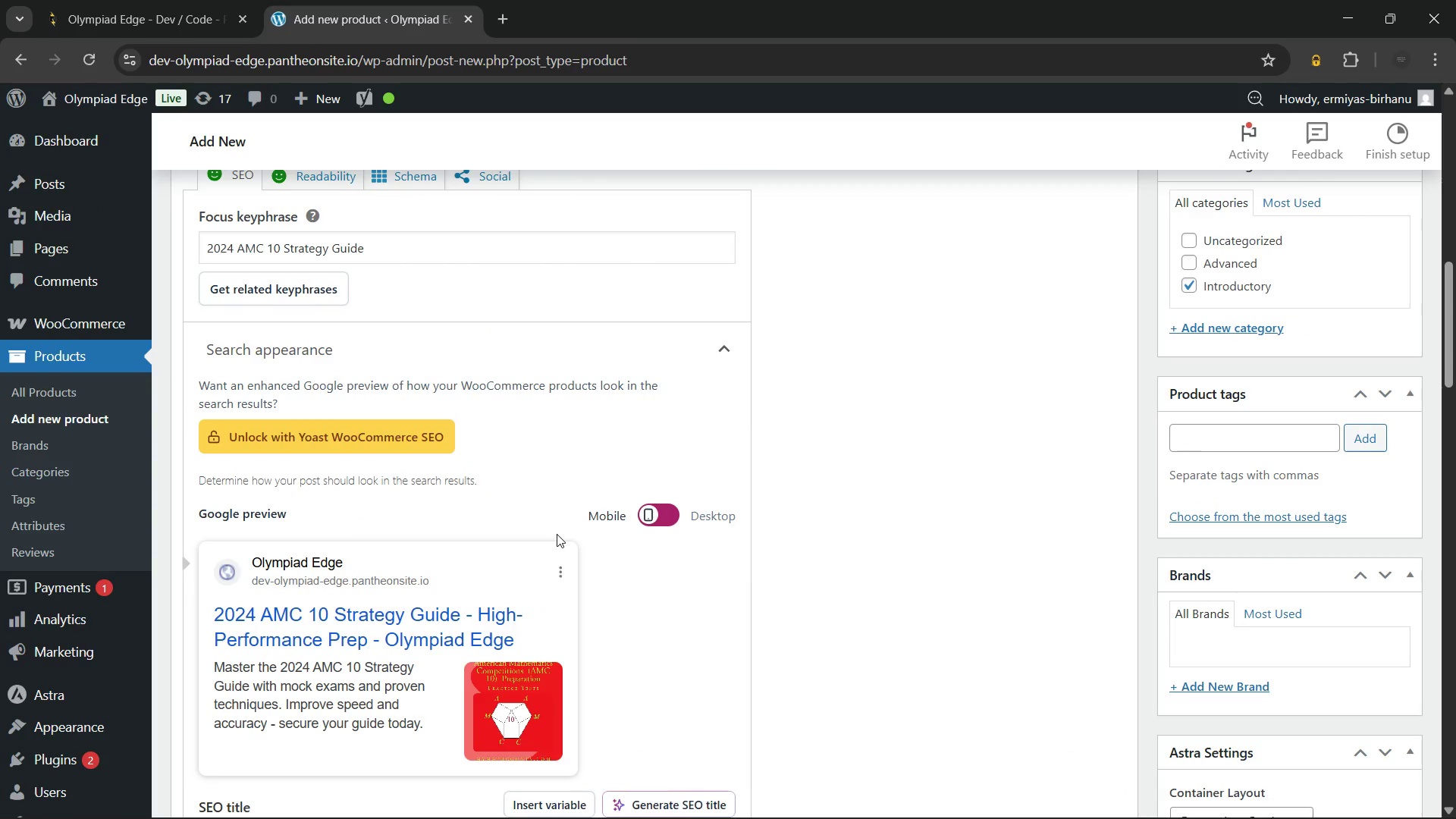 
scroll: coordinate [557, 534], scroll_direction: down, amount: 22.0
 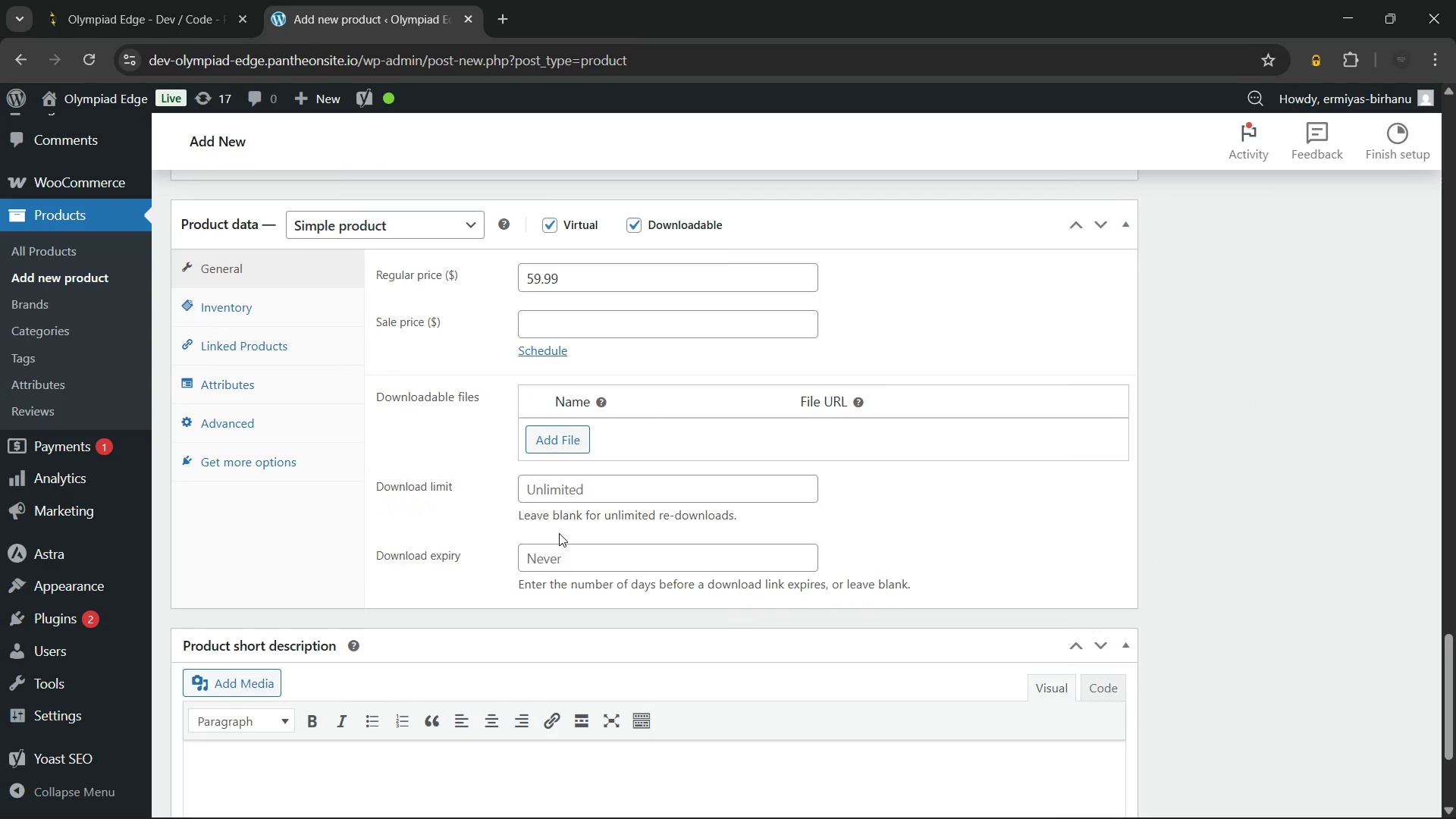 
left_click([538, 431])
 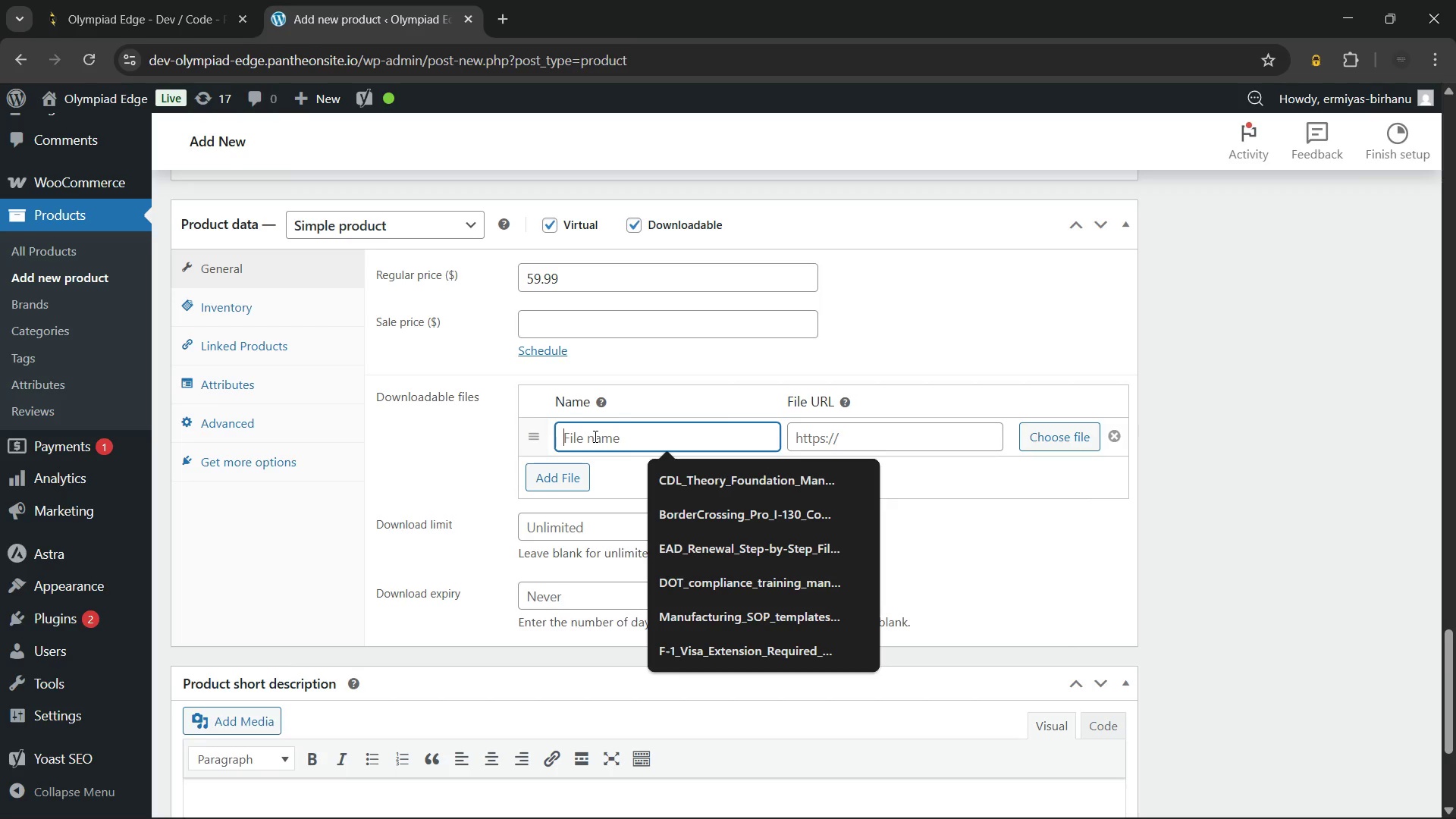 
type(AMC_)
 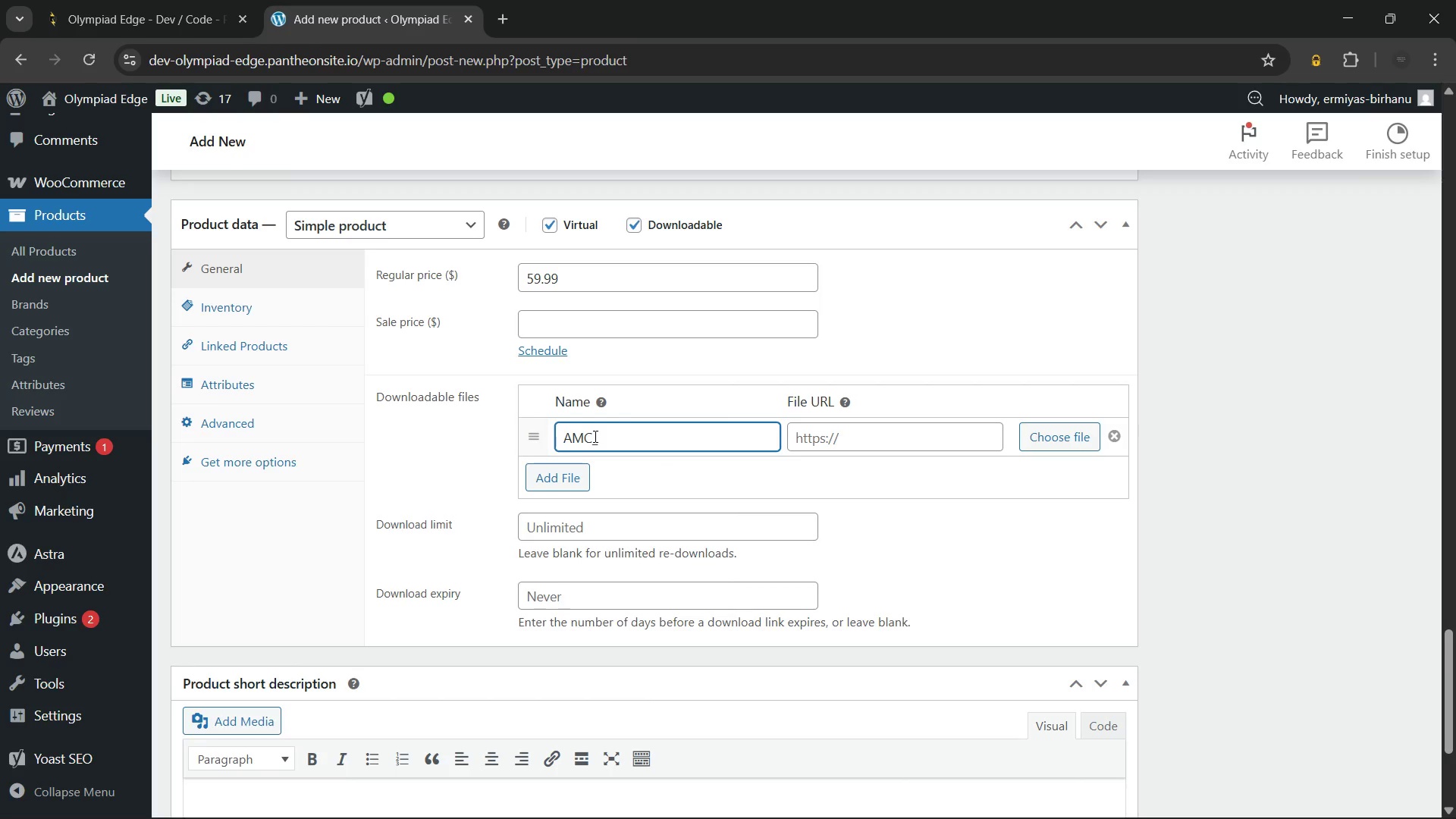 
type(202)
key(Backspace)
type(2024_AMC_sTR)
key(Backspace)
key(Backspace)
key(Backspace)
type(Strategy-Guide)
 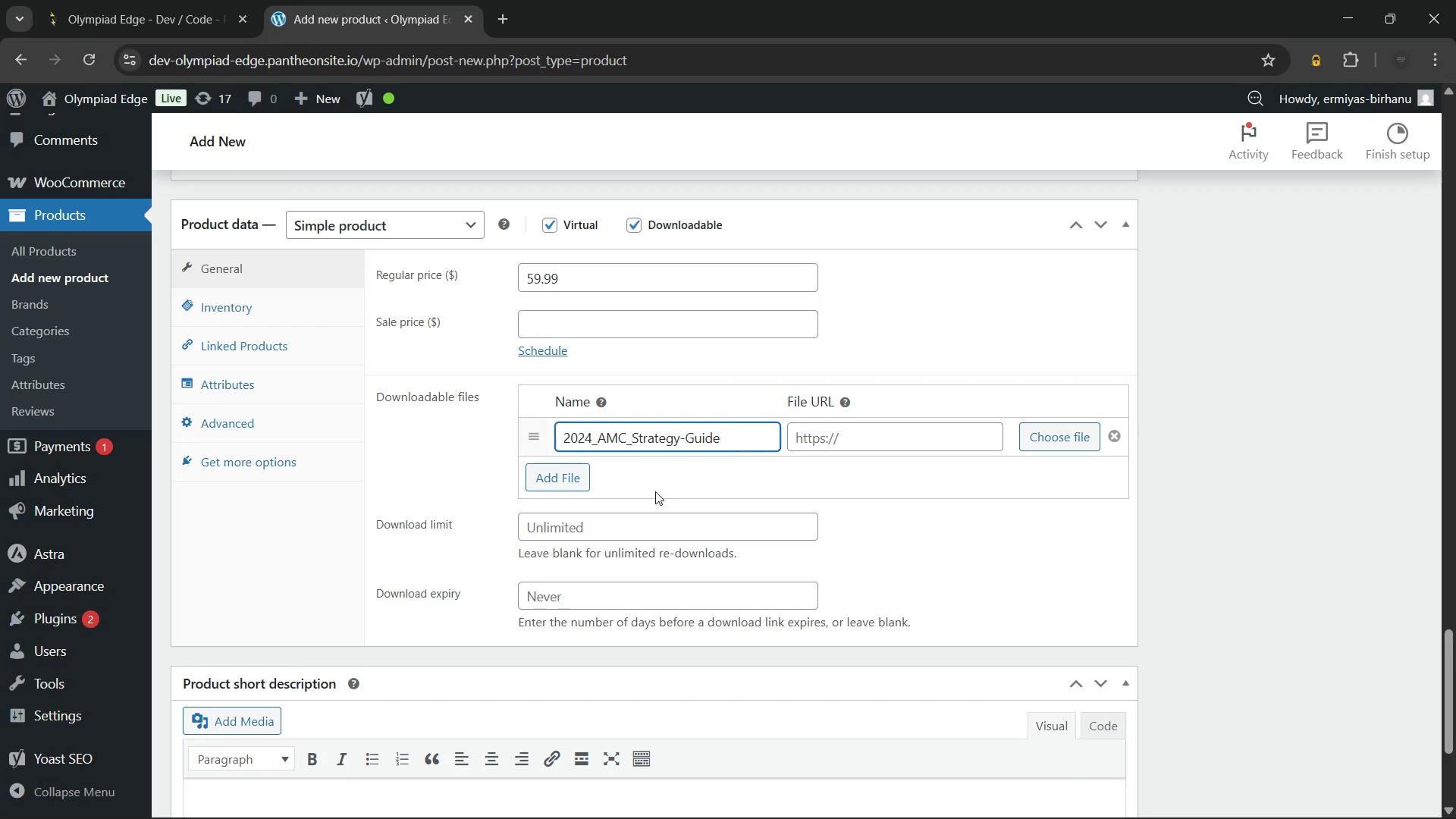 
wait(5.27)
 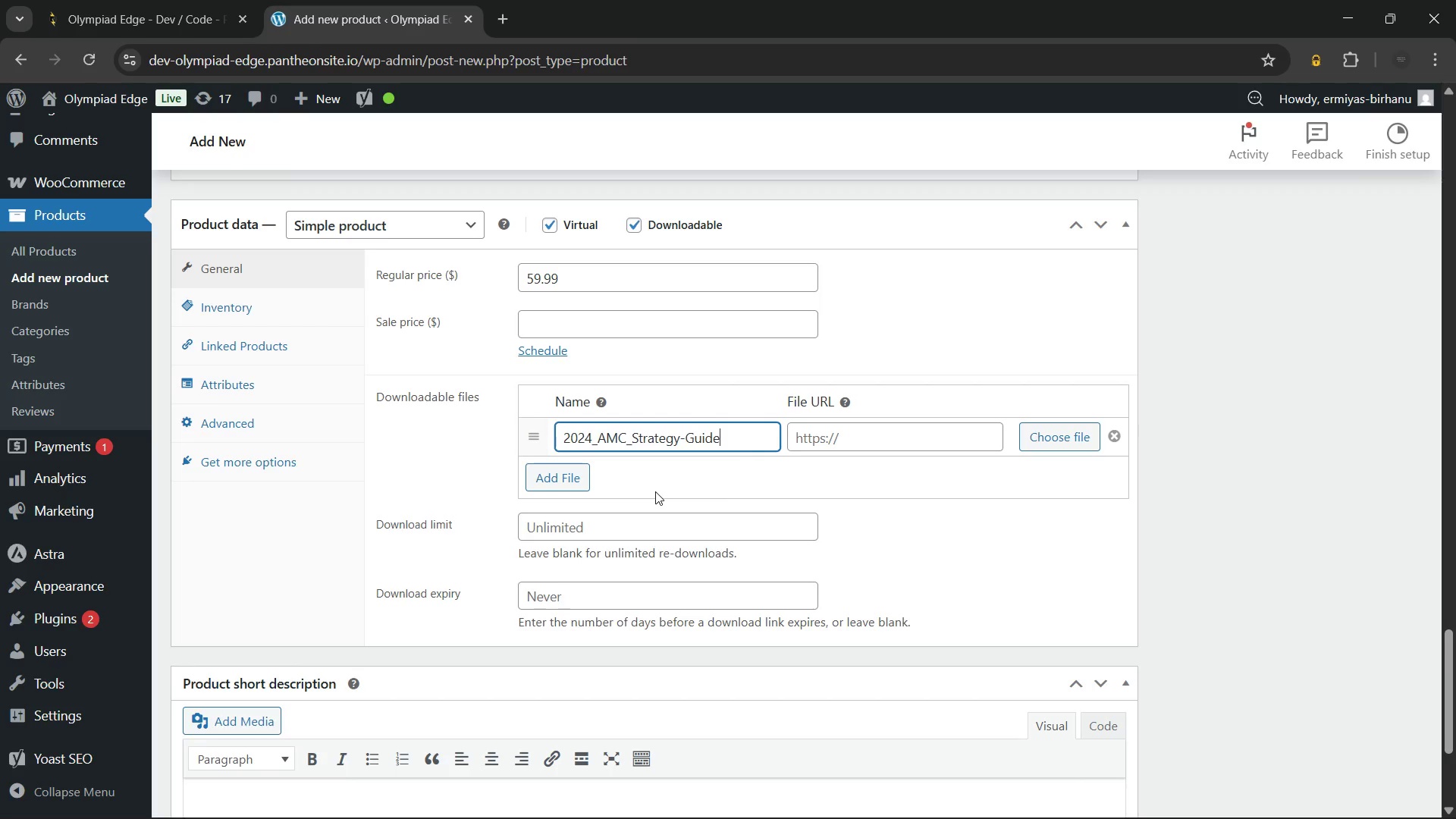 
type(_v1)
 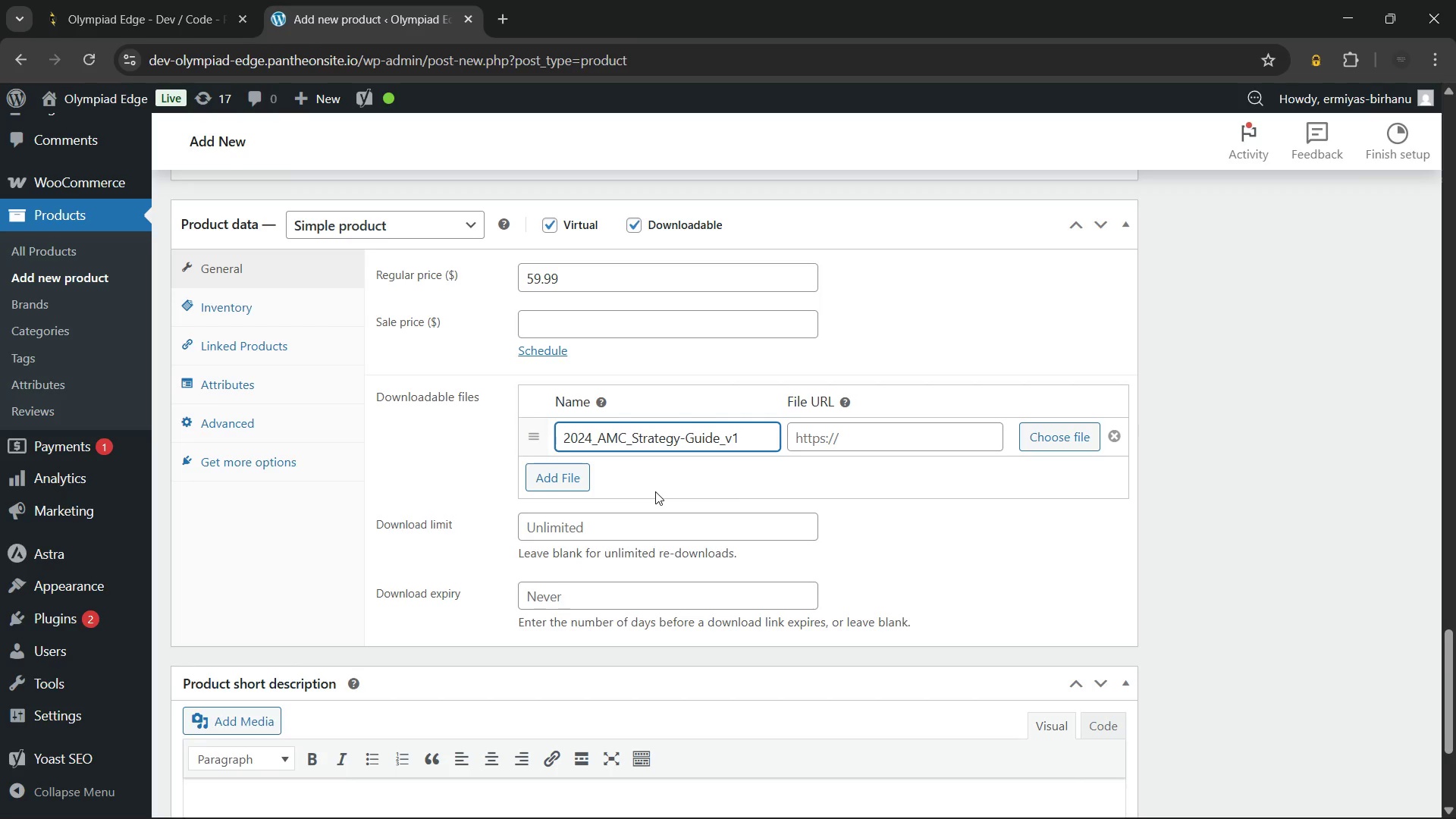 
left_click([957, 457])
 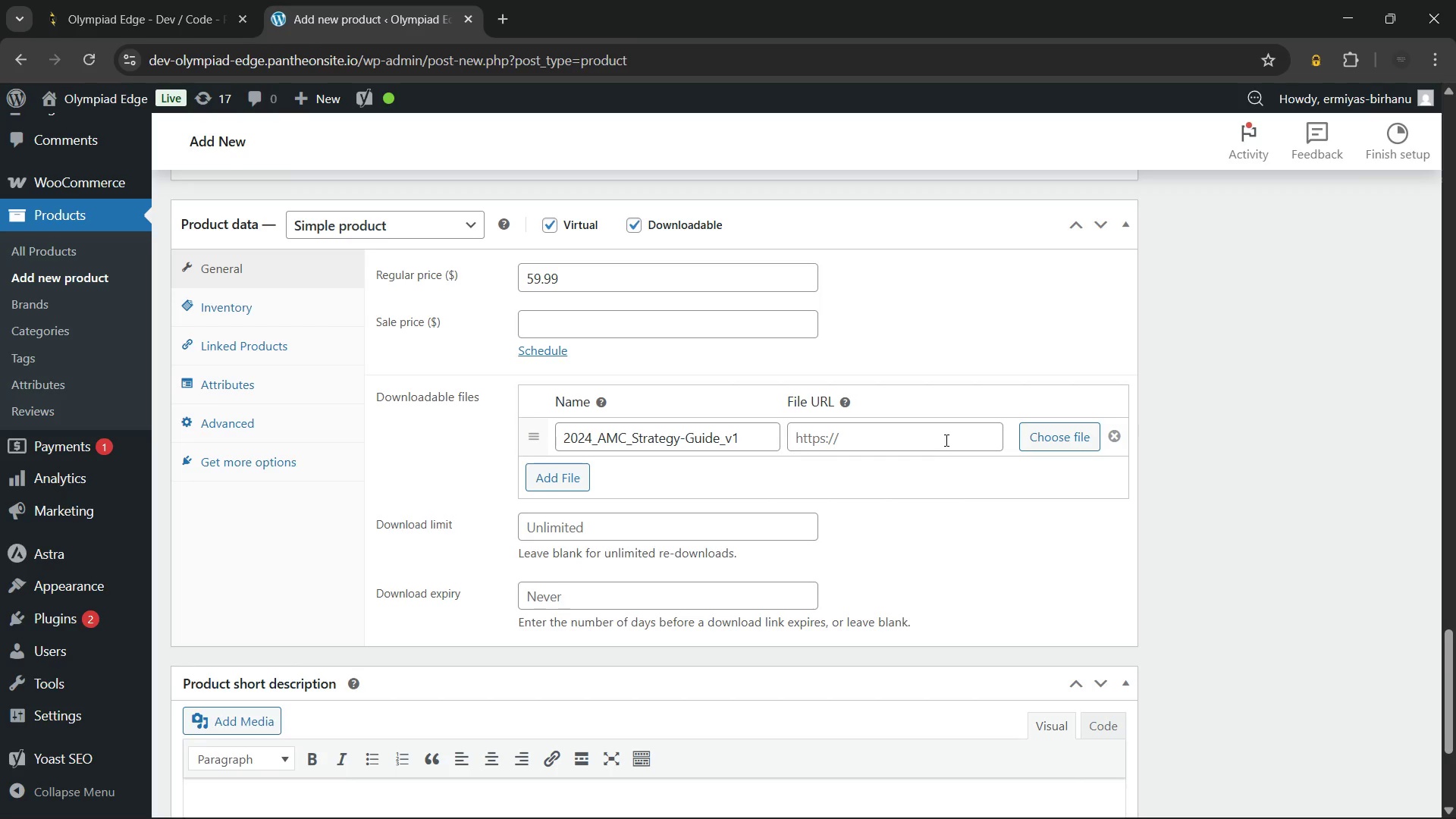 
left_click([945, 440])
 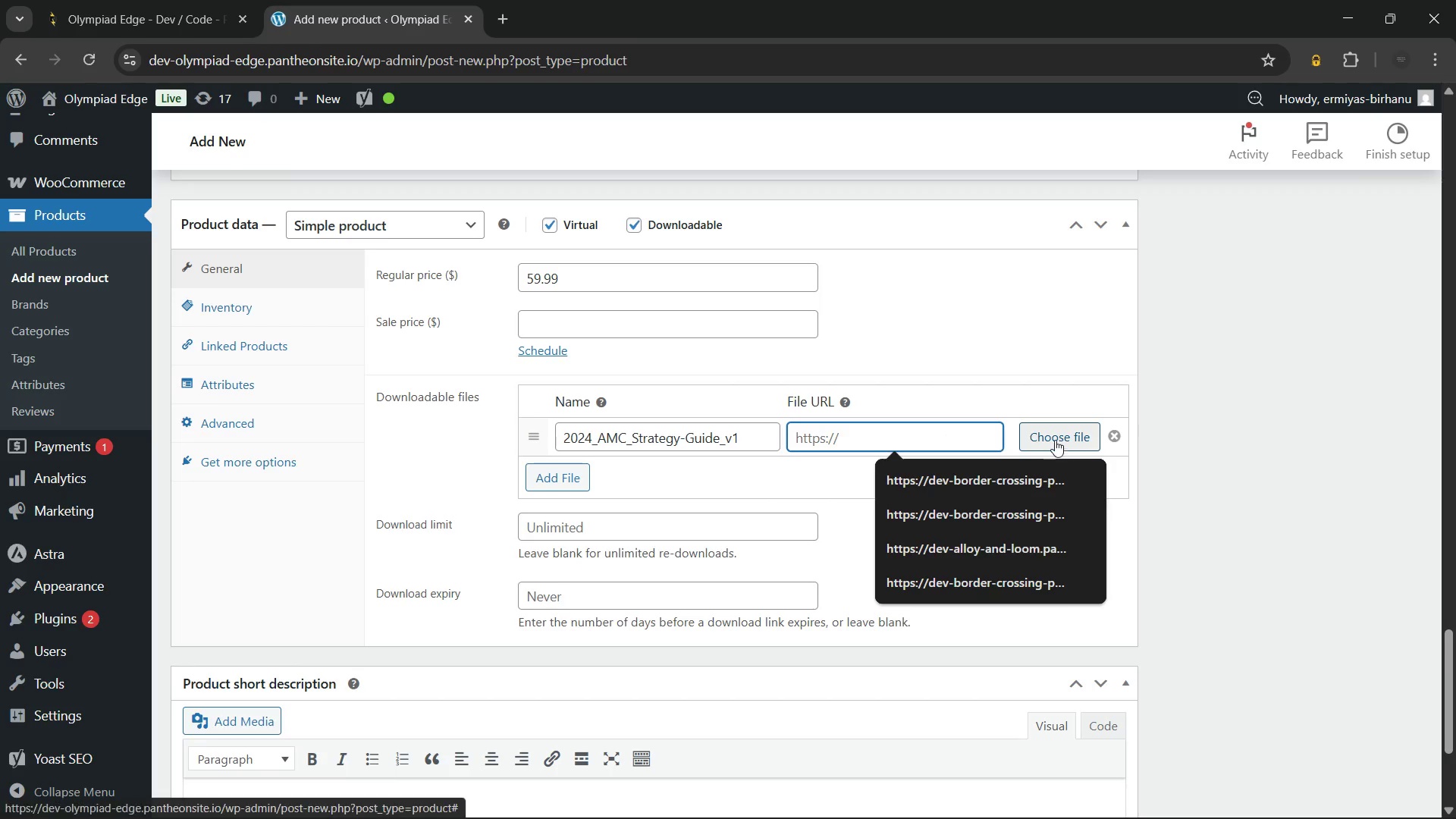 
left_click([1054, 440])
 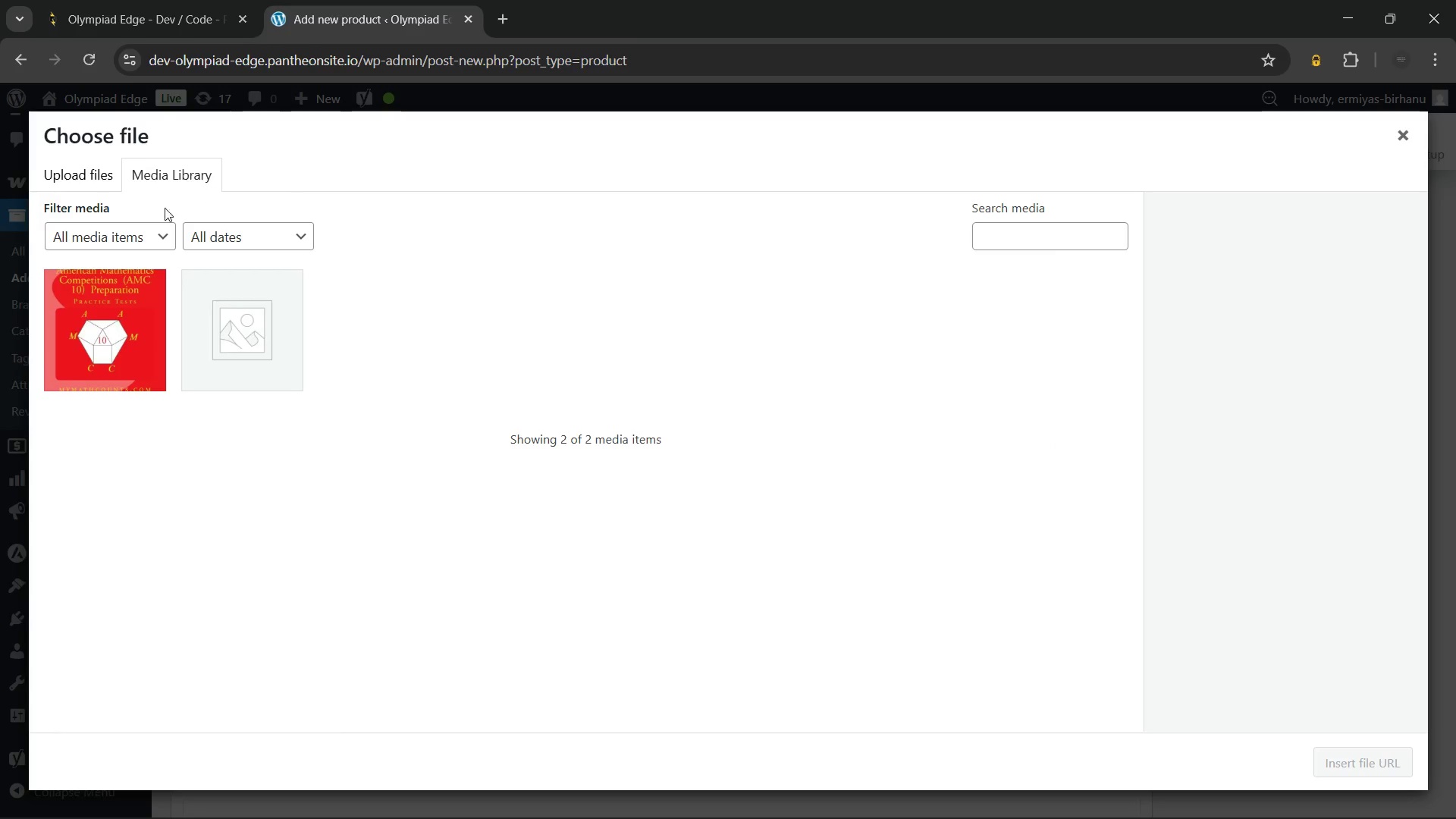 
left_click([83, 180])
 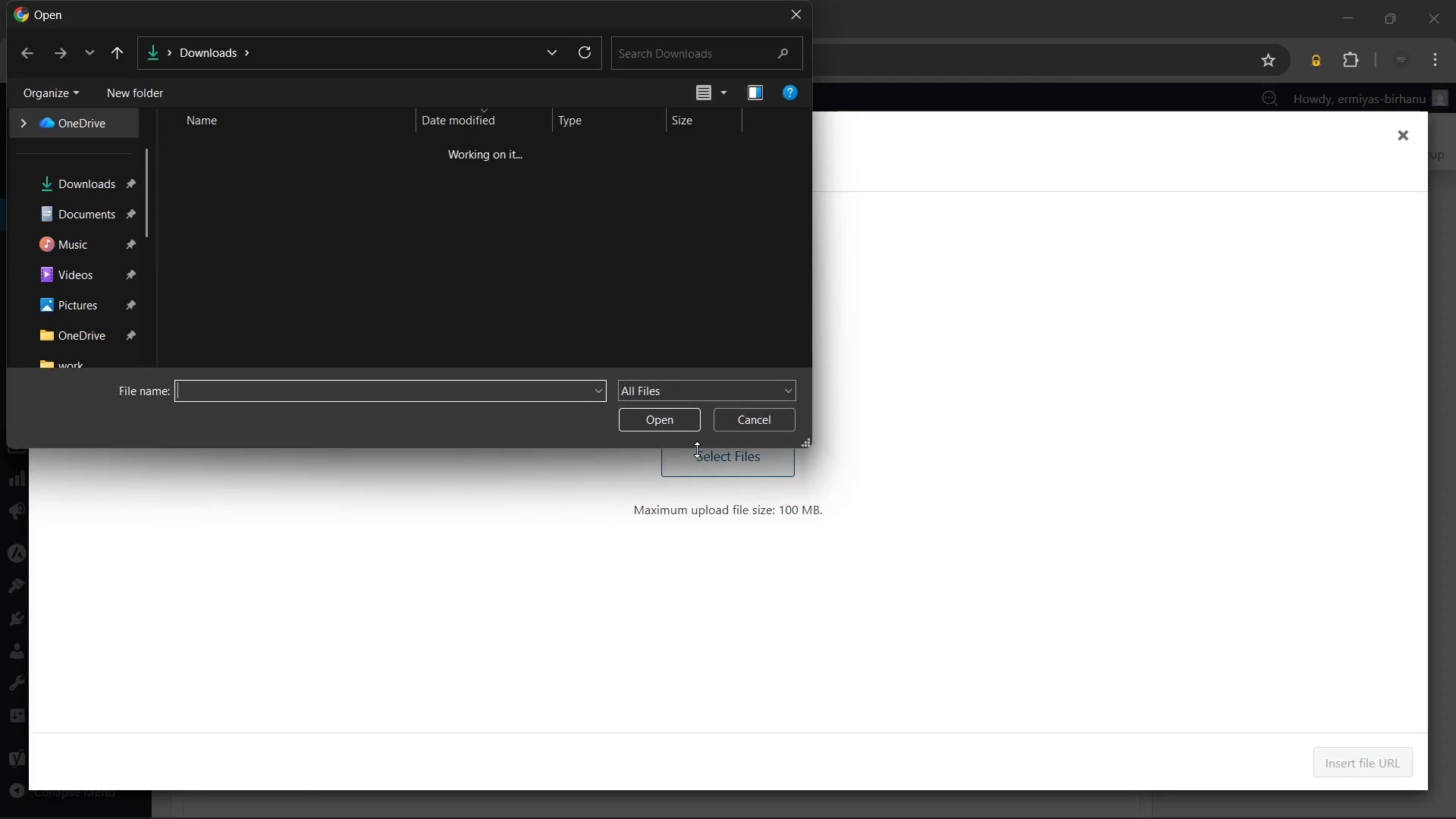 
scroll: coordinate [369, 262], scroll_direction: down, amount: 20.0
 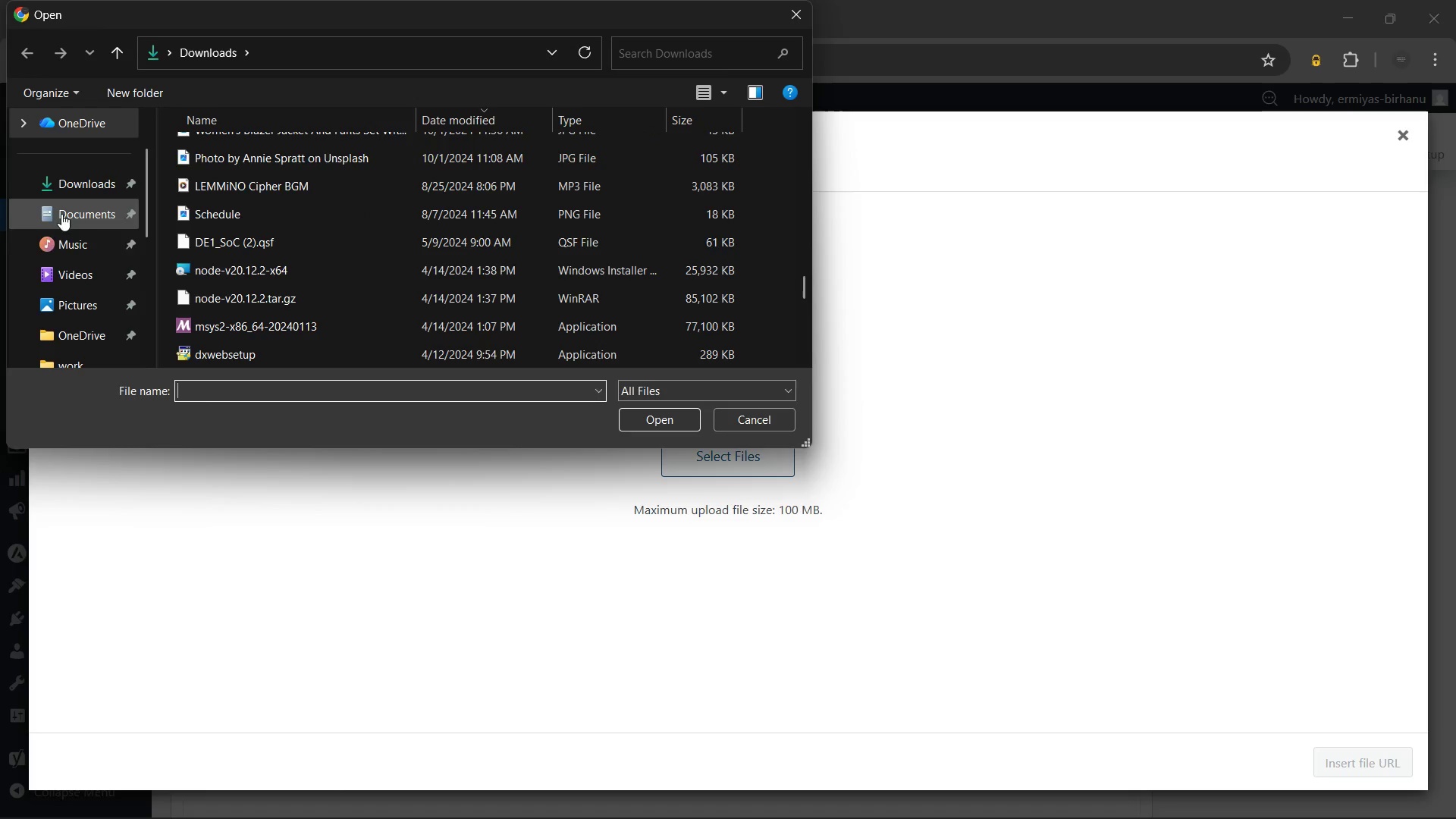 
left_click([70, 296])
 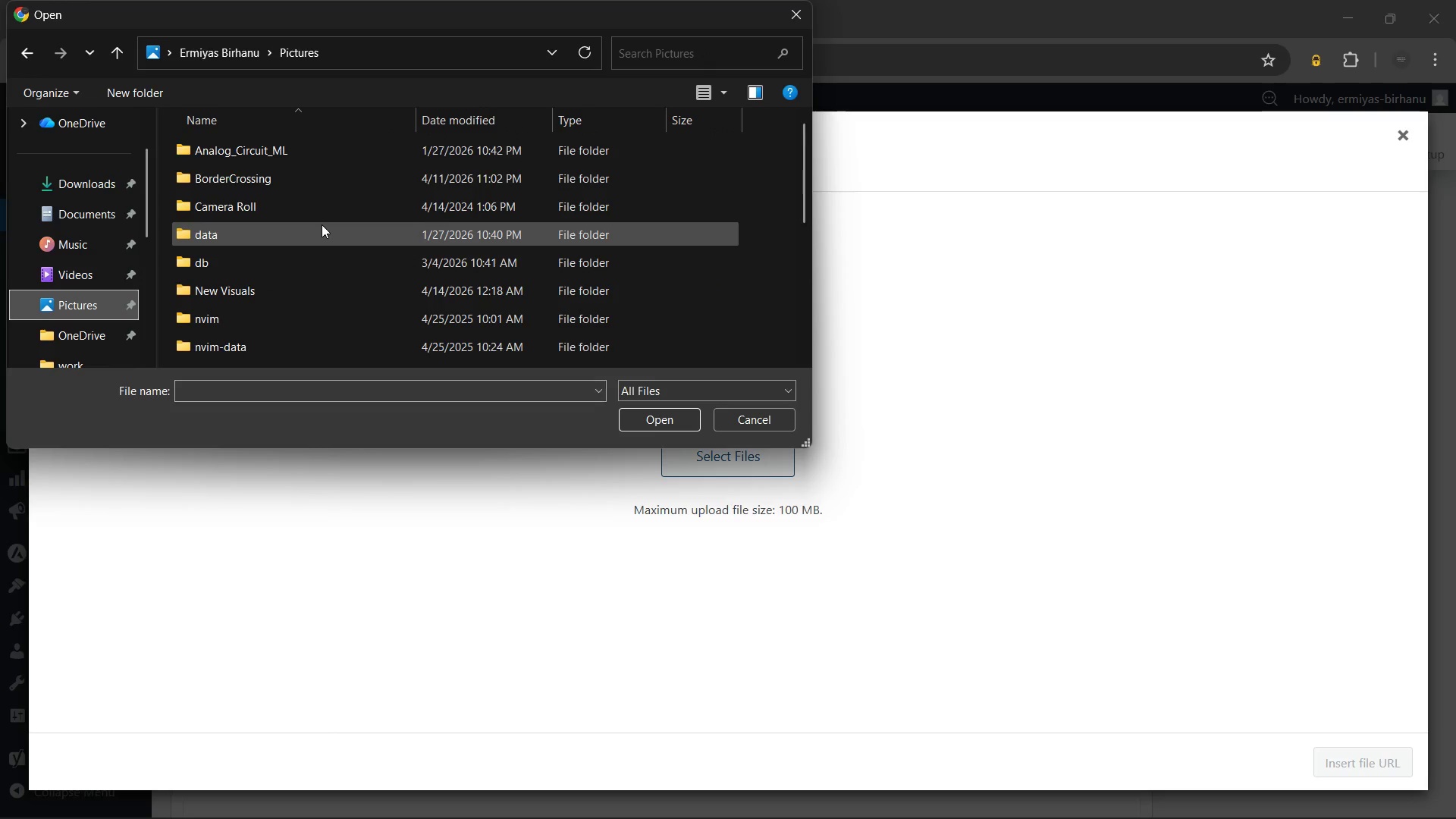 
scroll: coordinate [322, 224], scroll_direction: down, amount: 4.0
 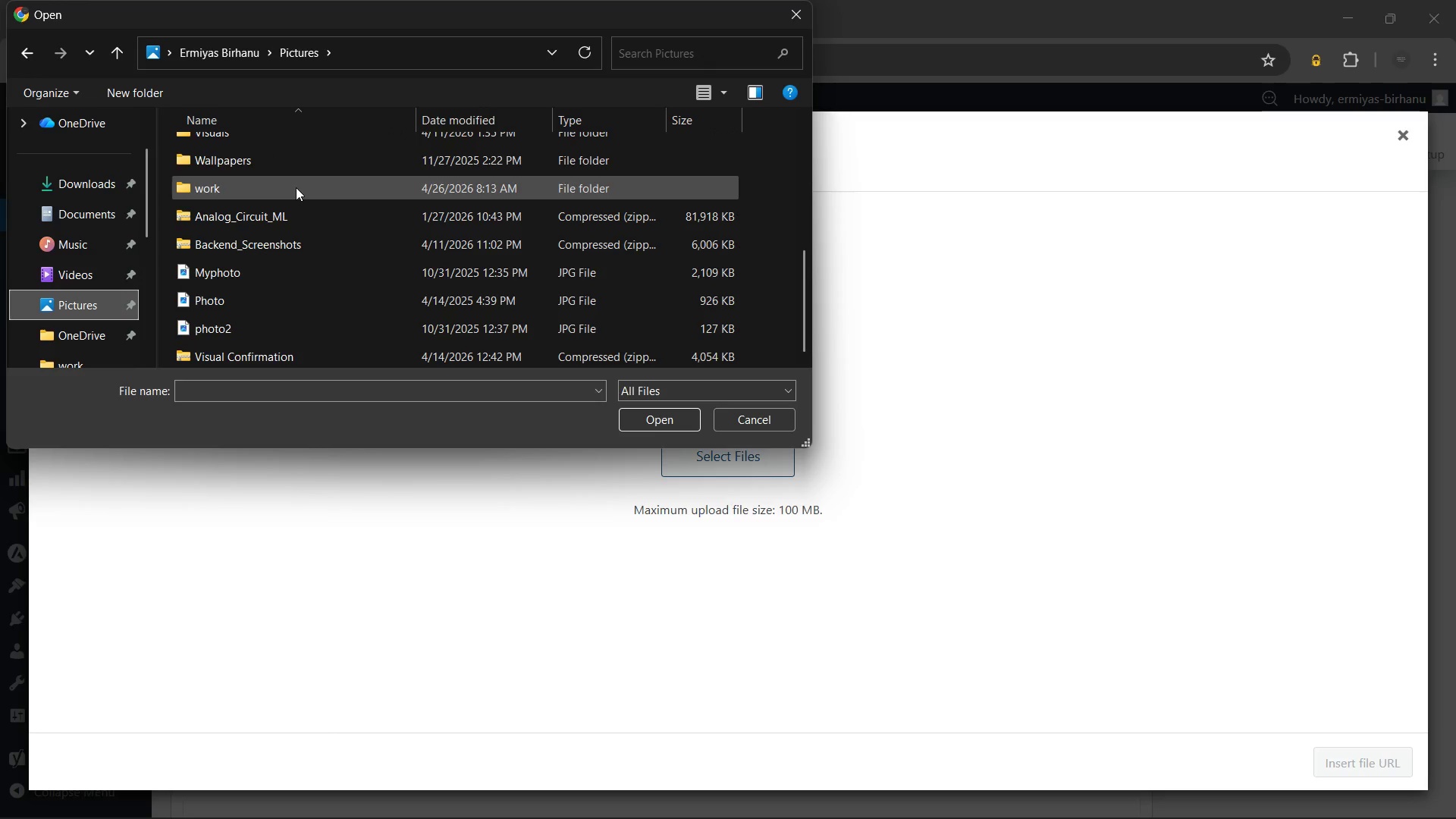 
double_click([296, 187])
 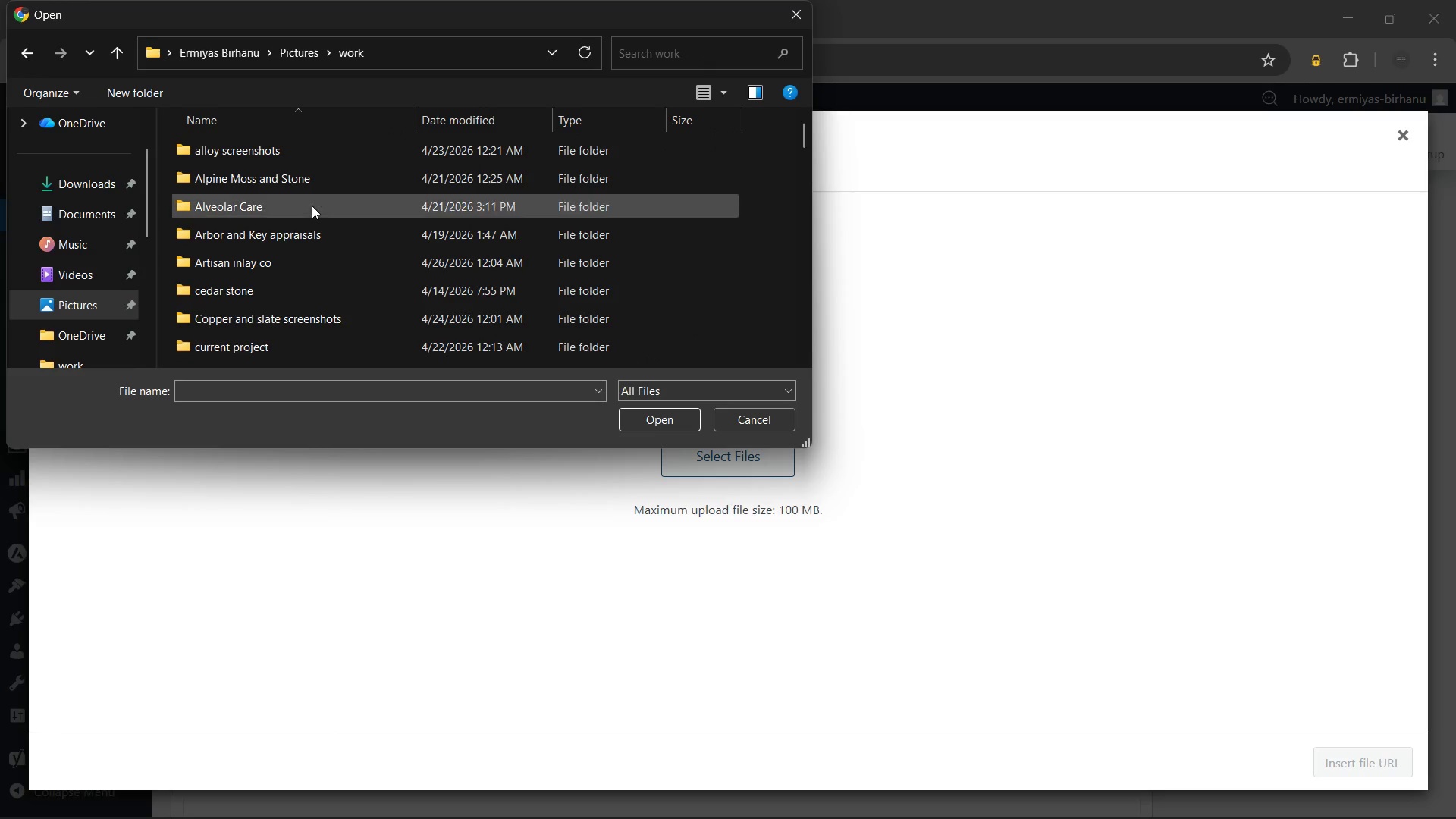 
scroll: coordinate [312, 206], scroll_direction: down, amount: 9.0
 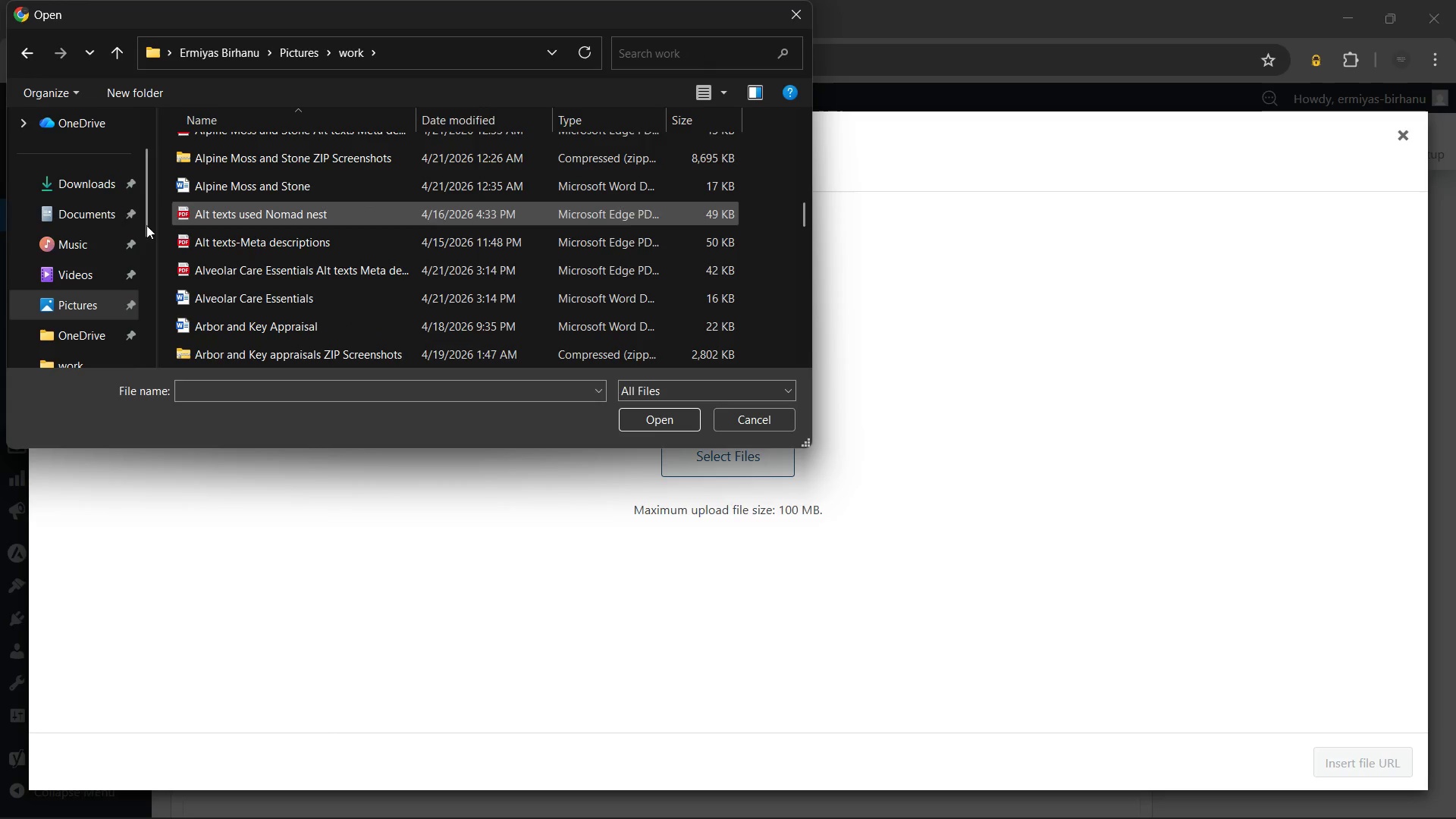 
left_click([54, 209])
 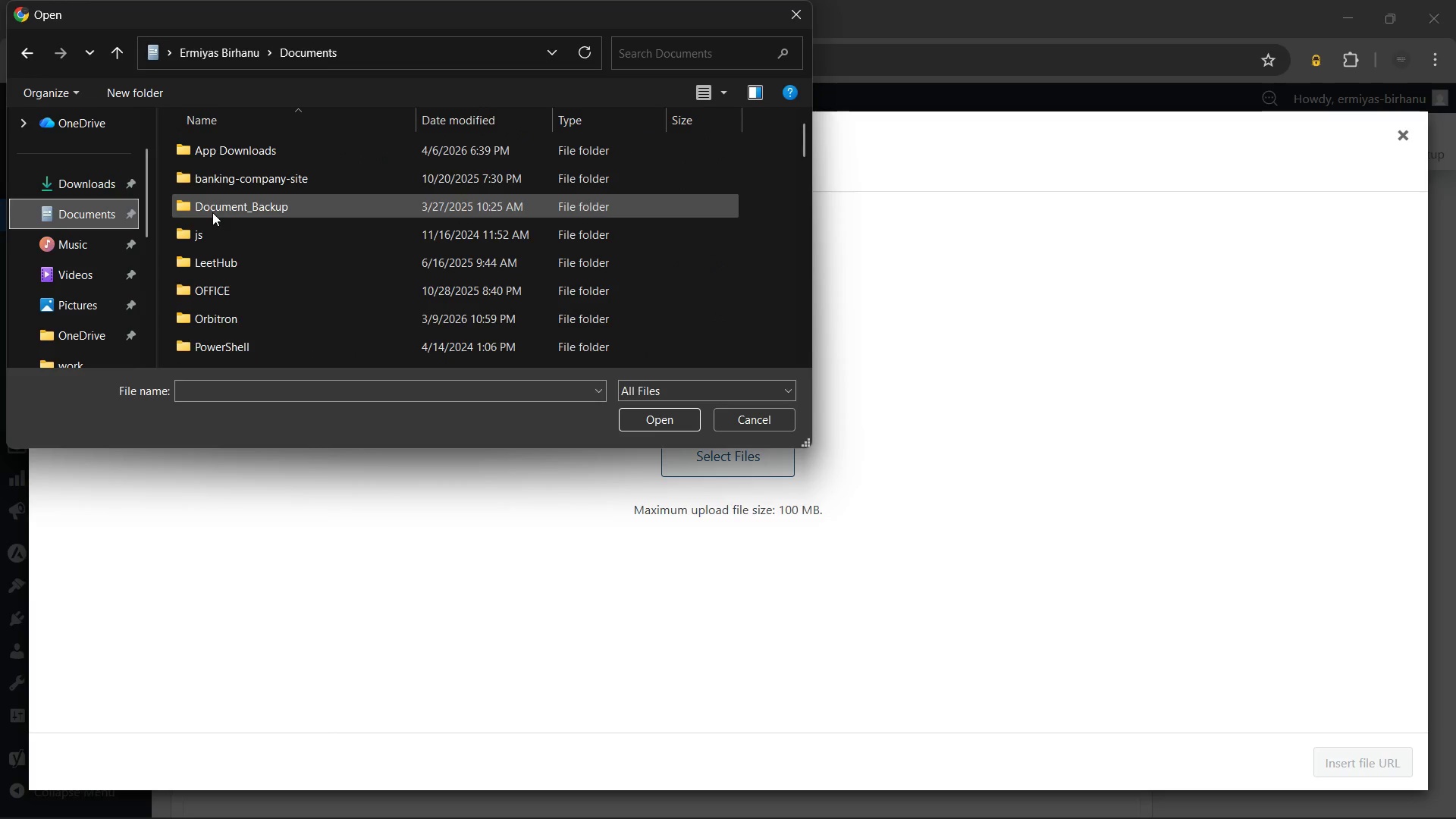 
scroll: coordinate [212, 212], scroll_direction: down, amount: 5.0
 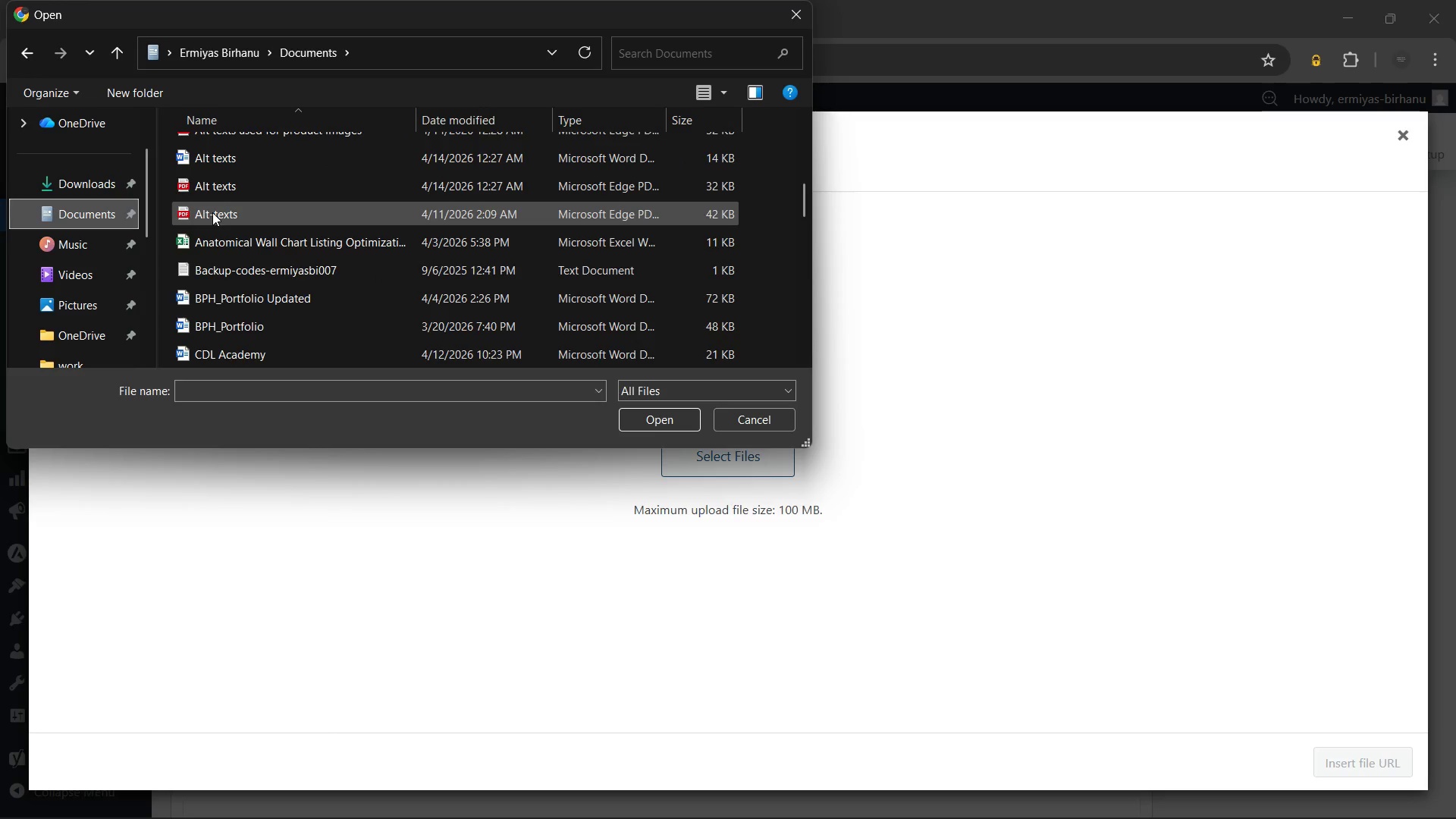 
scroll: coordinate [212, 212], scroll_direction: none, amount: 0.0
 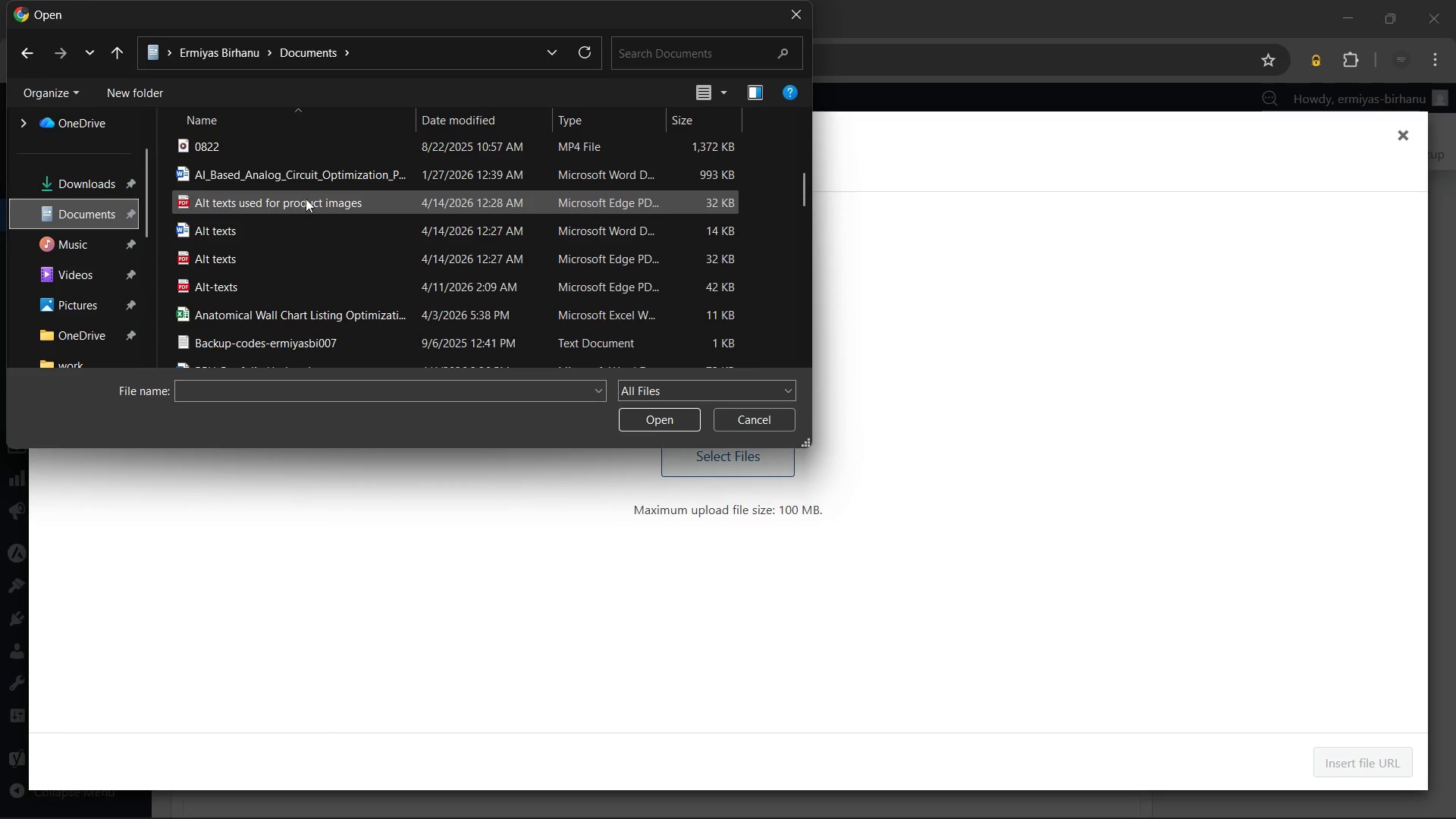 
scroll: coordinate [306, 199], scroll_direction: down, amount: 2.0
 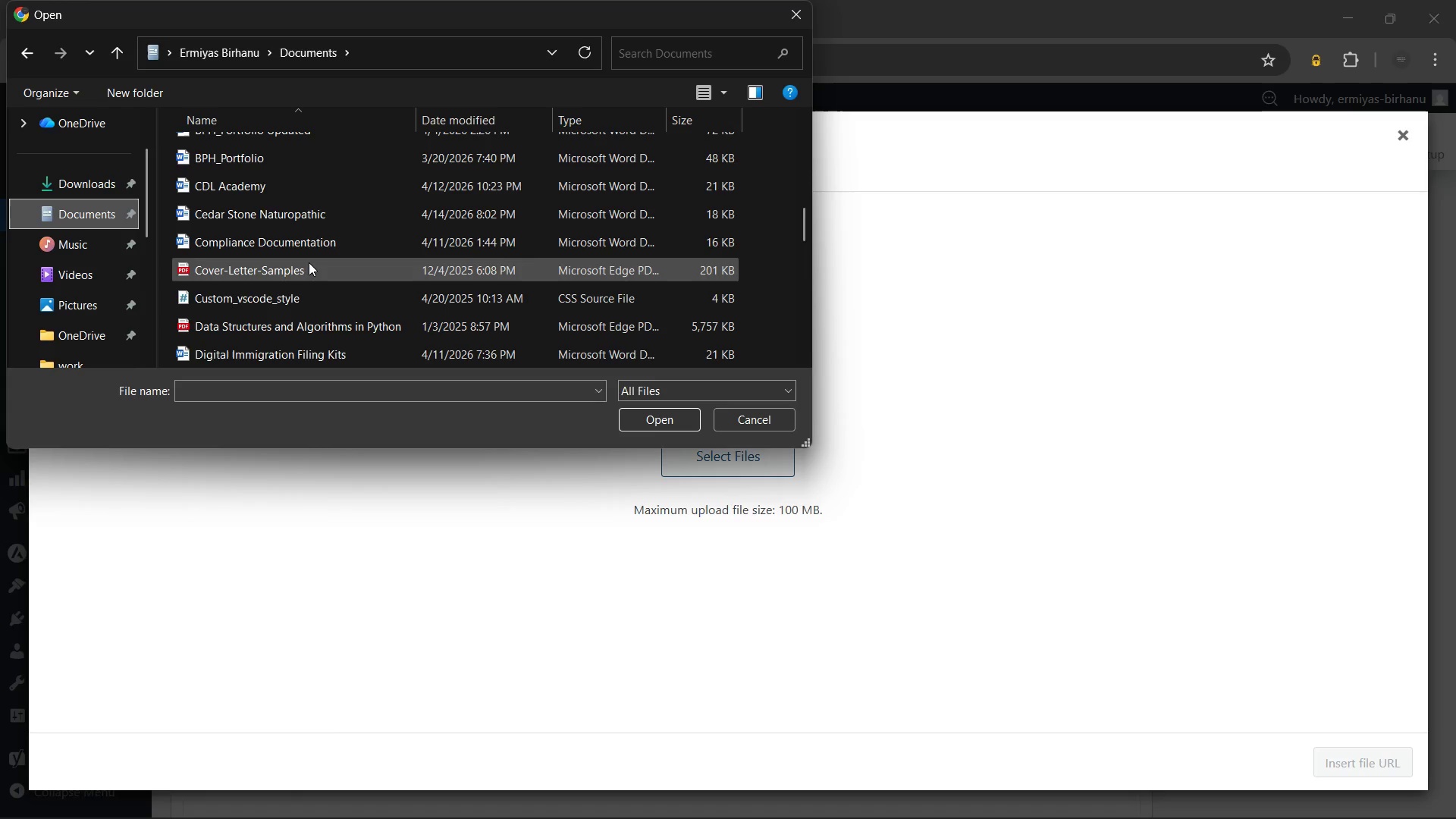 
wait(5.99)
 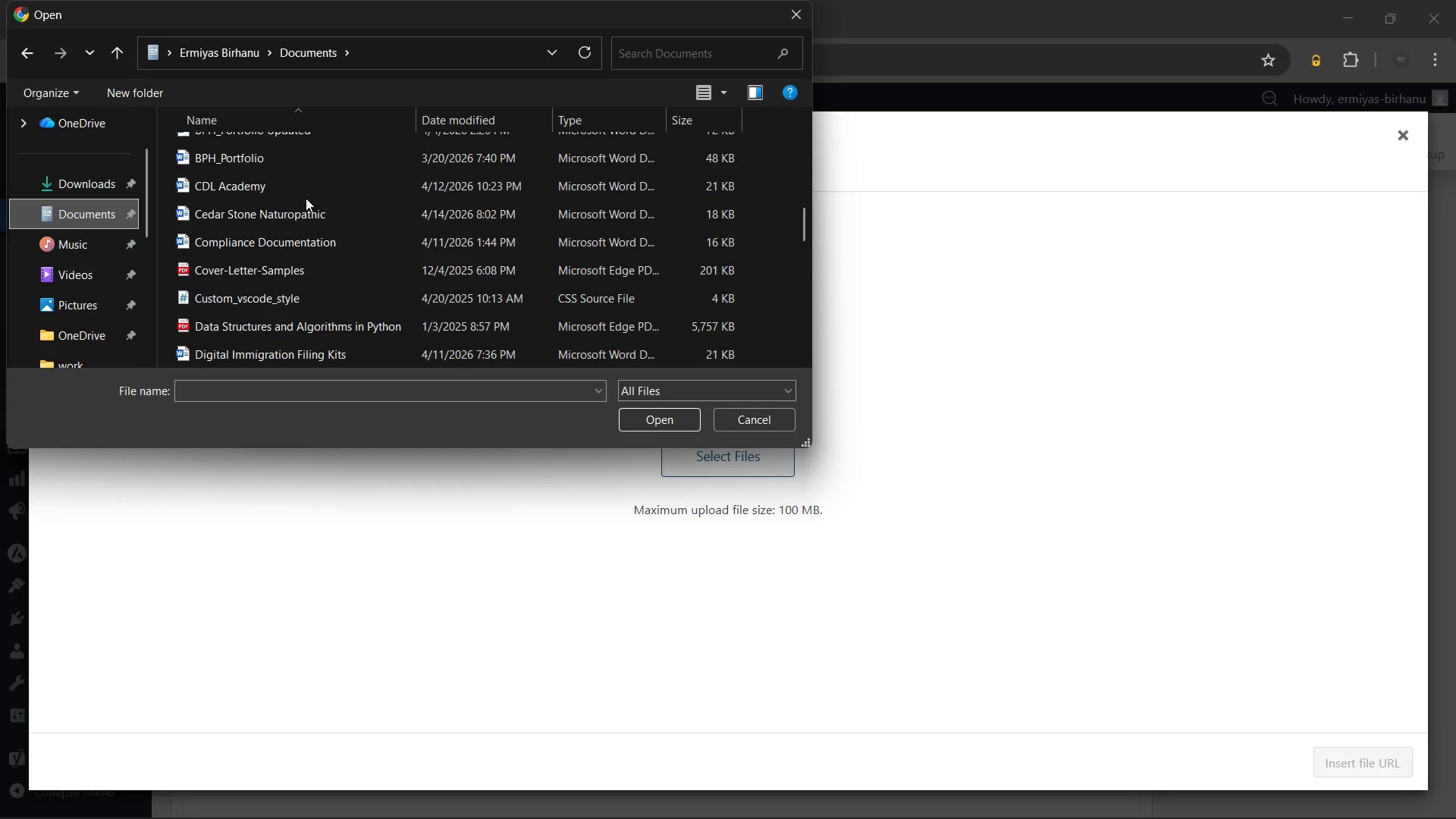 
scroll: coordinate [309, 262], scroll_direction: down, amount: 4.0
 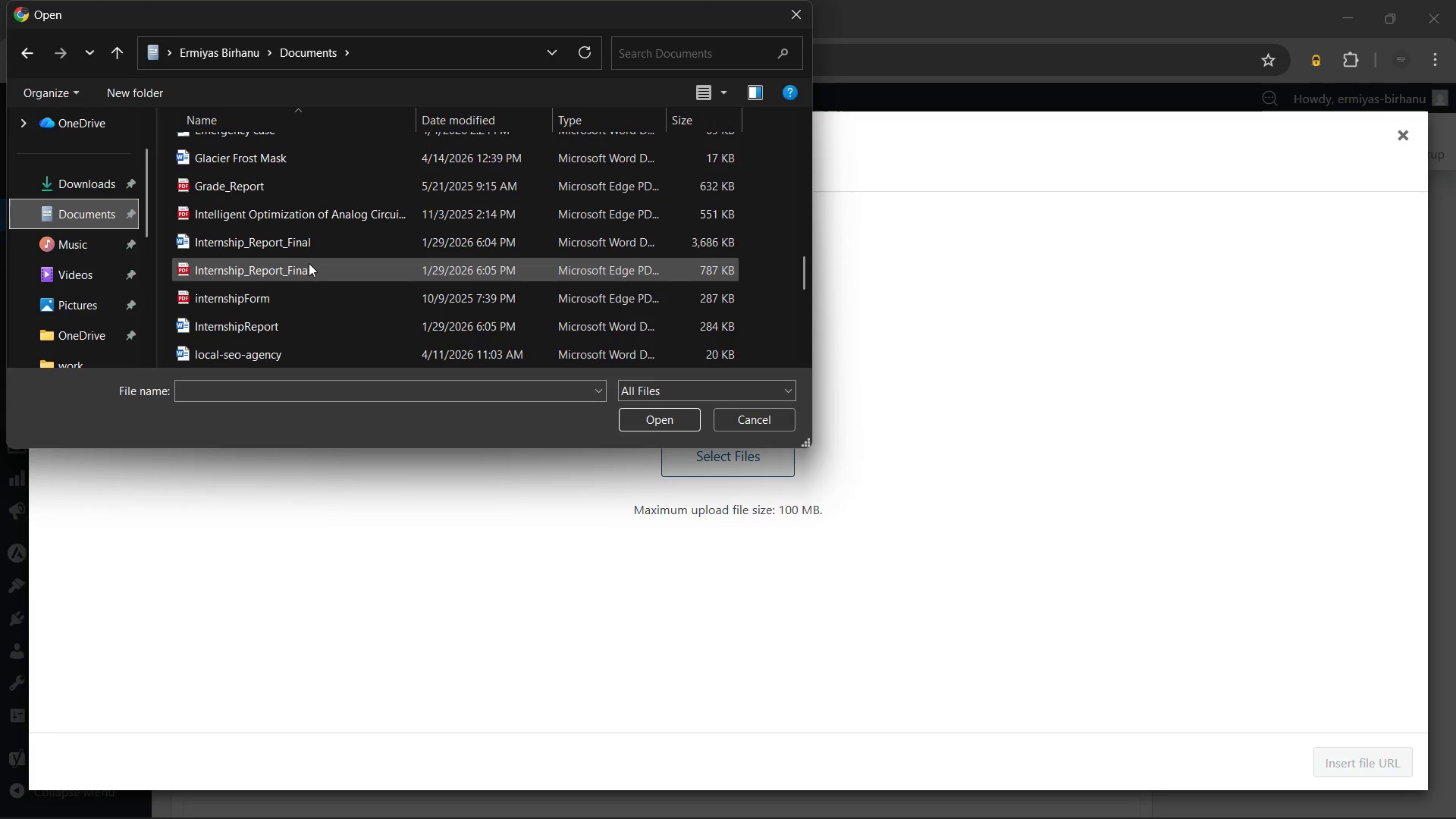 
wait(8.78)
 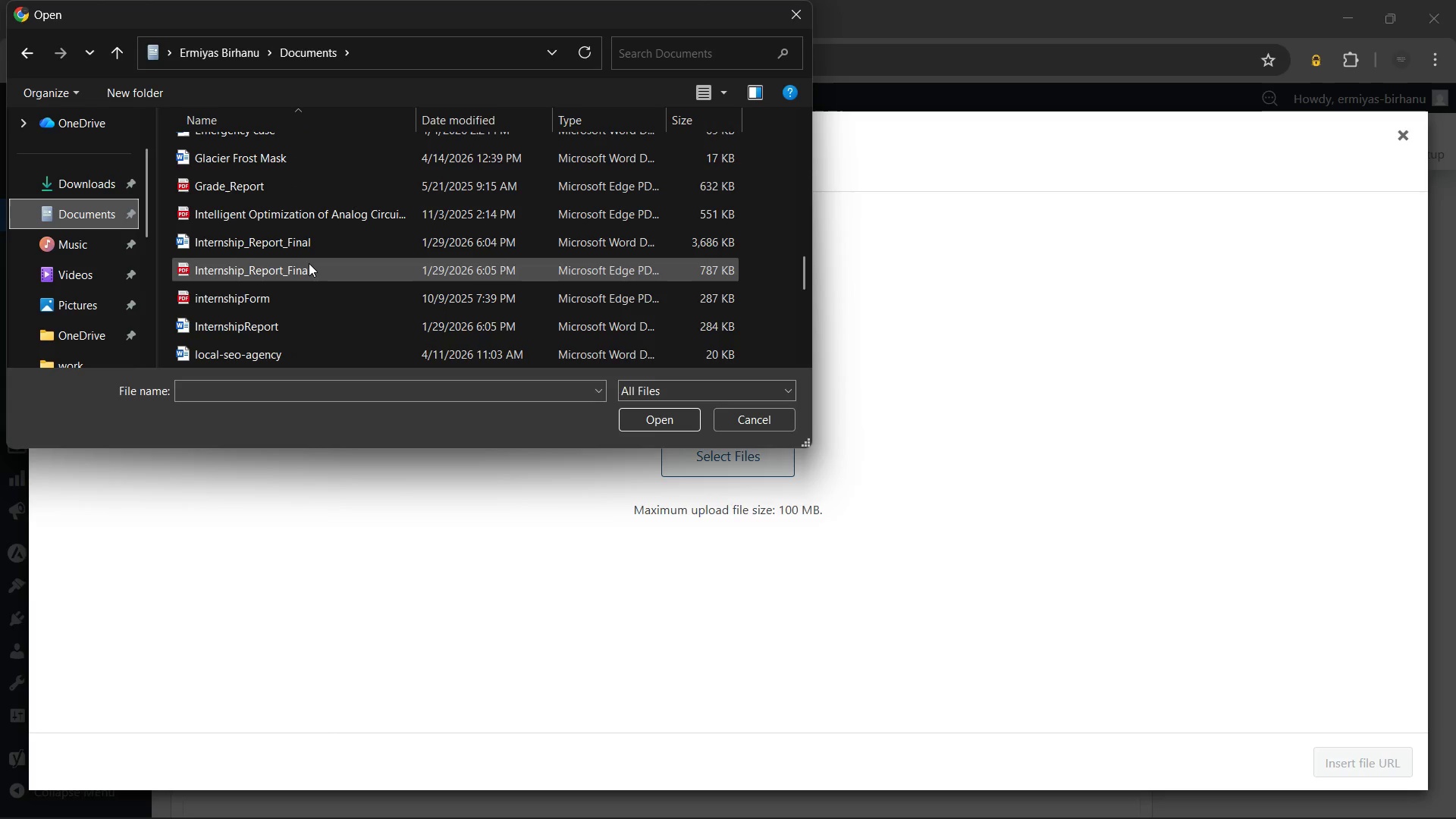 
left_click([318, 293])
 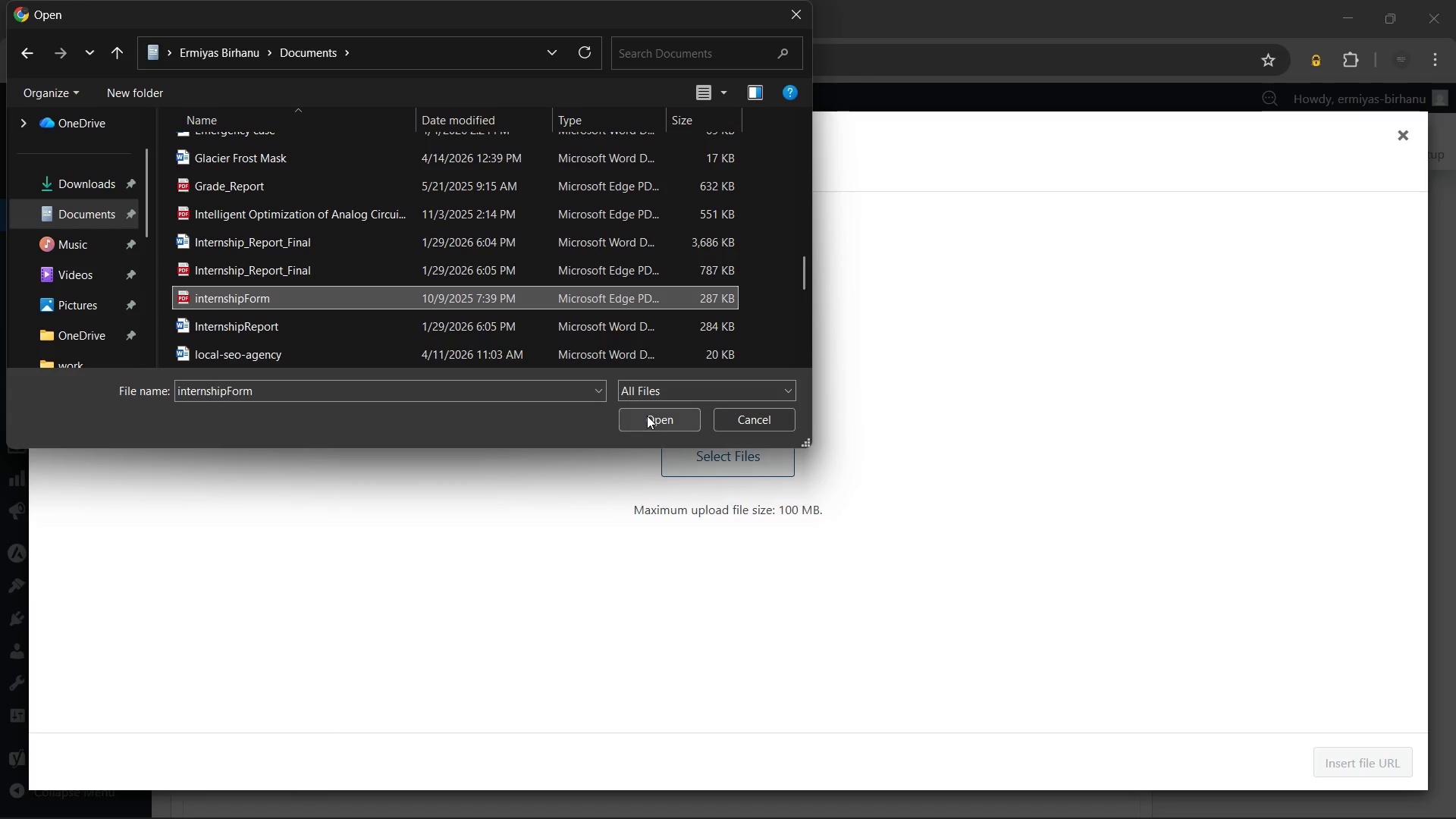 
left_click([647, 416])
 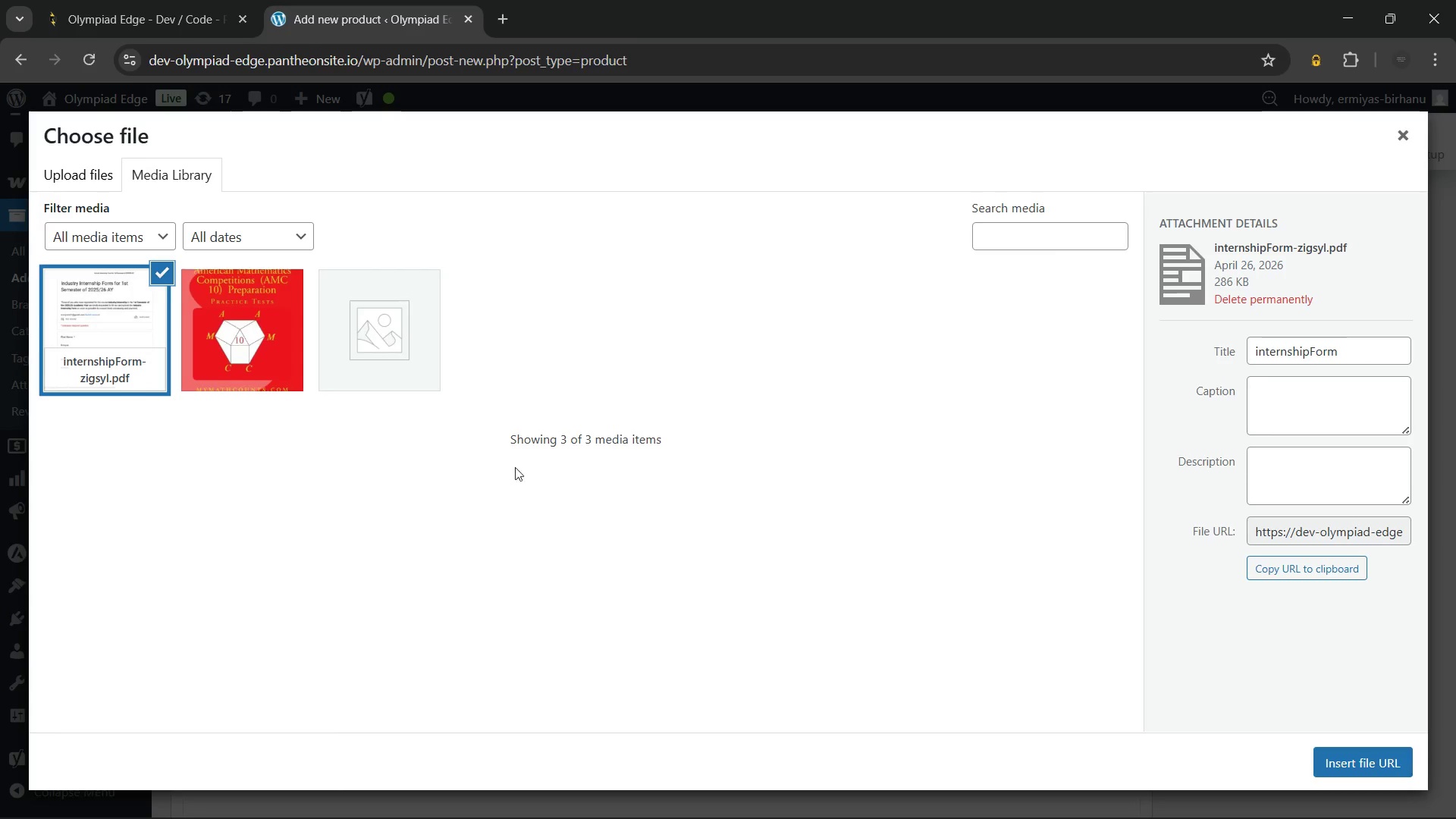 
wait(11.91)
 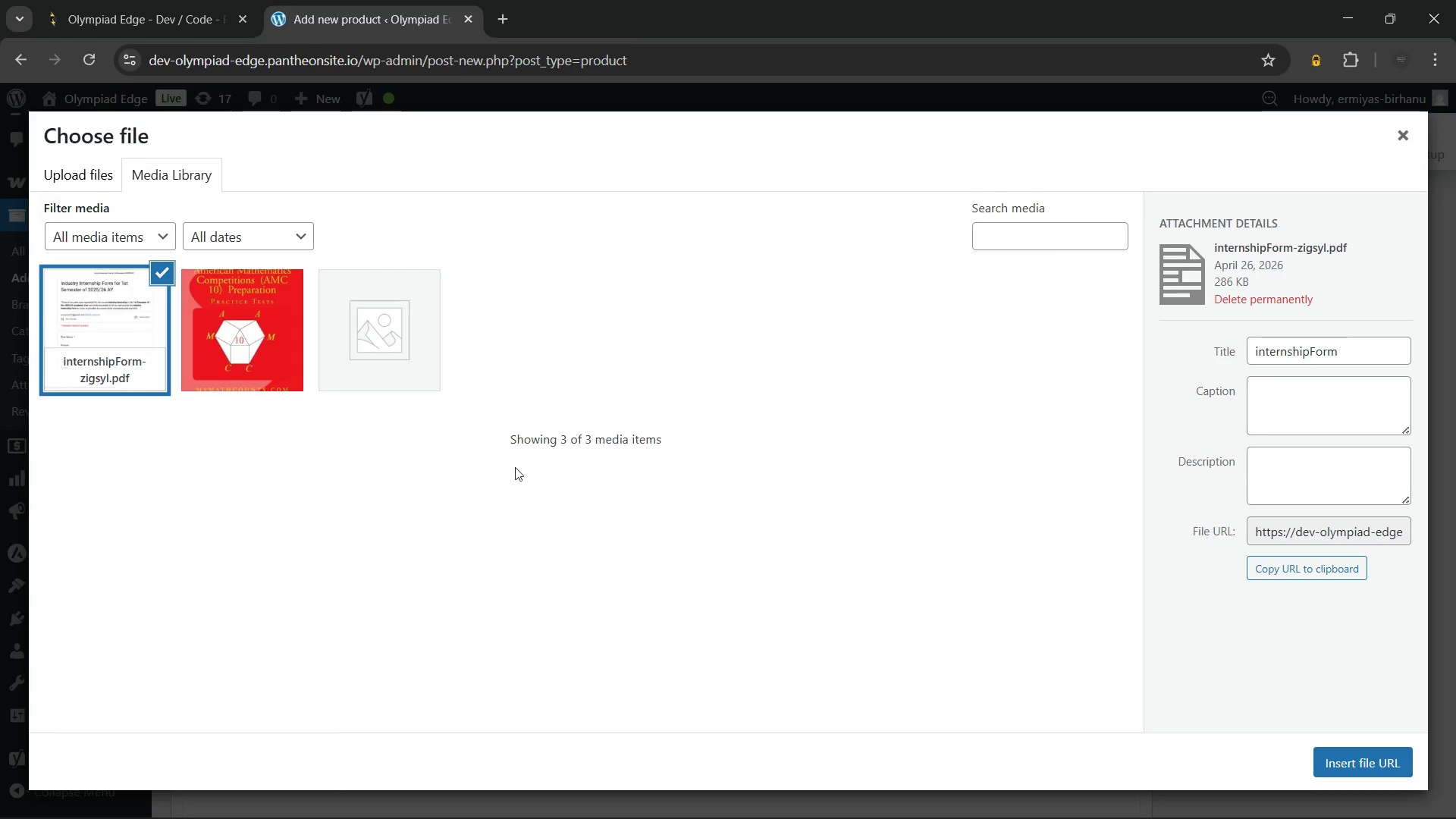 
left_click([123, 314])
 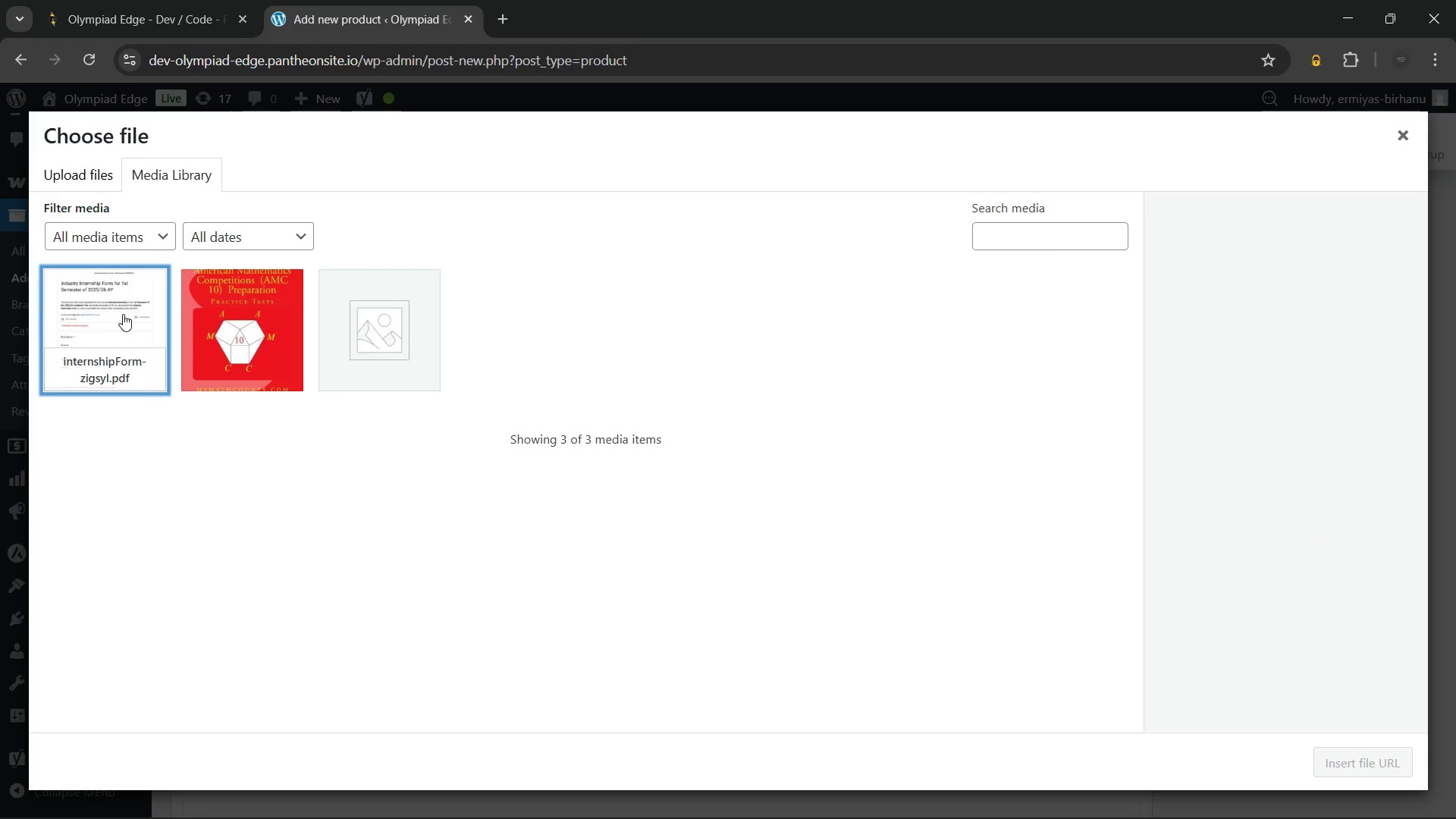 
left_click([123, 314])
 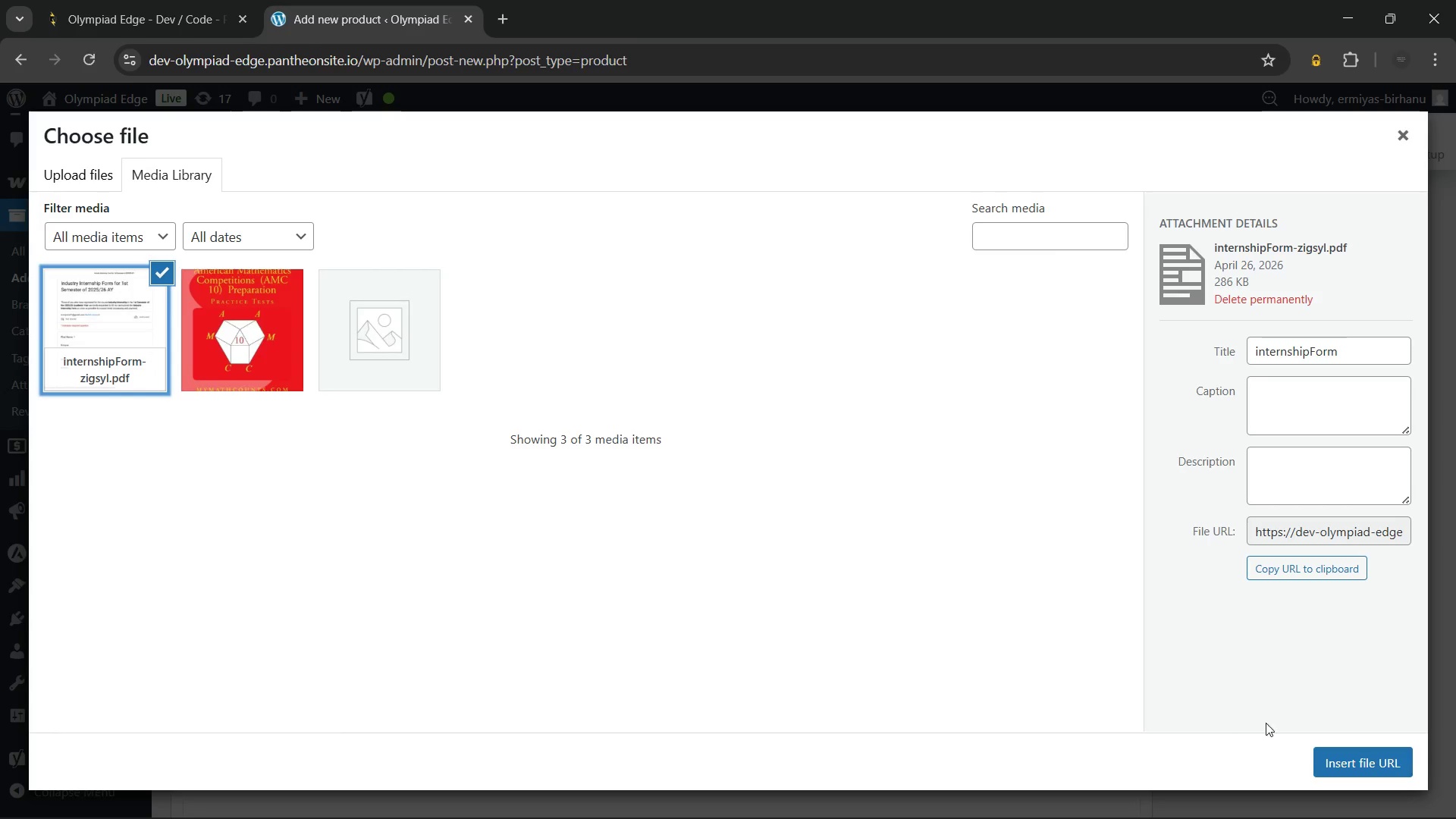 
left_click([1349, 755])
 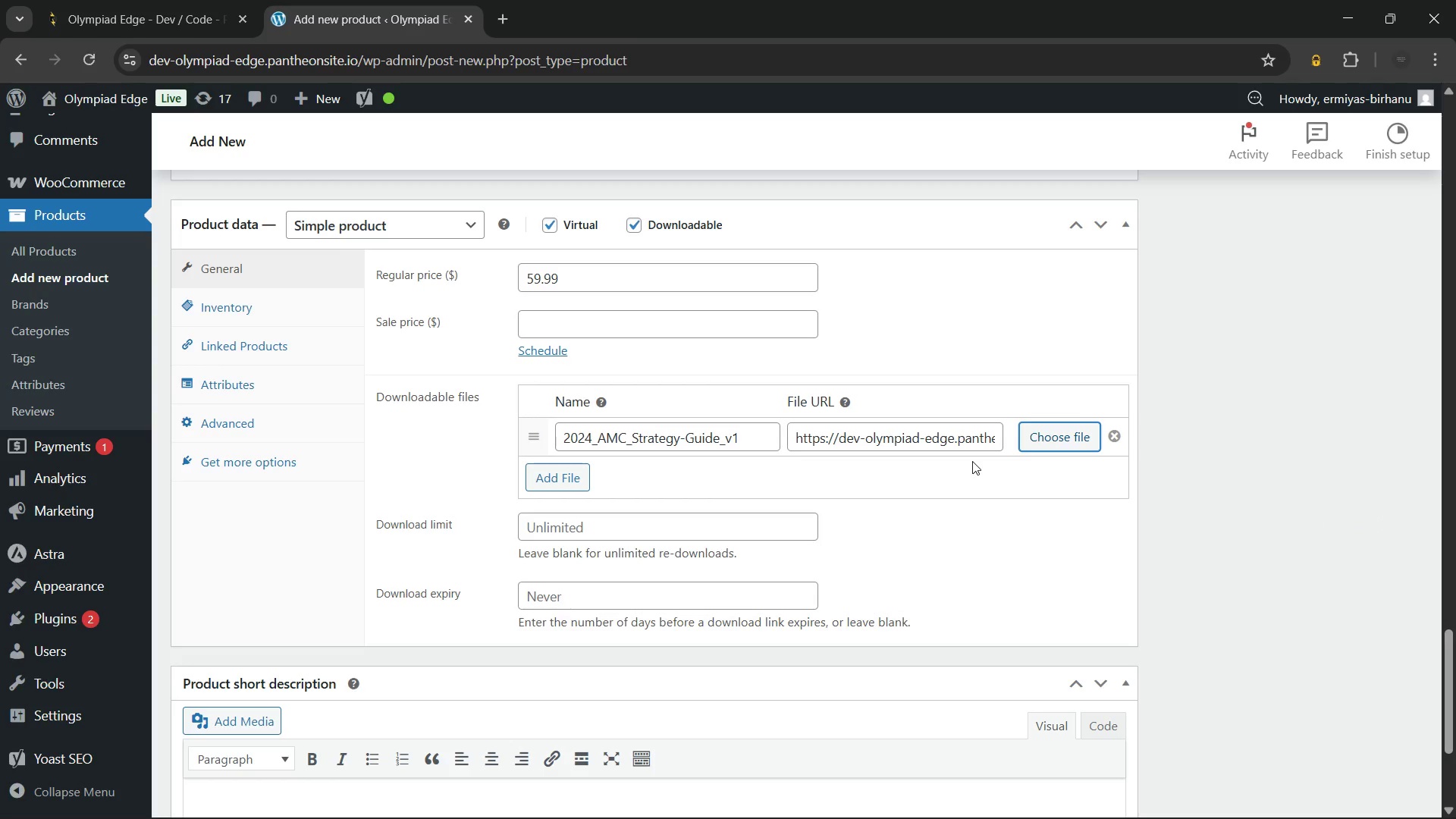 
wait(8.67)
 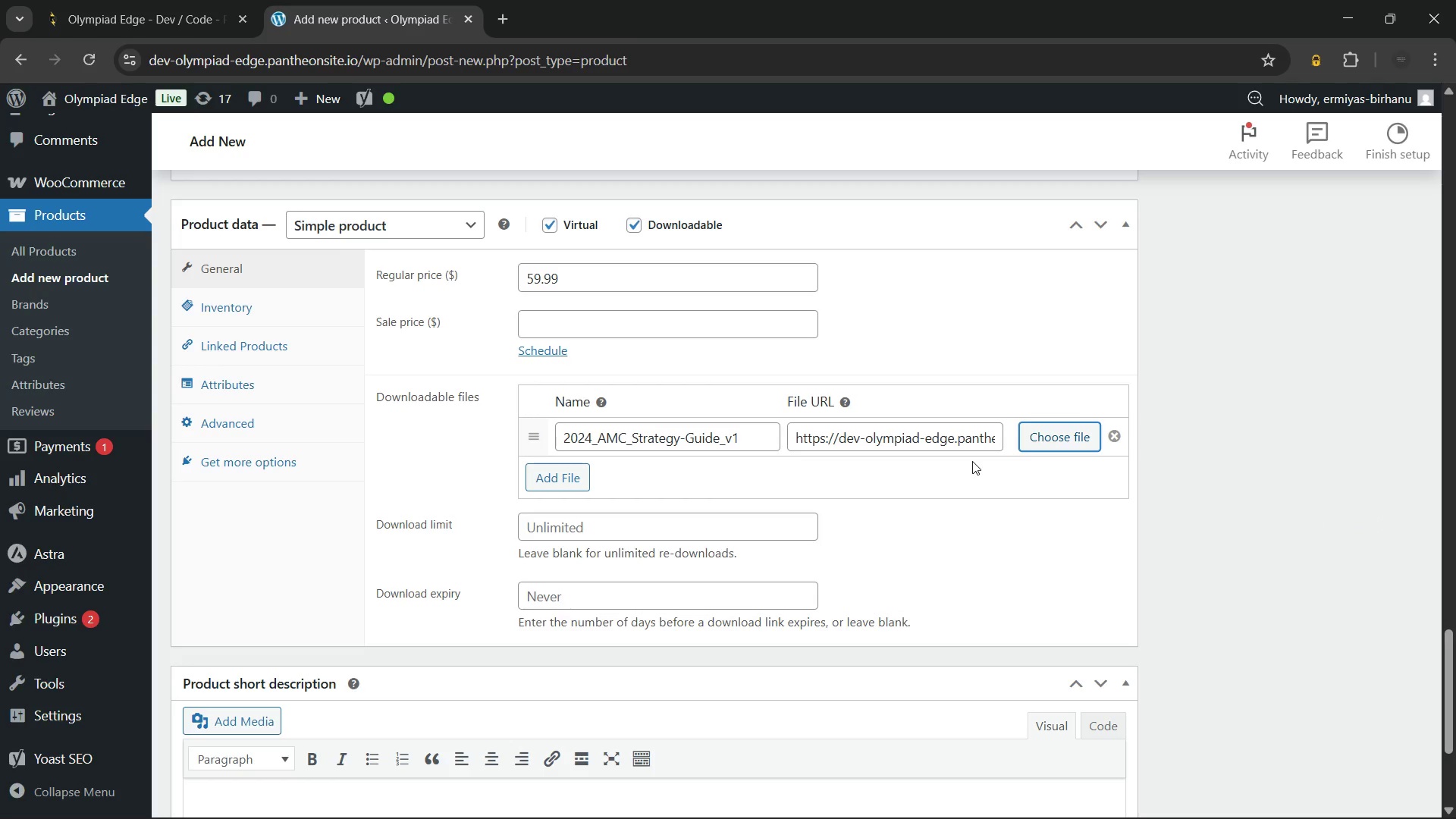 
left_click([617, 522])
 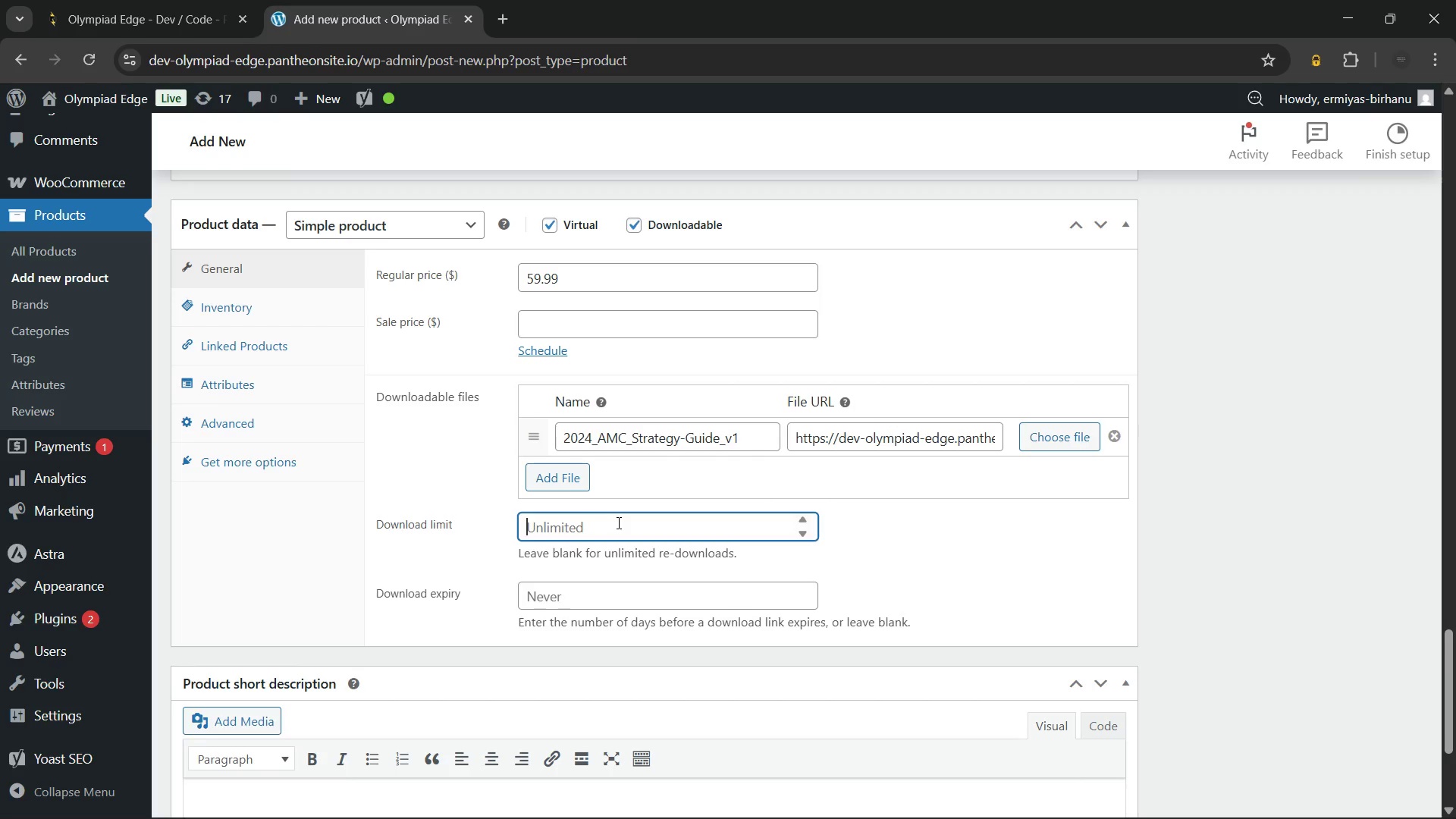 
wait(11.8)
 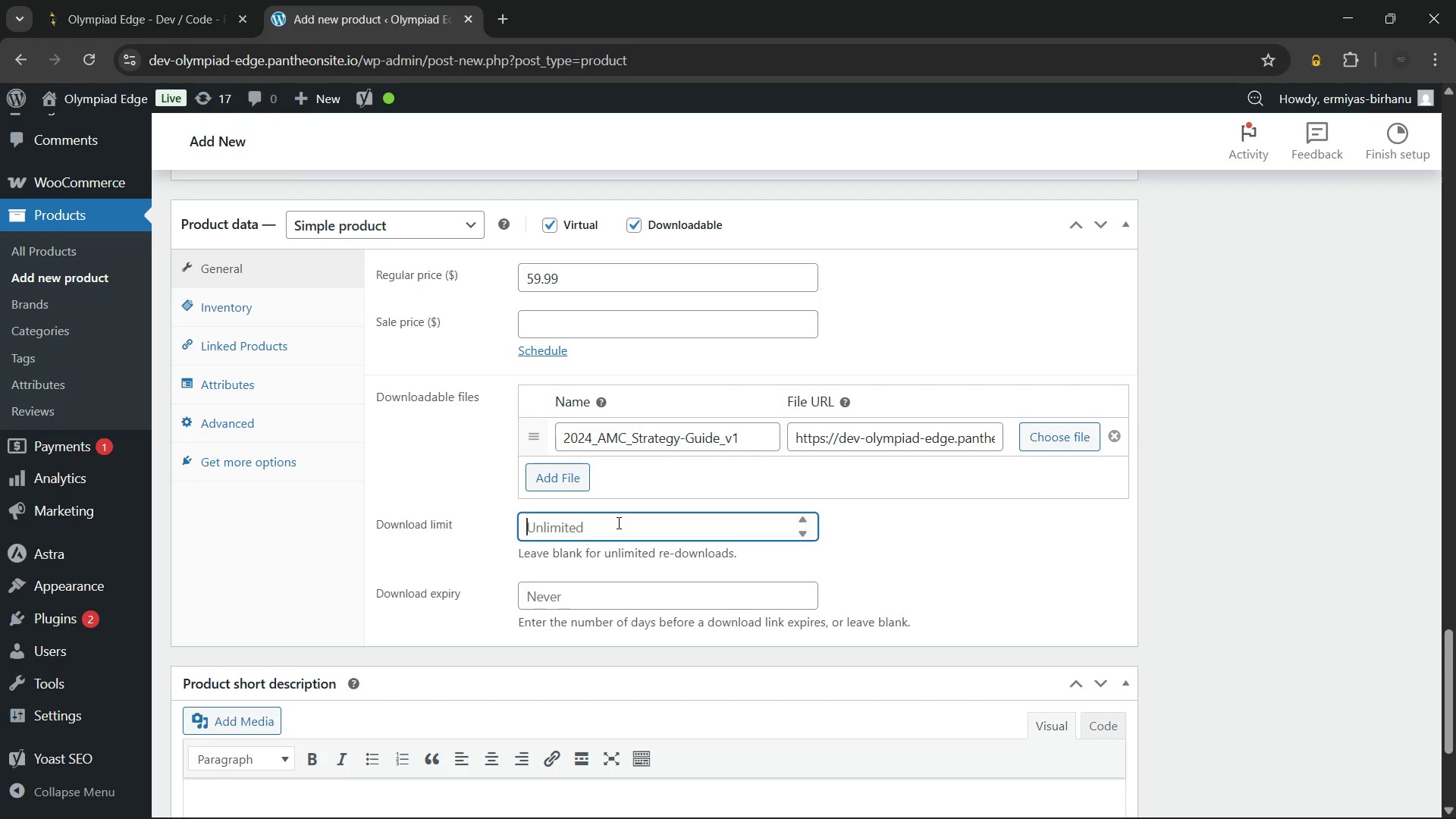 
key(Numpad1)
 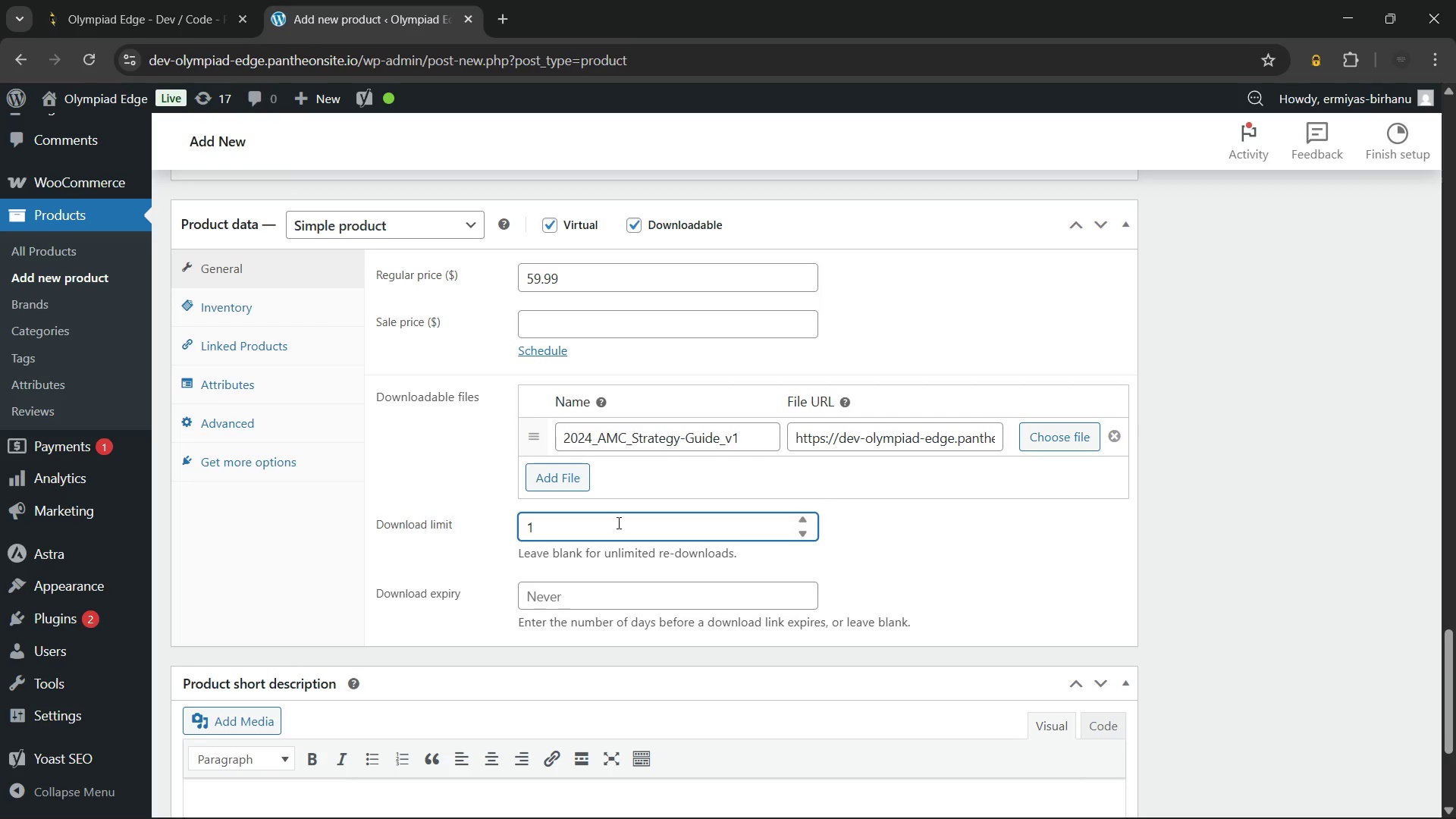 
key(Numpad0)
 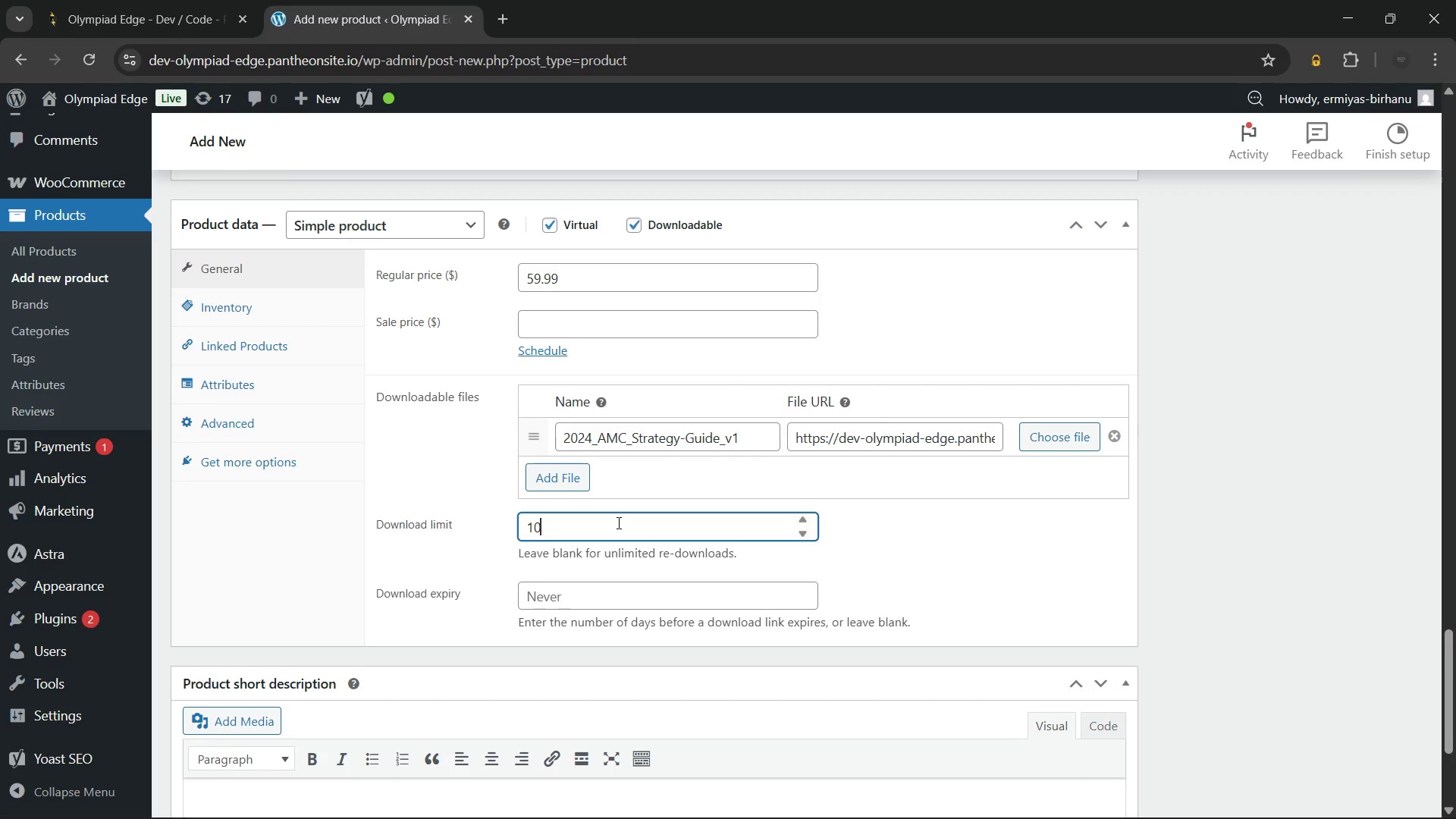 
wait(15.62)
 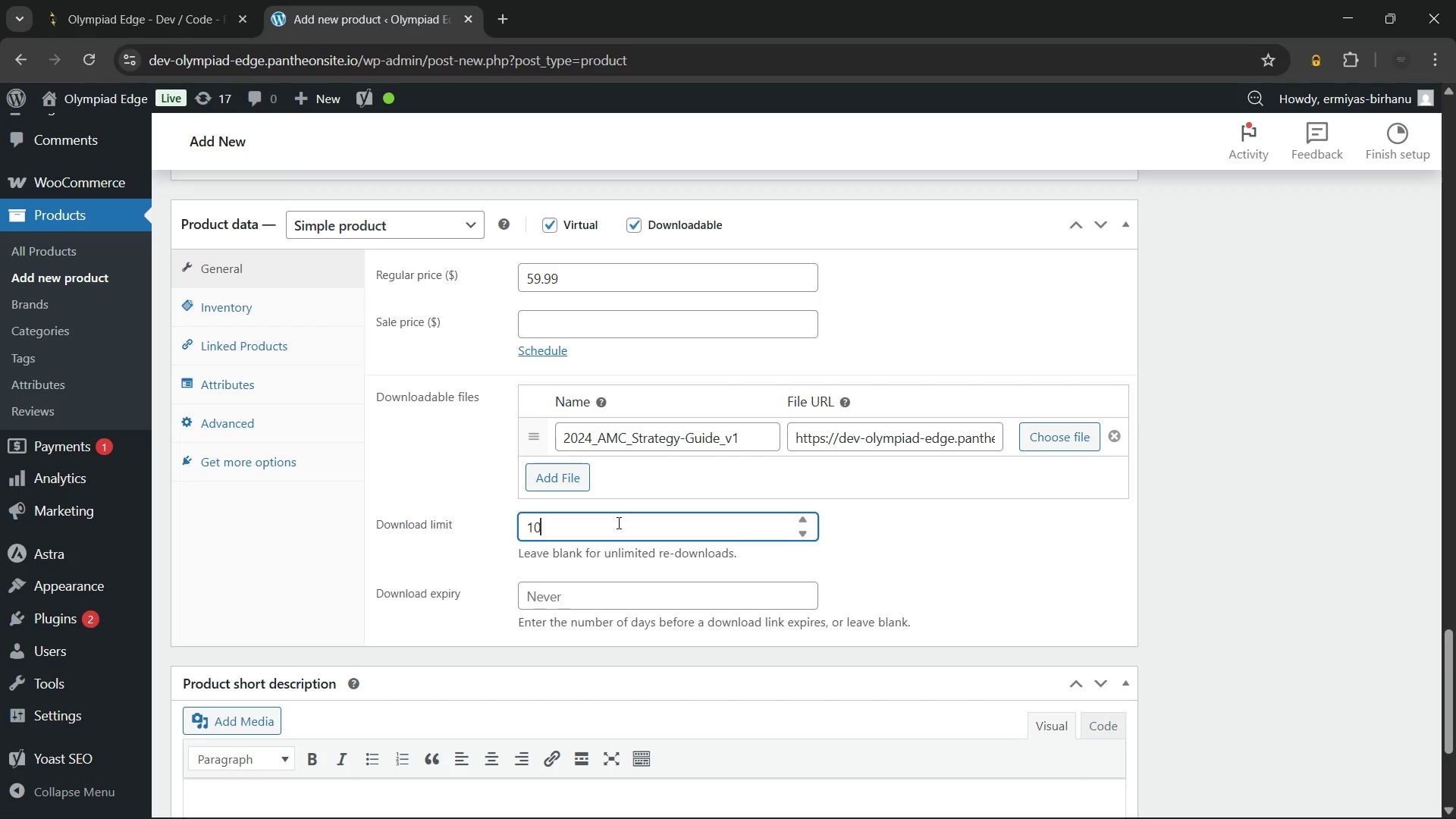 
left_click_drag(start_coordinate=[617, 522], to_coordinate=[617, 528])
 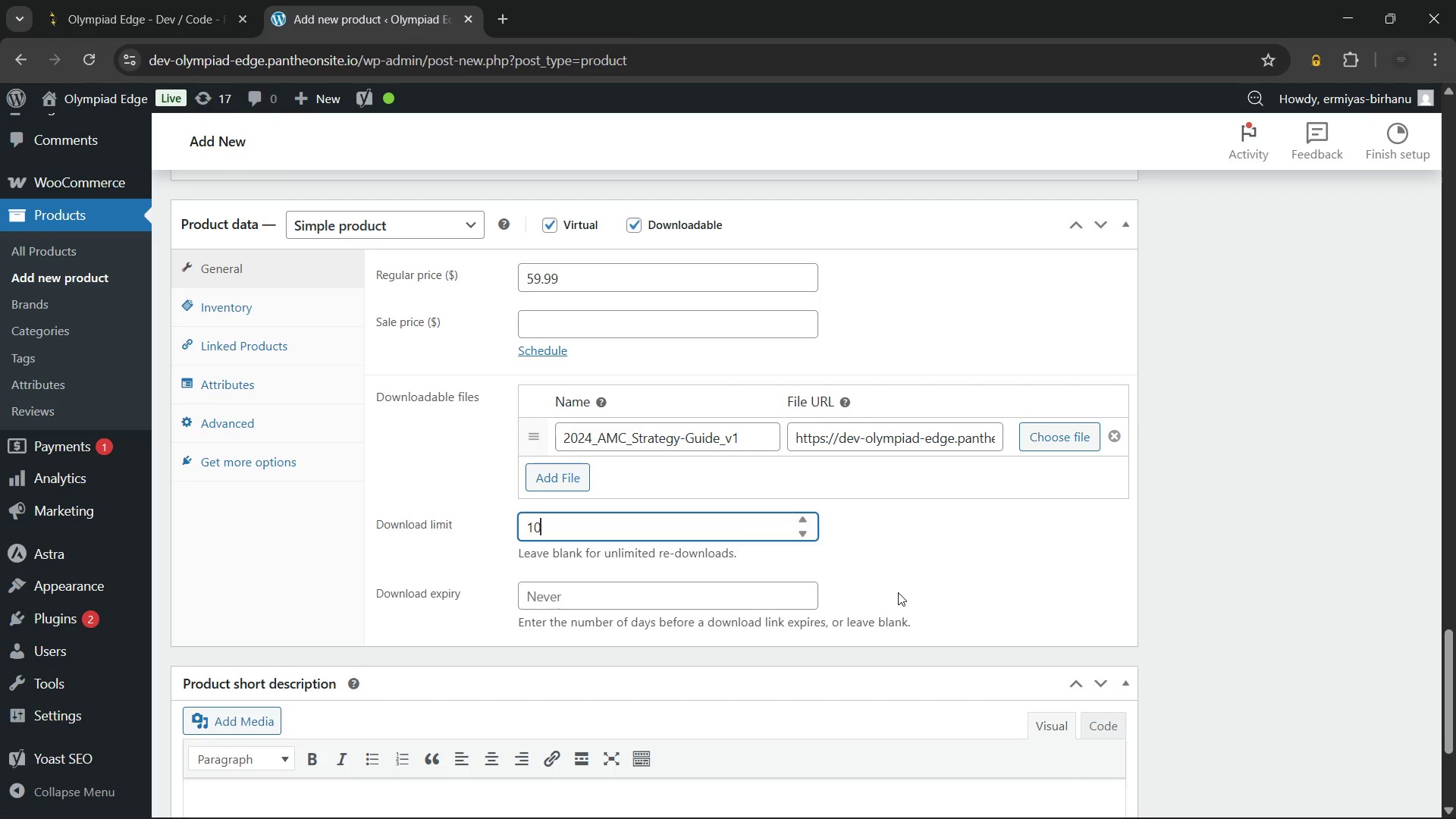 
left_click([898, 592])
 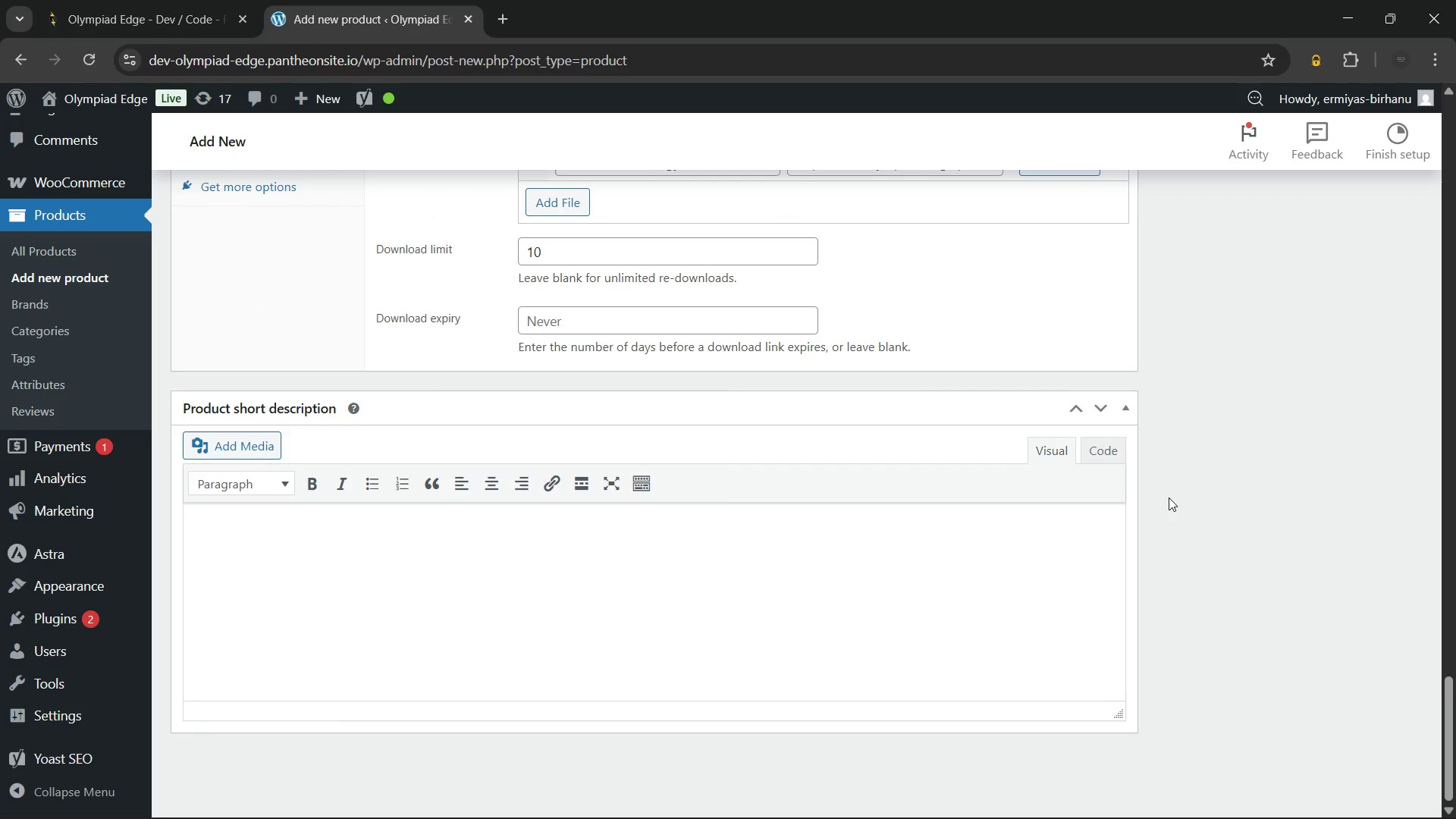 
mouse_move([584, 551])
 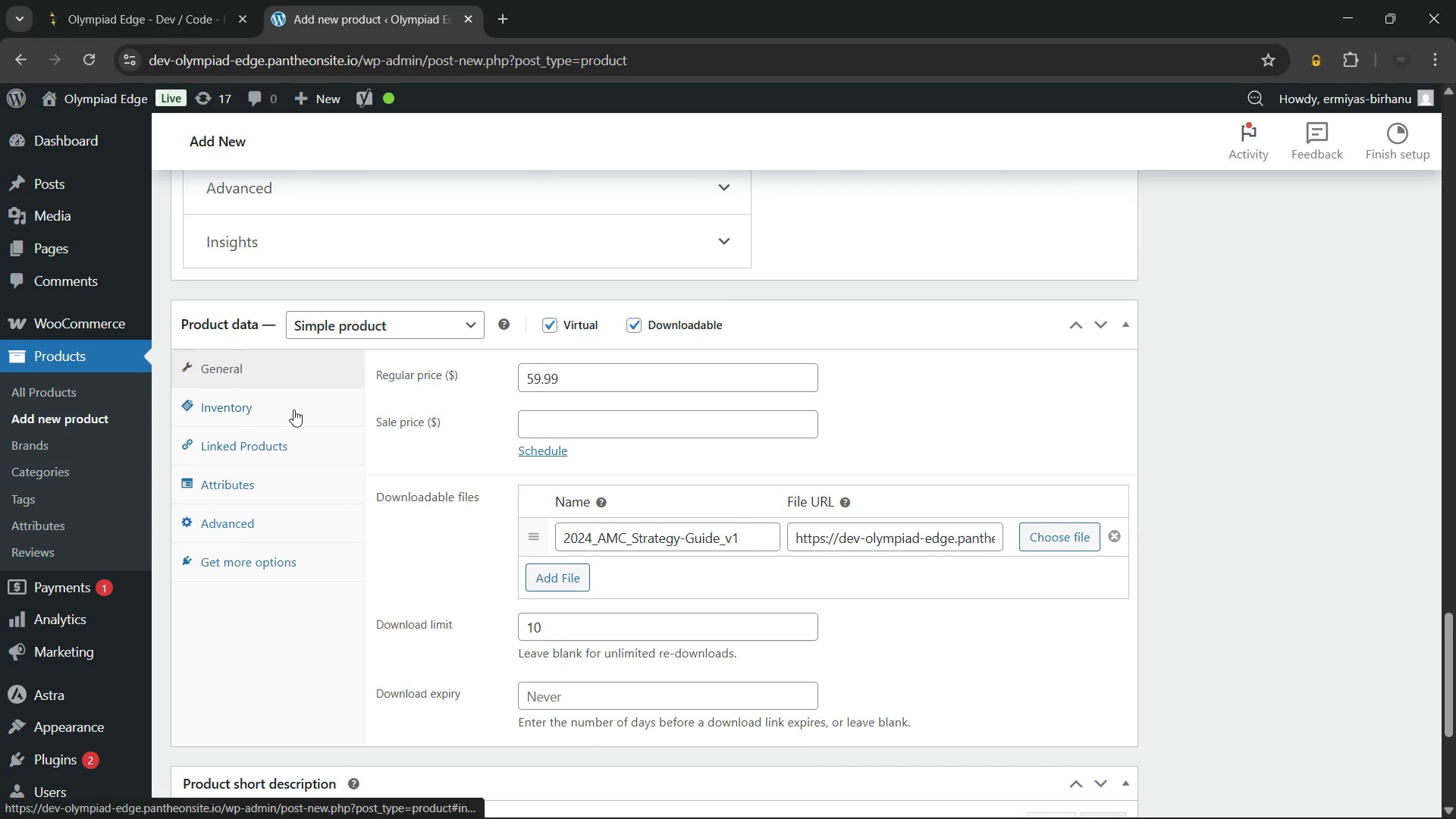 
left_click([293, 410])
 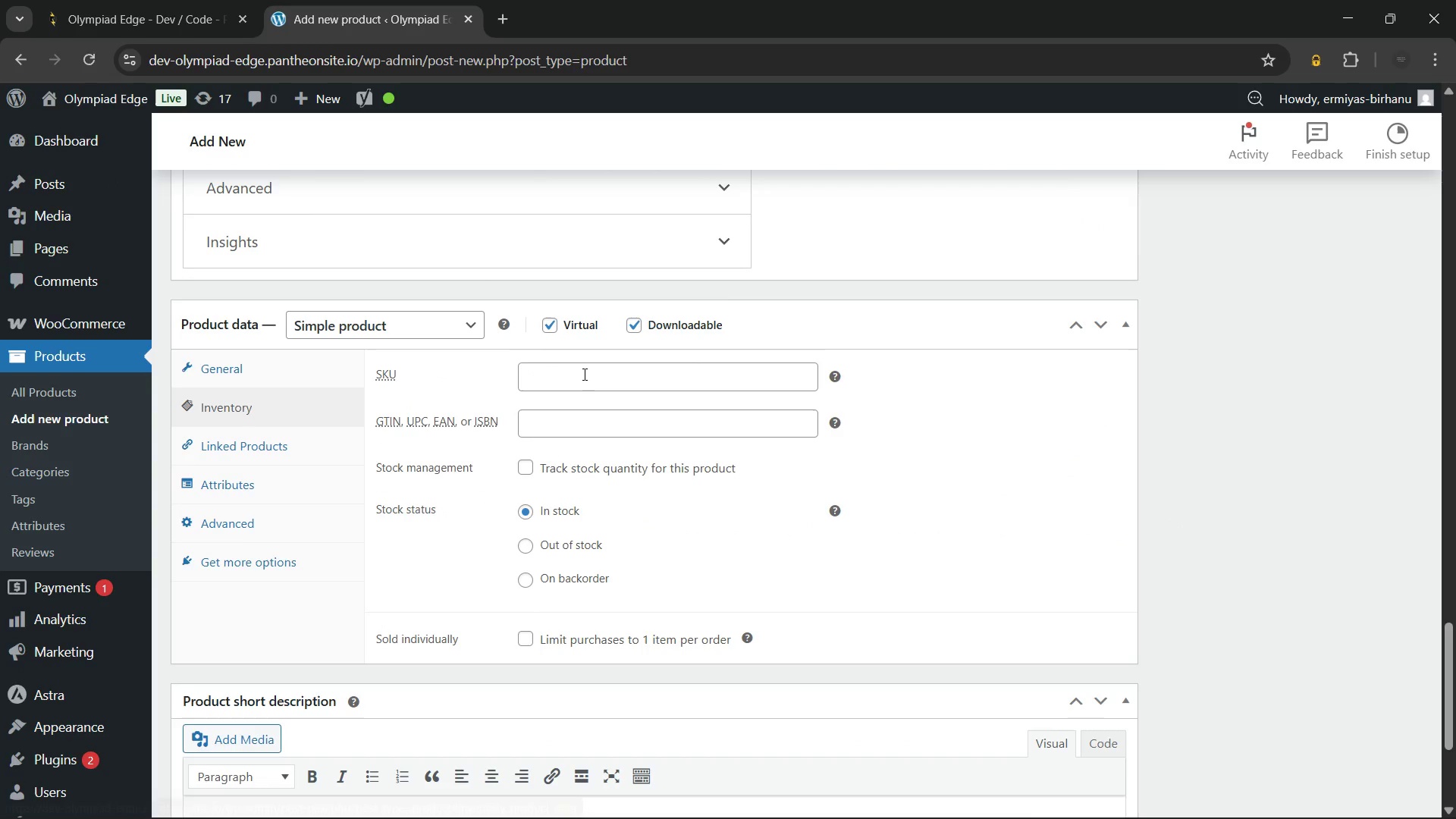 
left_click([583, 372])
 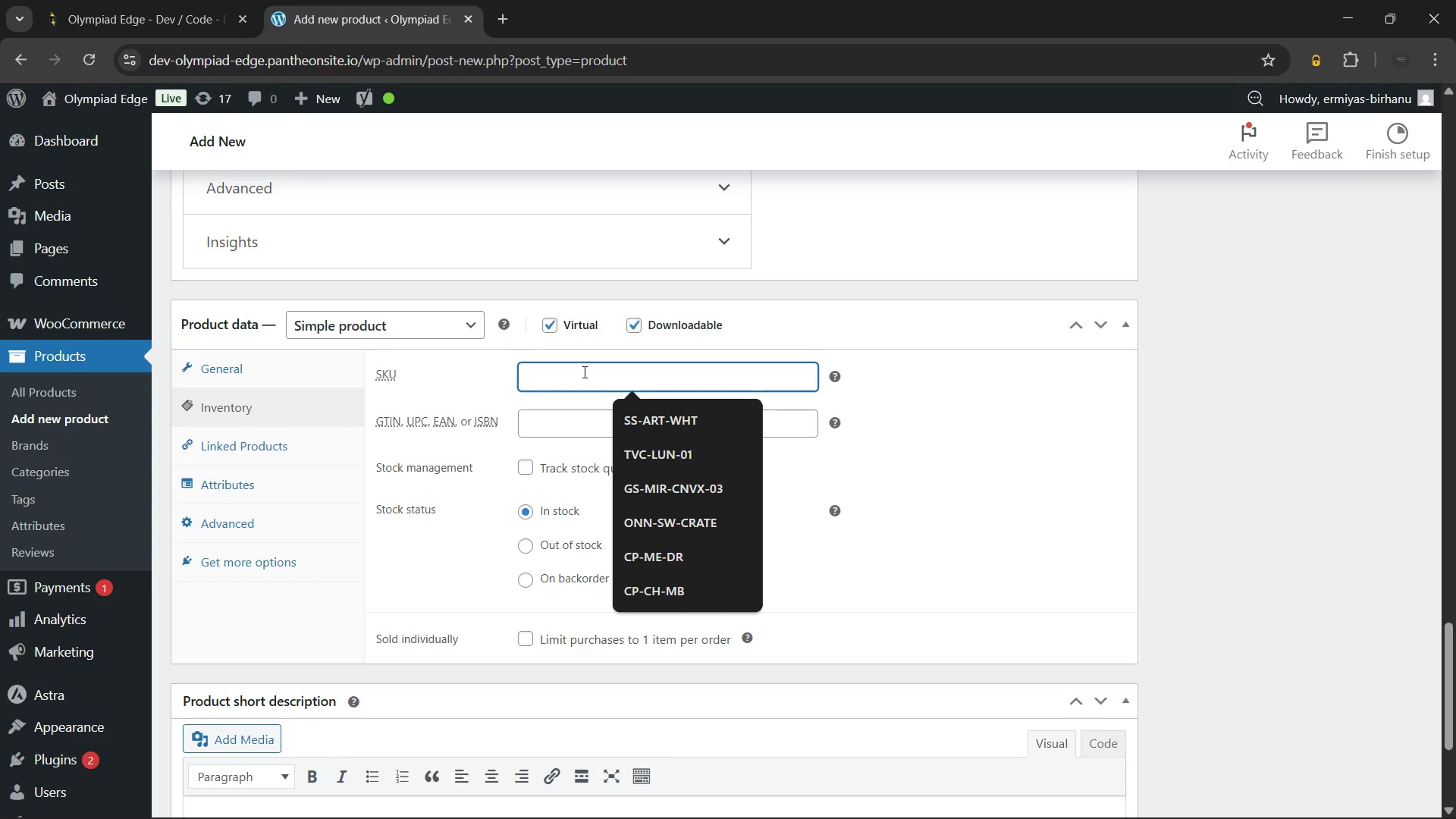 
wait(9.08)
 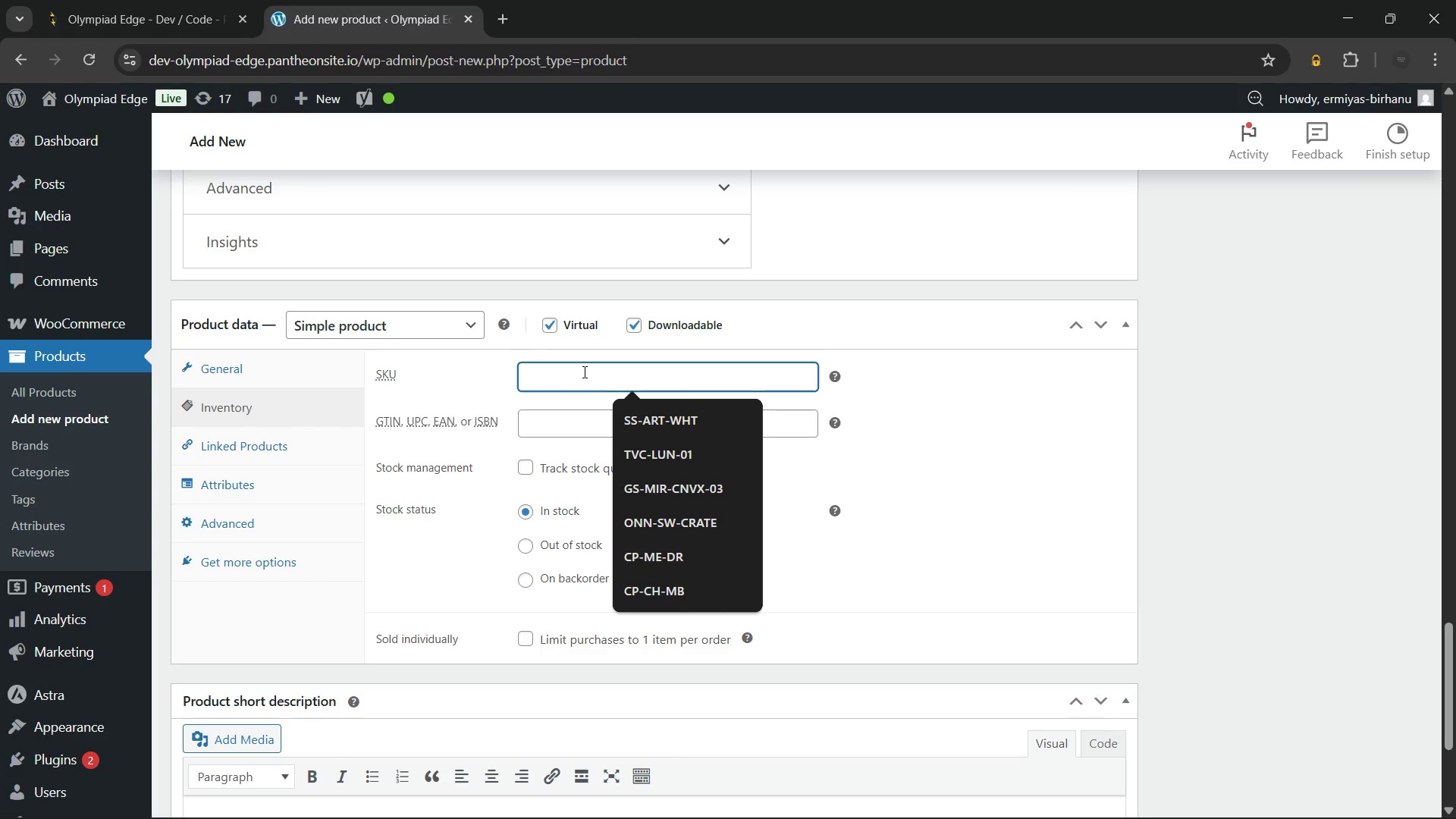 
type(OE-)
 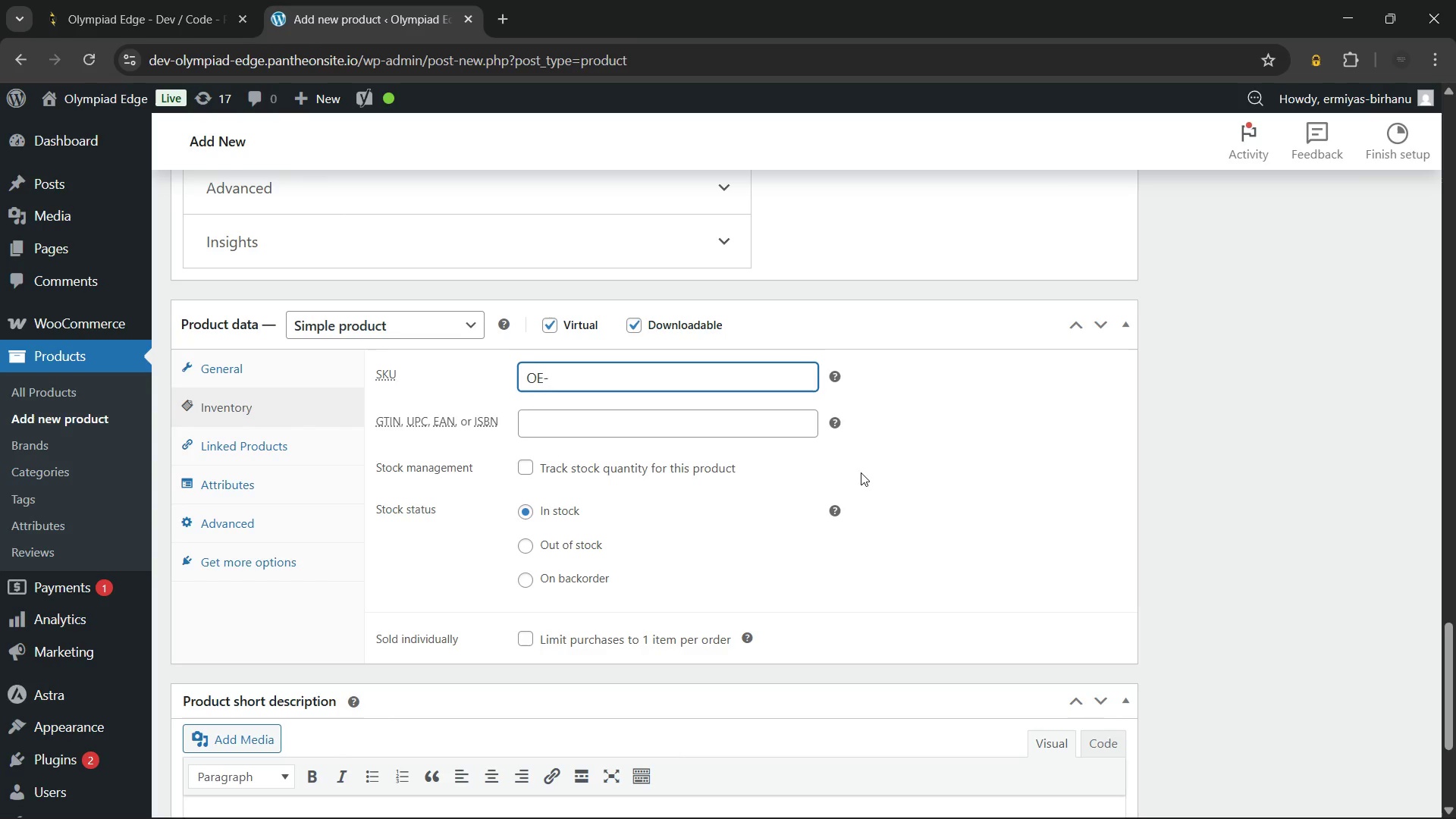 
type(AMC10-)
 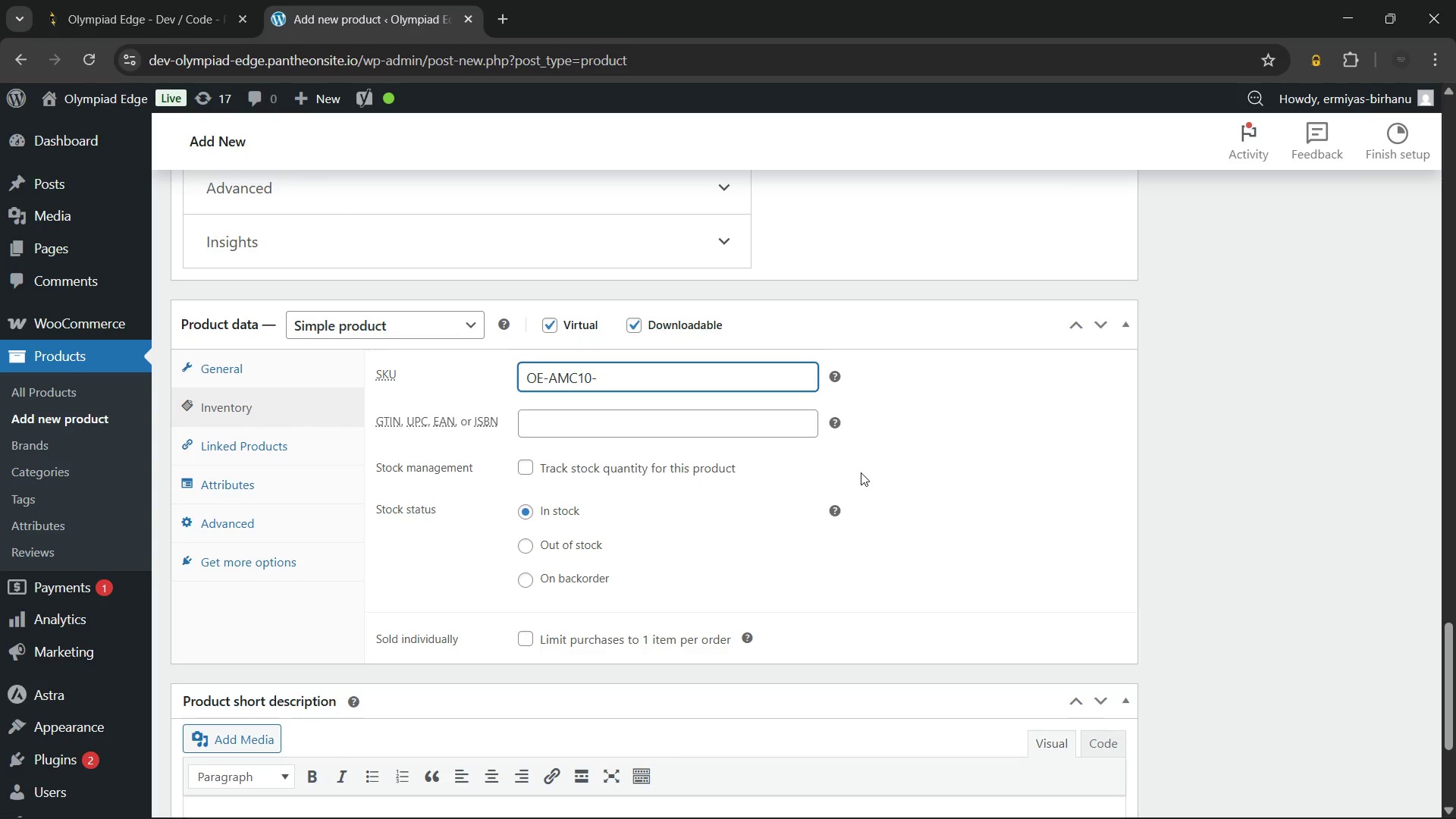 
type(STRAT-2024)
 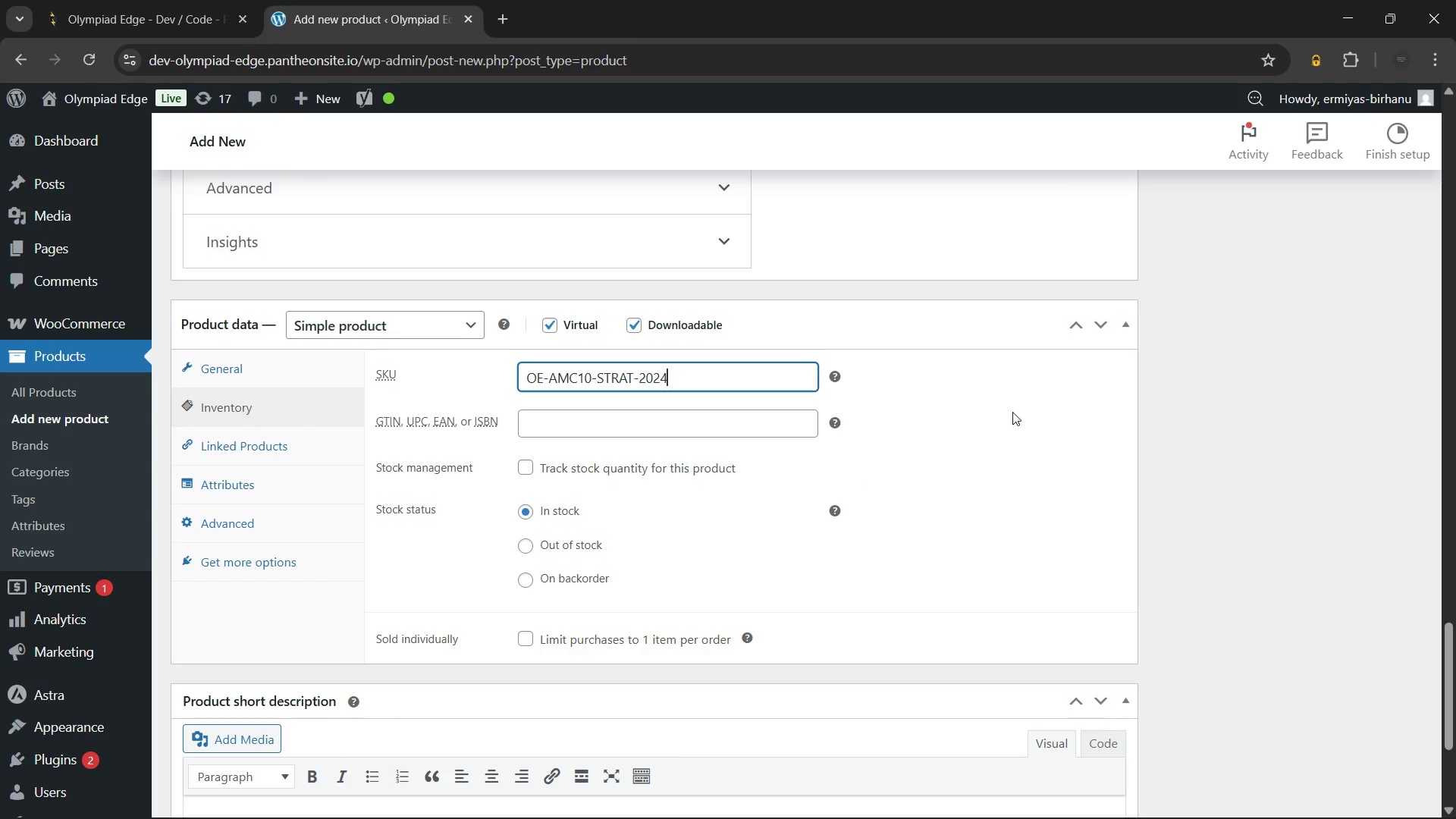 
left_click([1040, 423])
 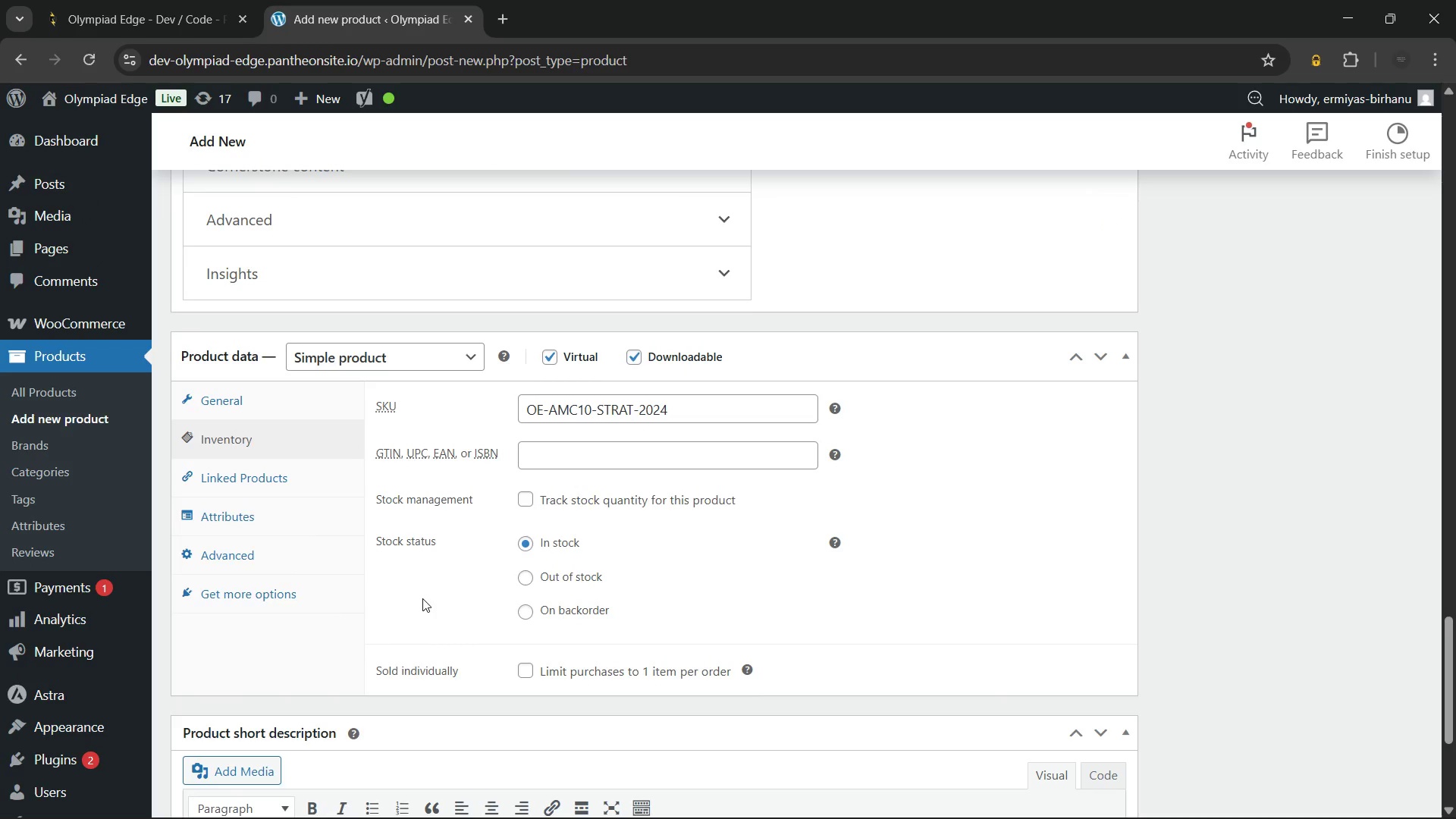 
wait(48.61)
 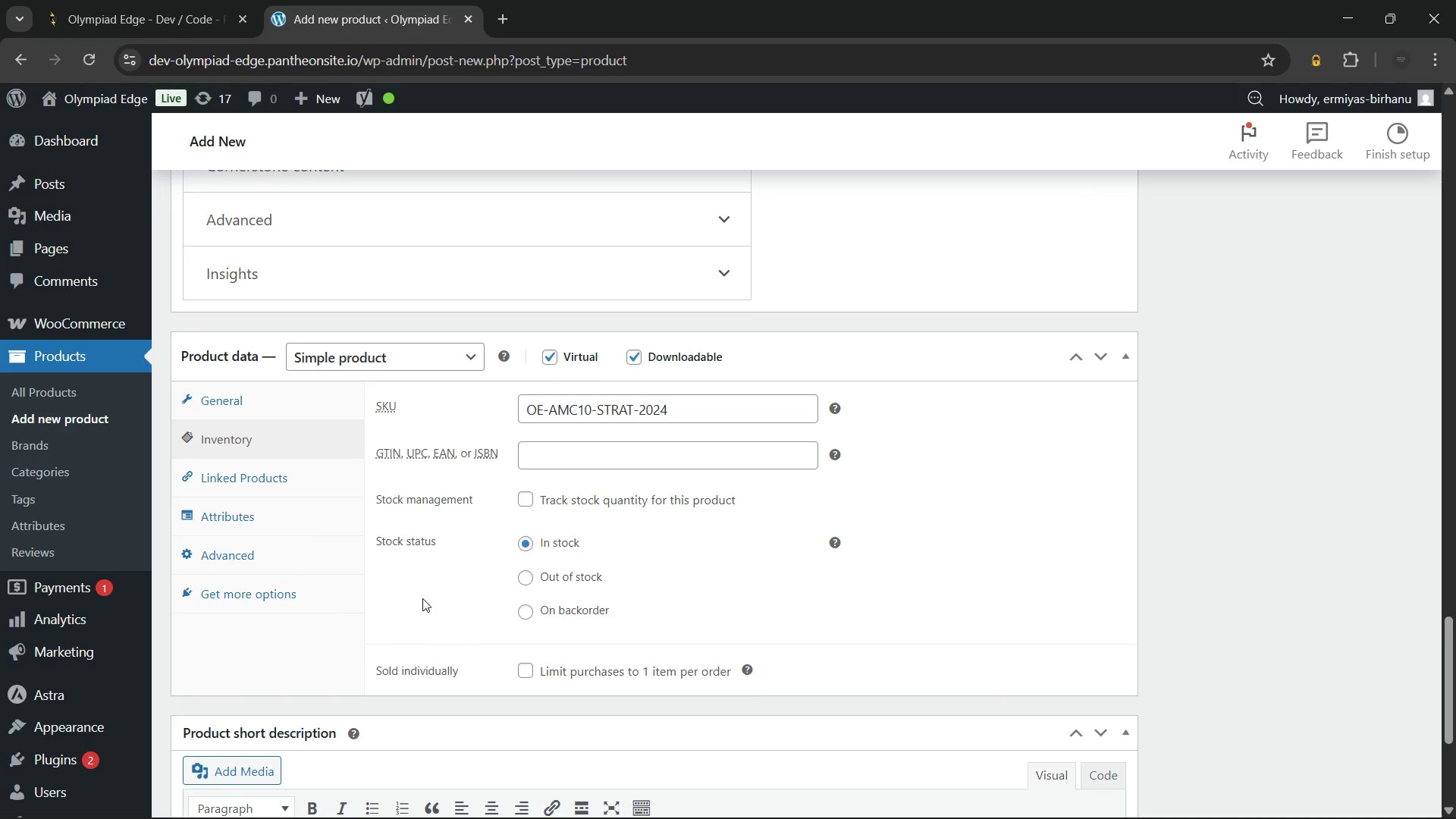 
left_click([282, 390])
 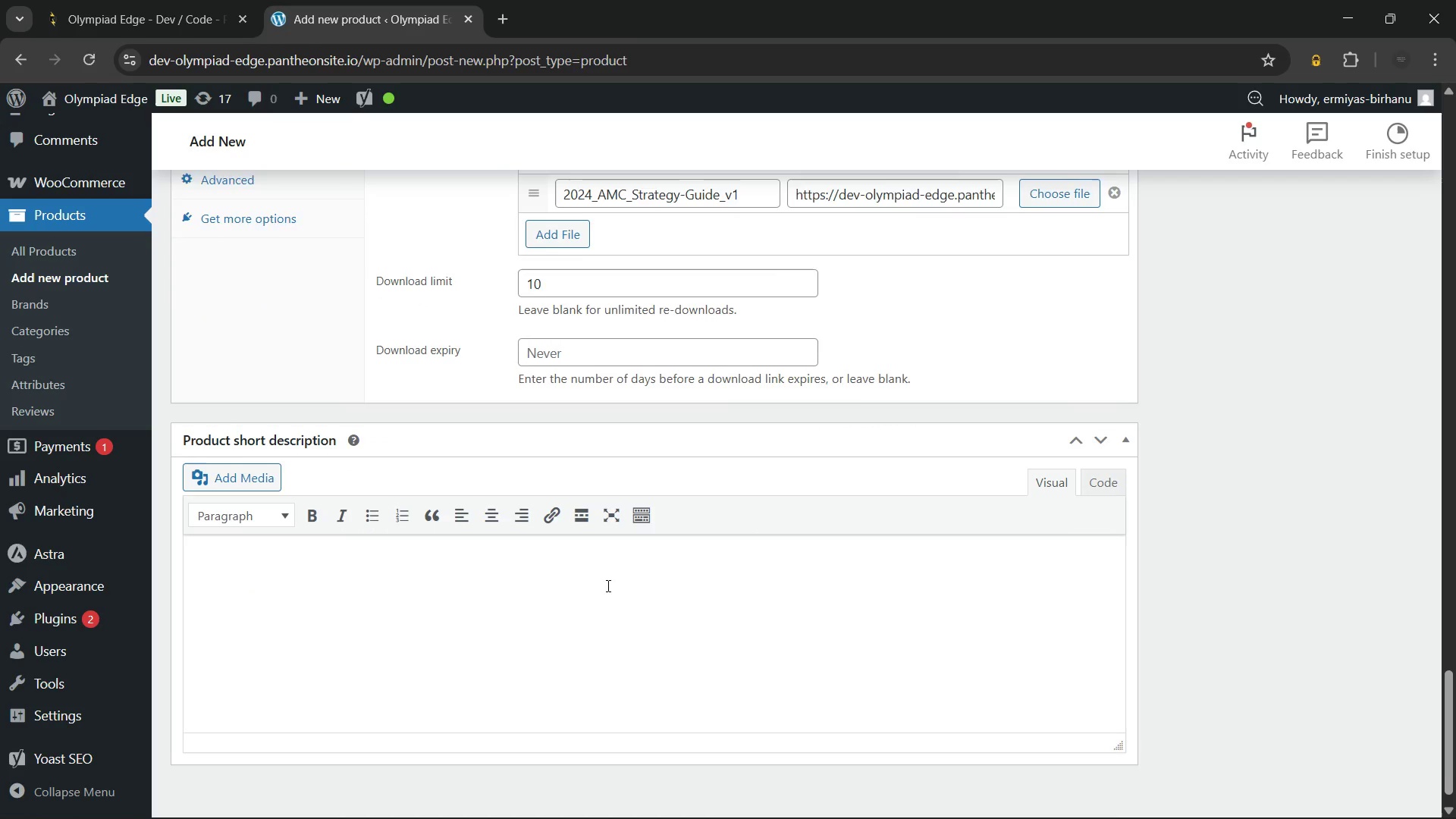 
left_click([435, 545])
 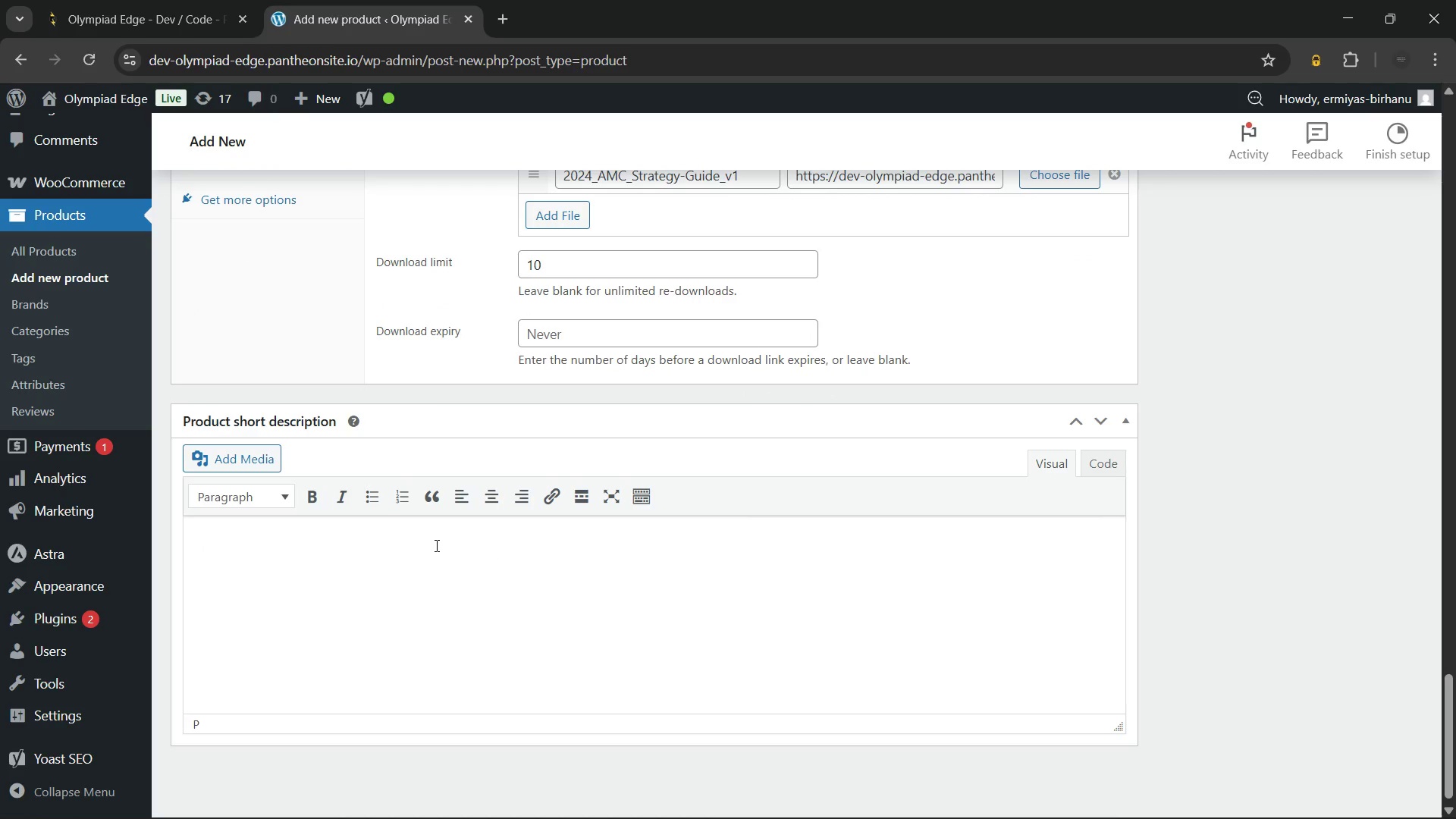 
key(CapsLock)
 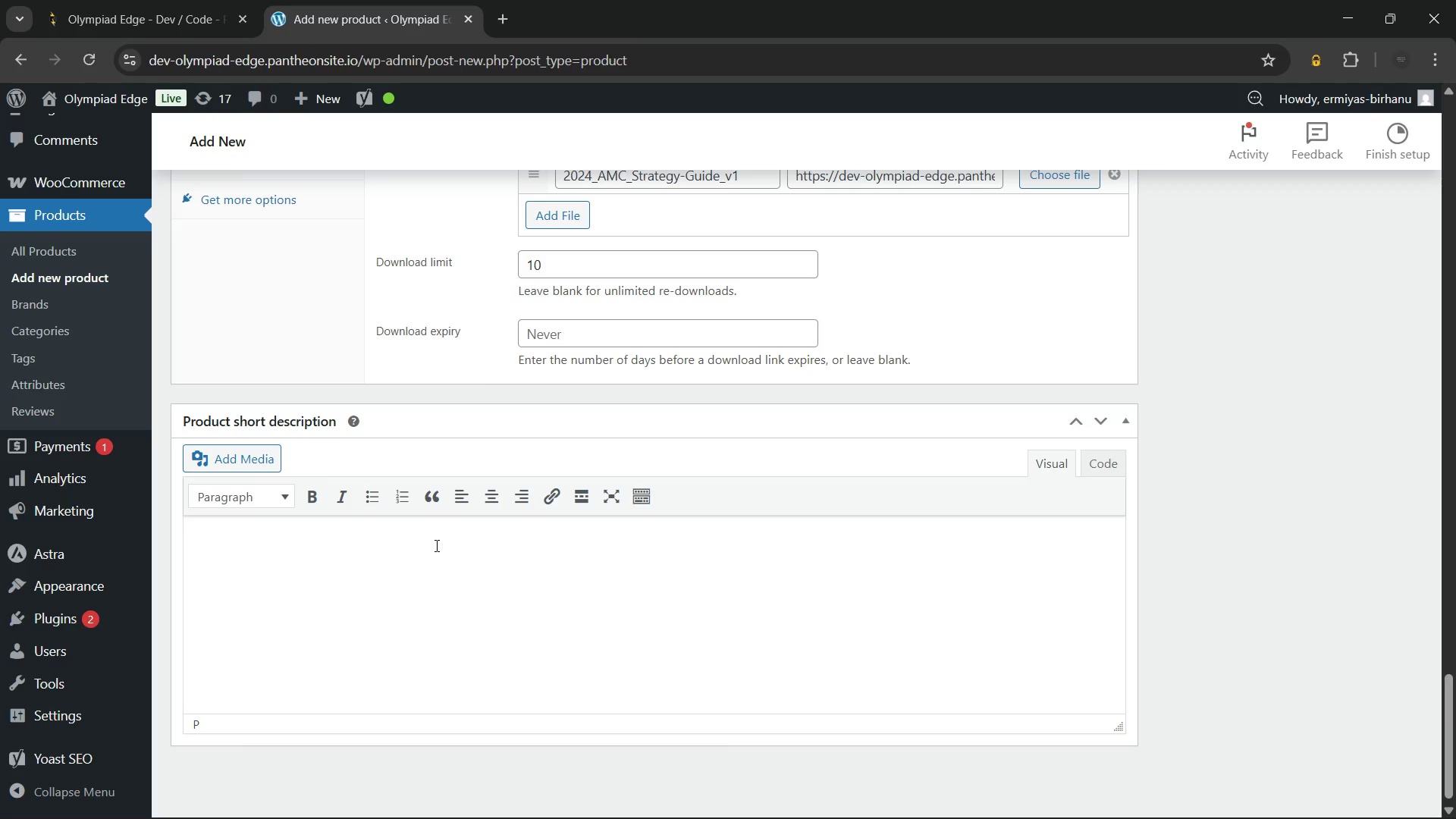 
wait(15.53)
 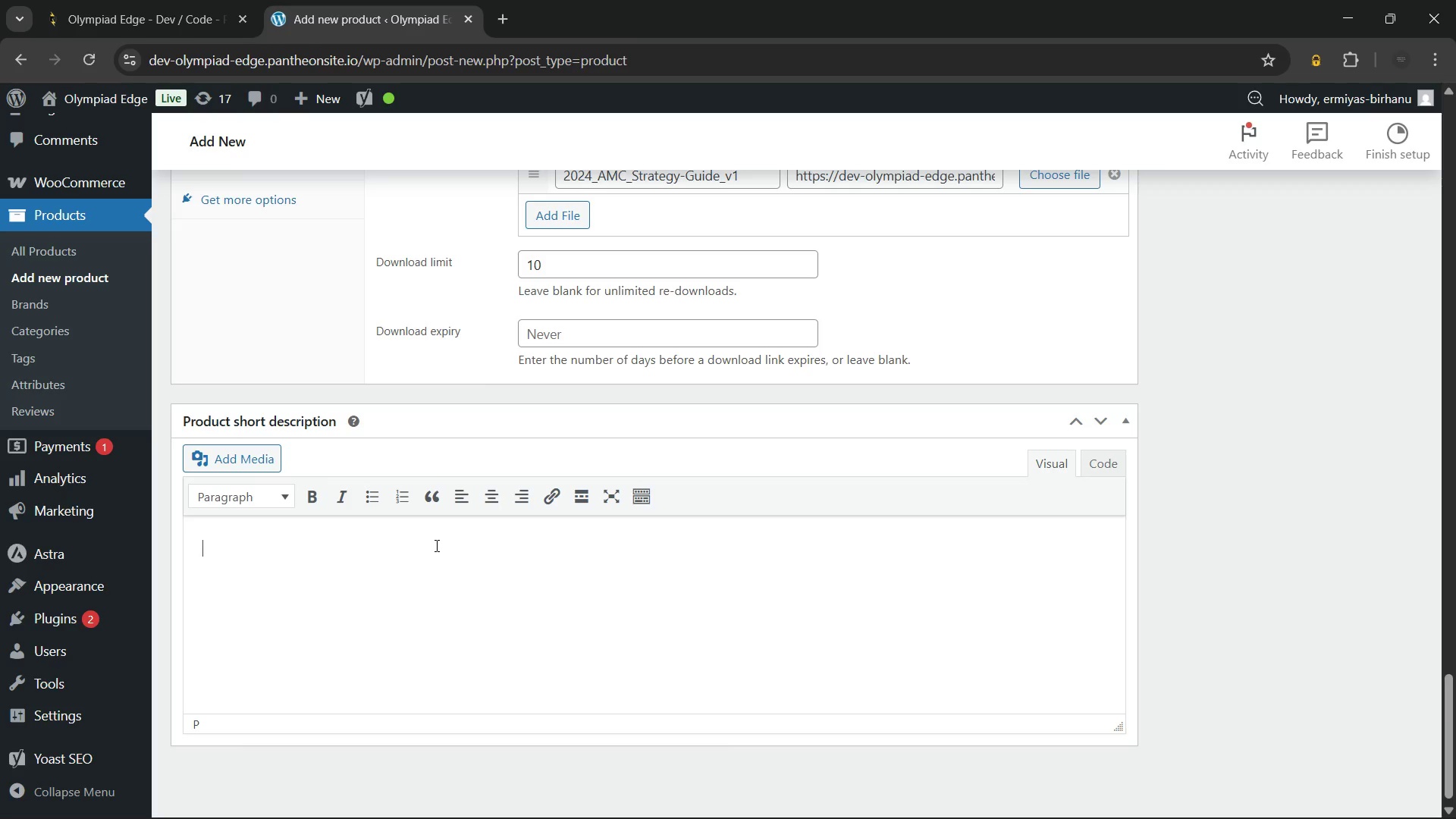 
type(Cracking the AMC 10 is not about luck. It is about precision strategy. This guide equips you with proven)
 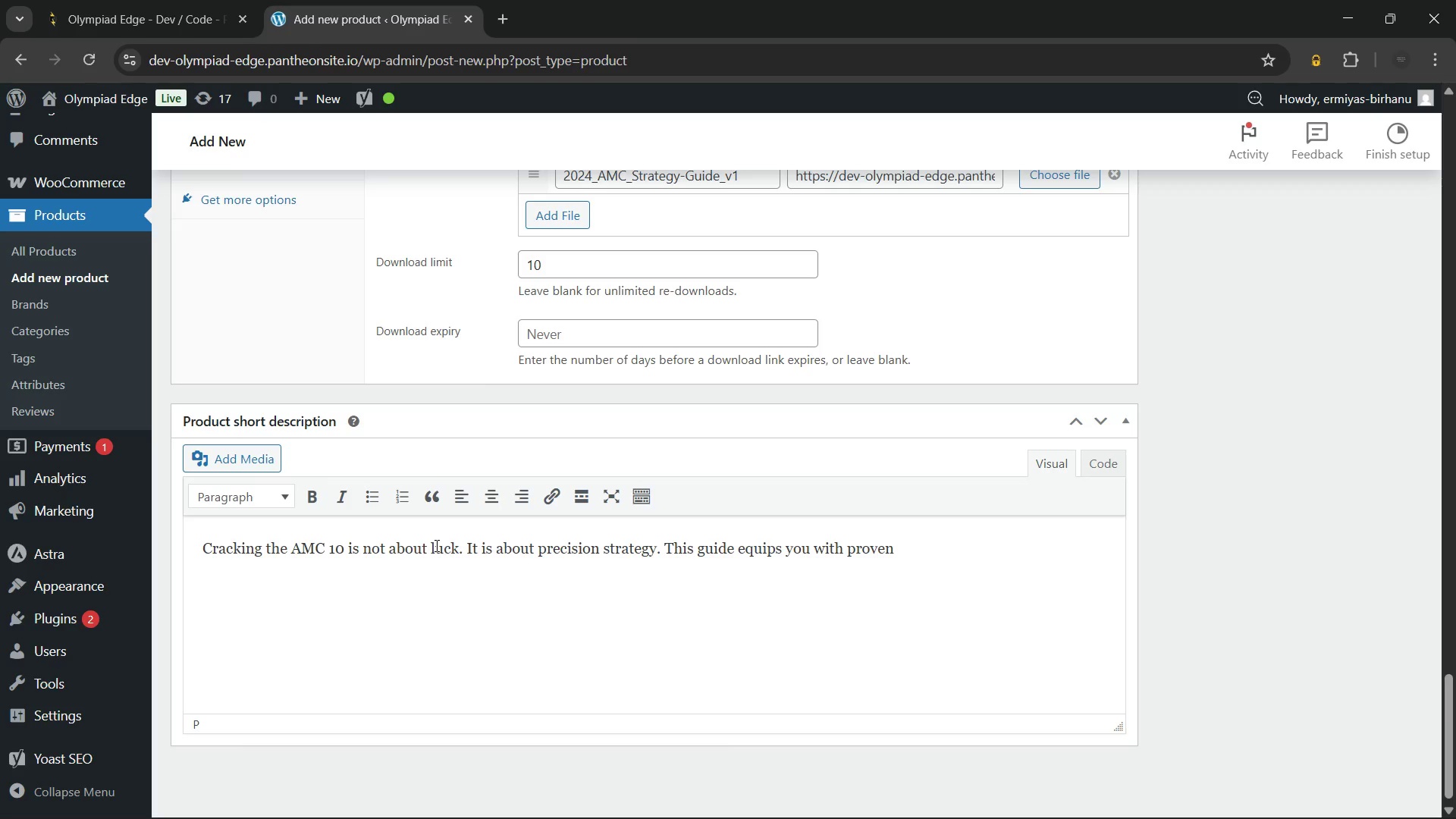 
wait(8.95)
 